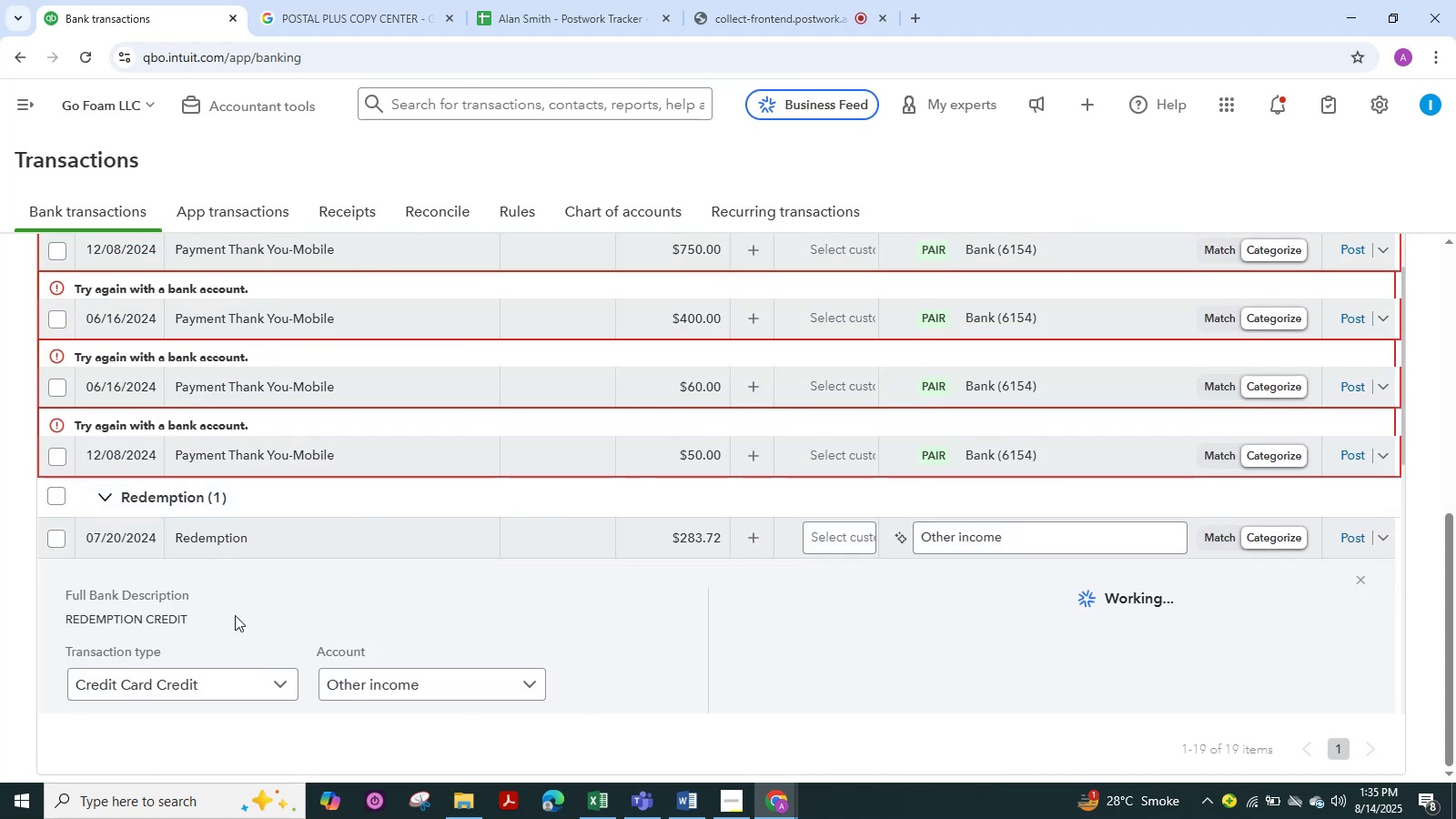 
scroll: coordinate [247, 657], scroll_direction: down, amount: 2.0
 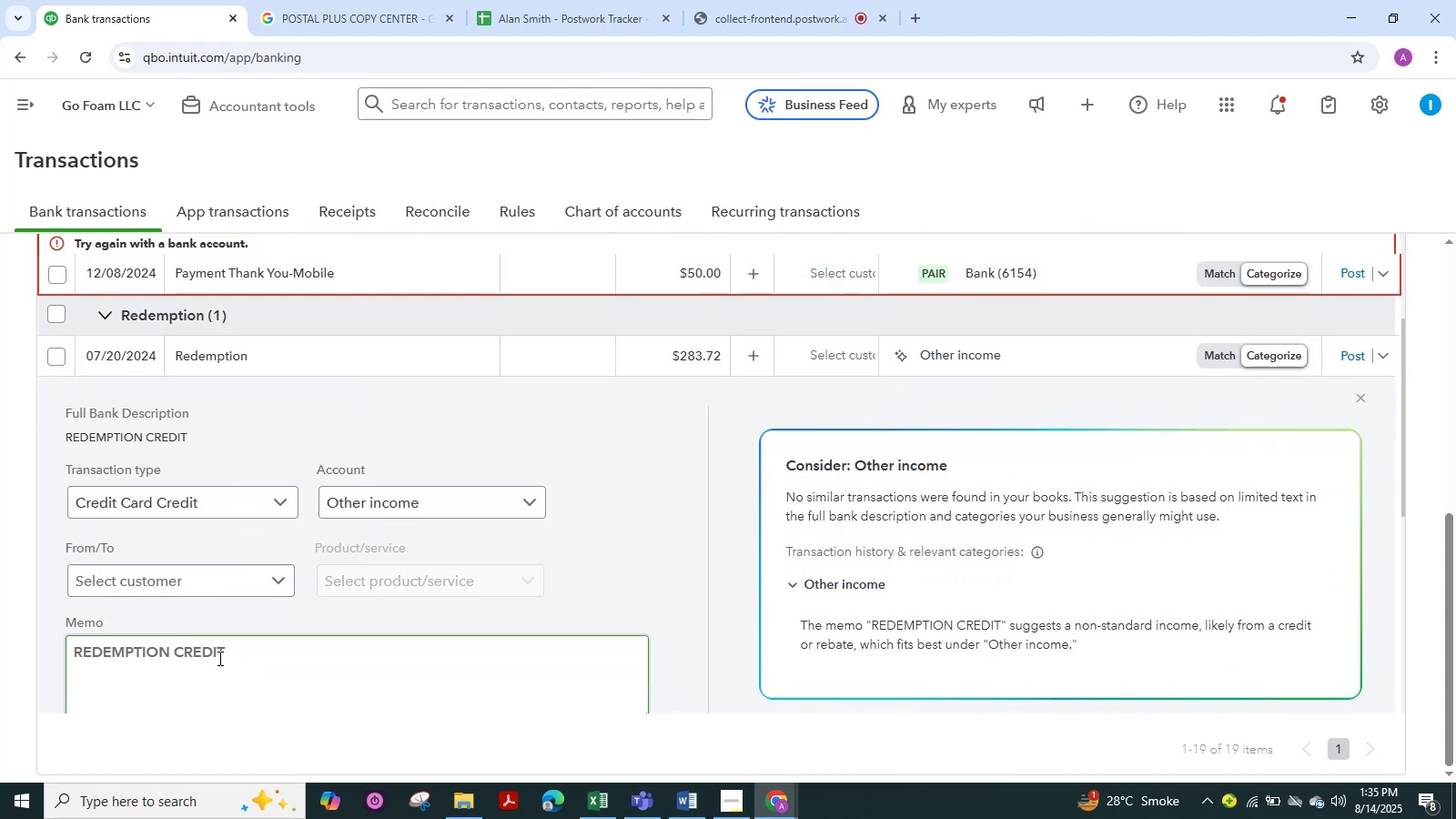 
left_click_drag(start_coordinate=[222, 653], to_coordinate=[67, 645])
 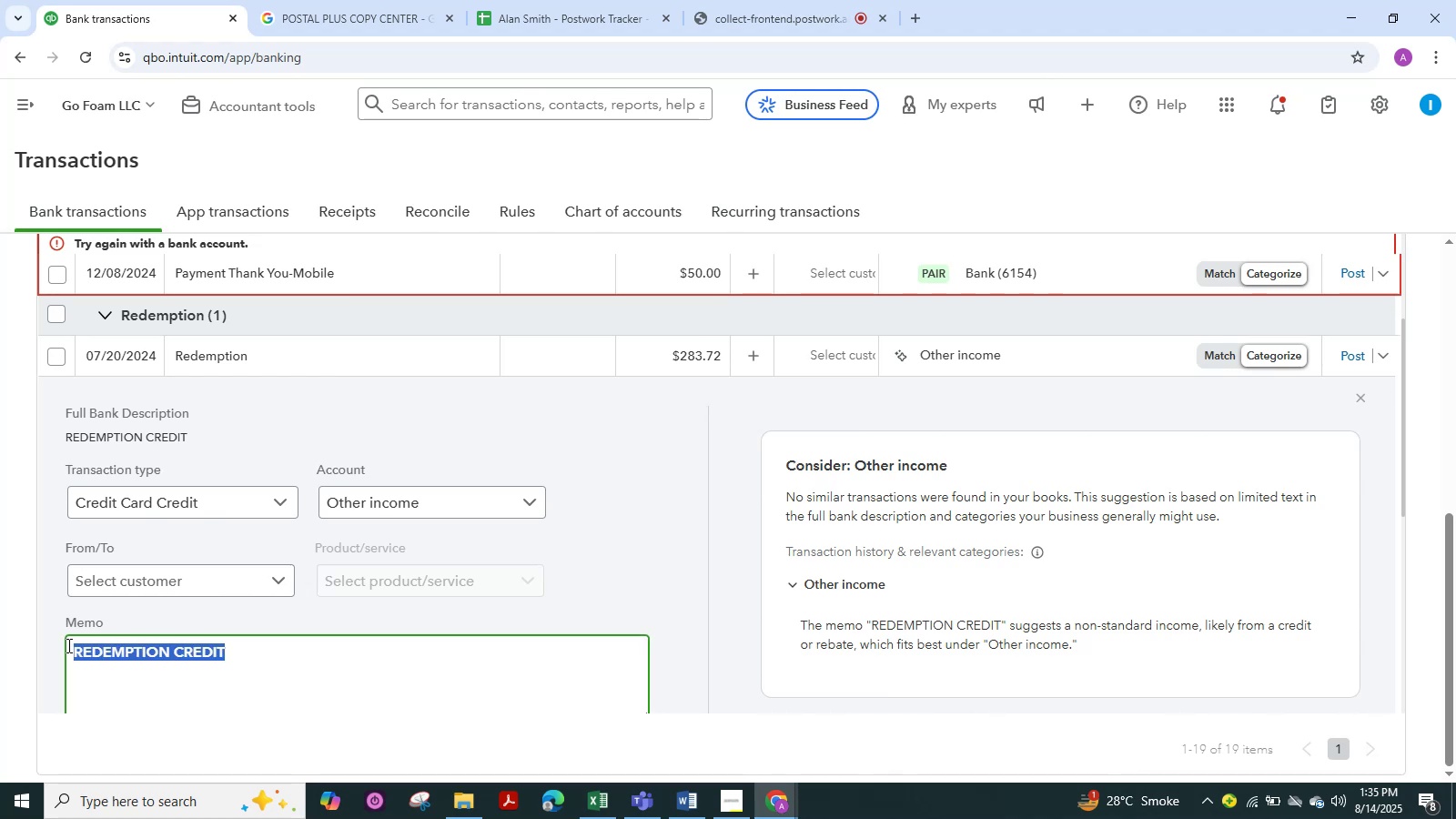 
key(Control+C)
 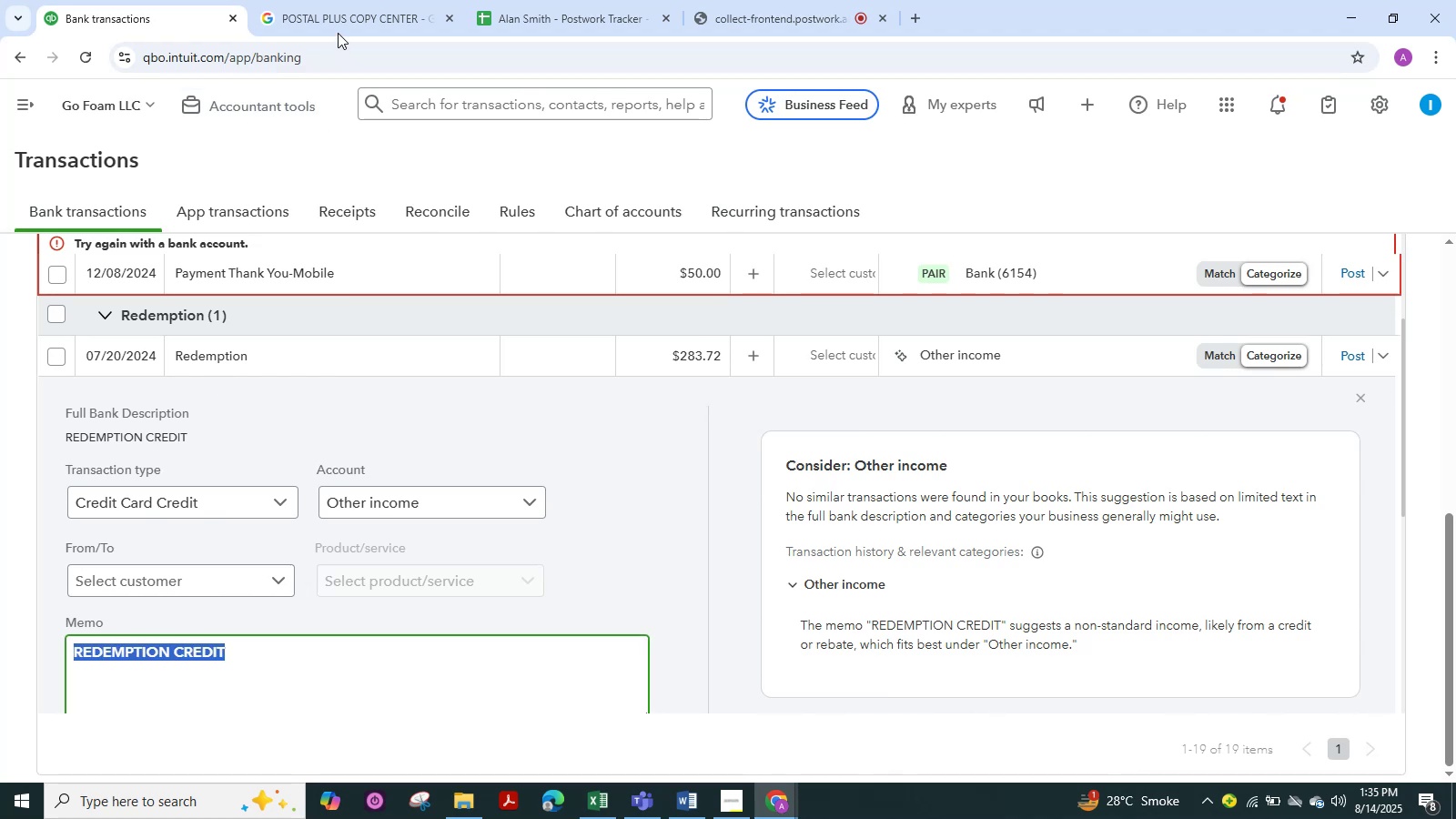 
left_click([346, 17])
 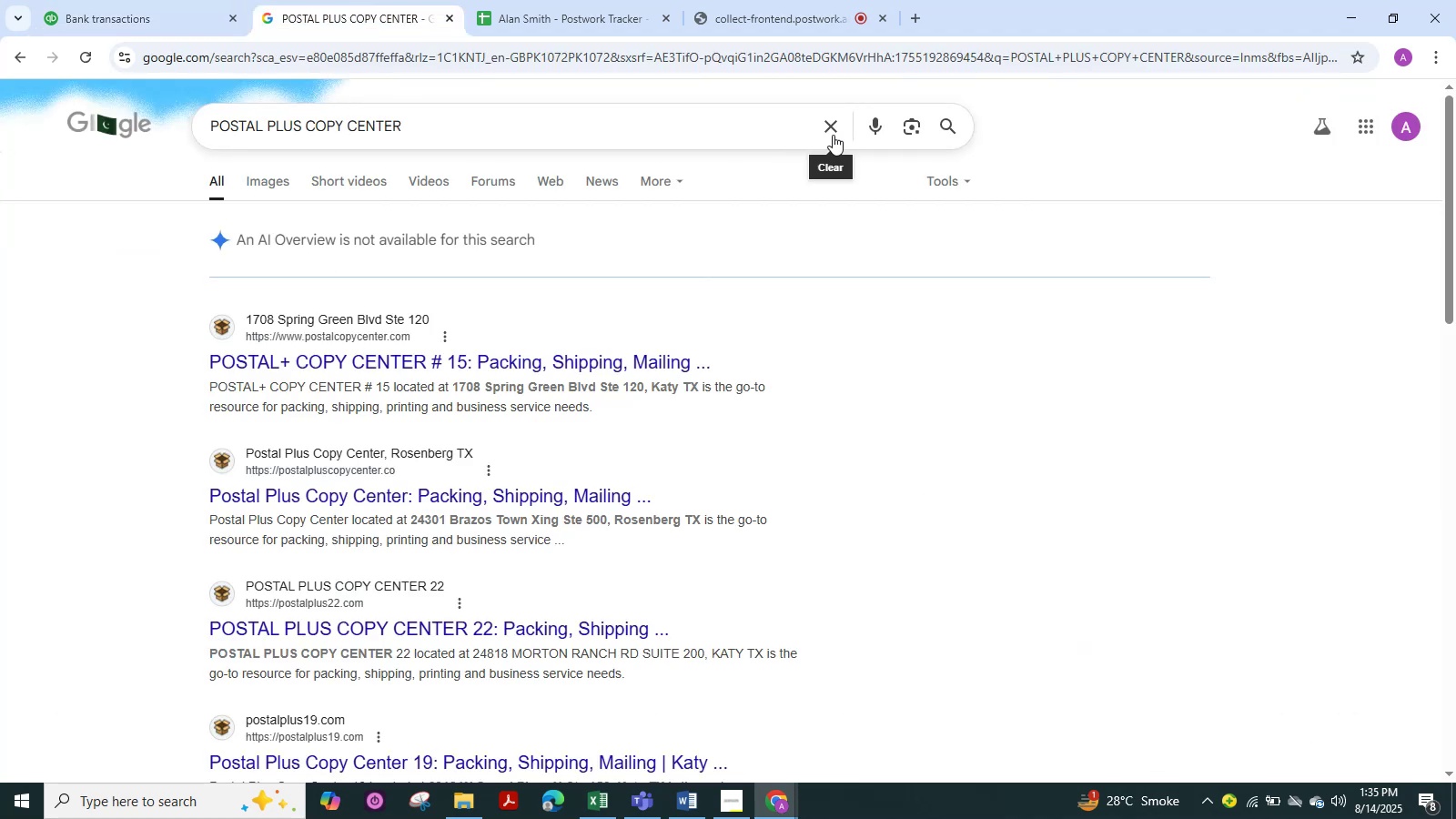 
left_click([832, 128])
 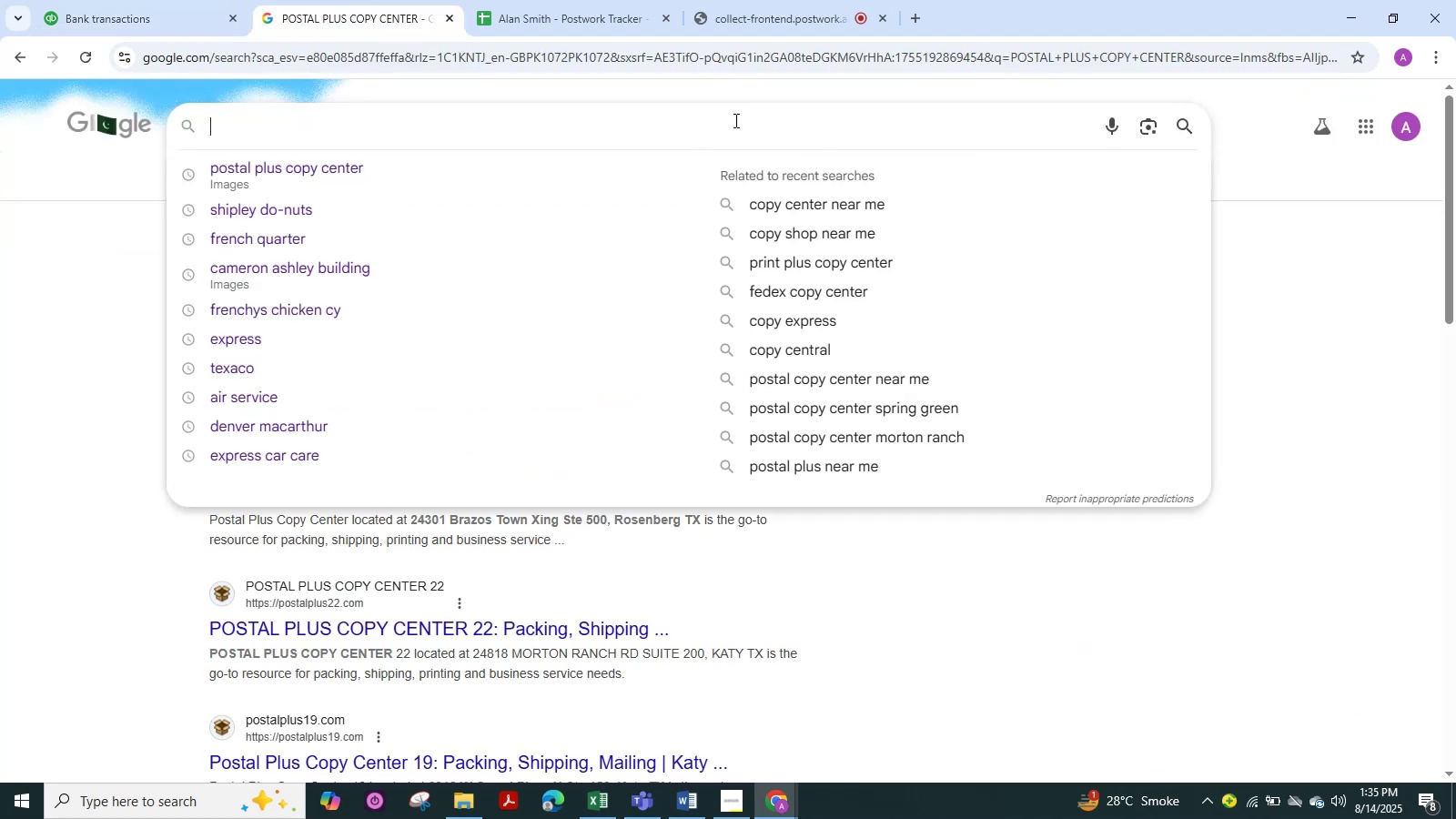 
left_click([734, 120])
 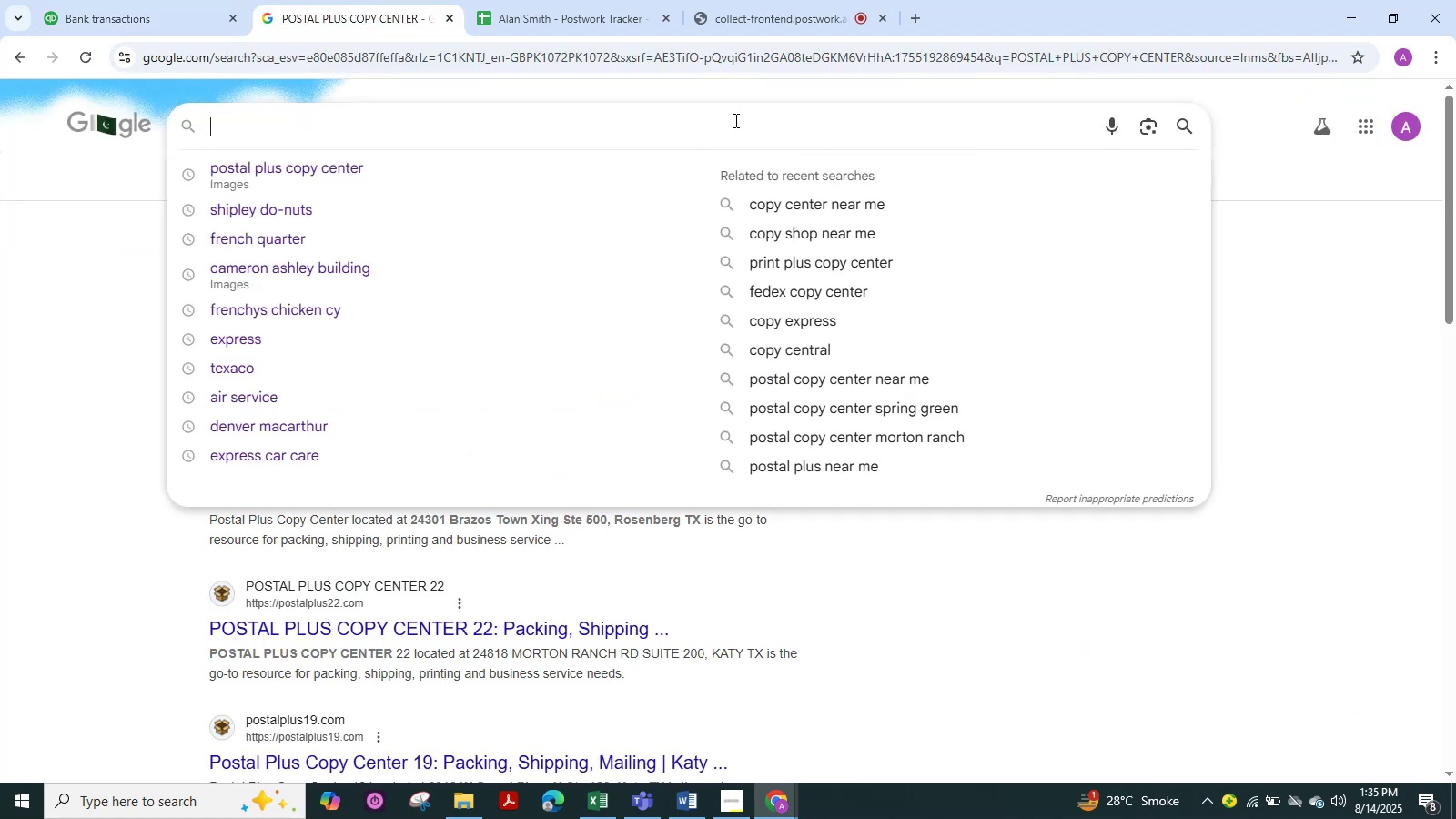 
key(Control+V)
 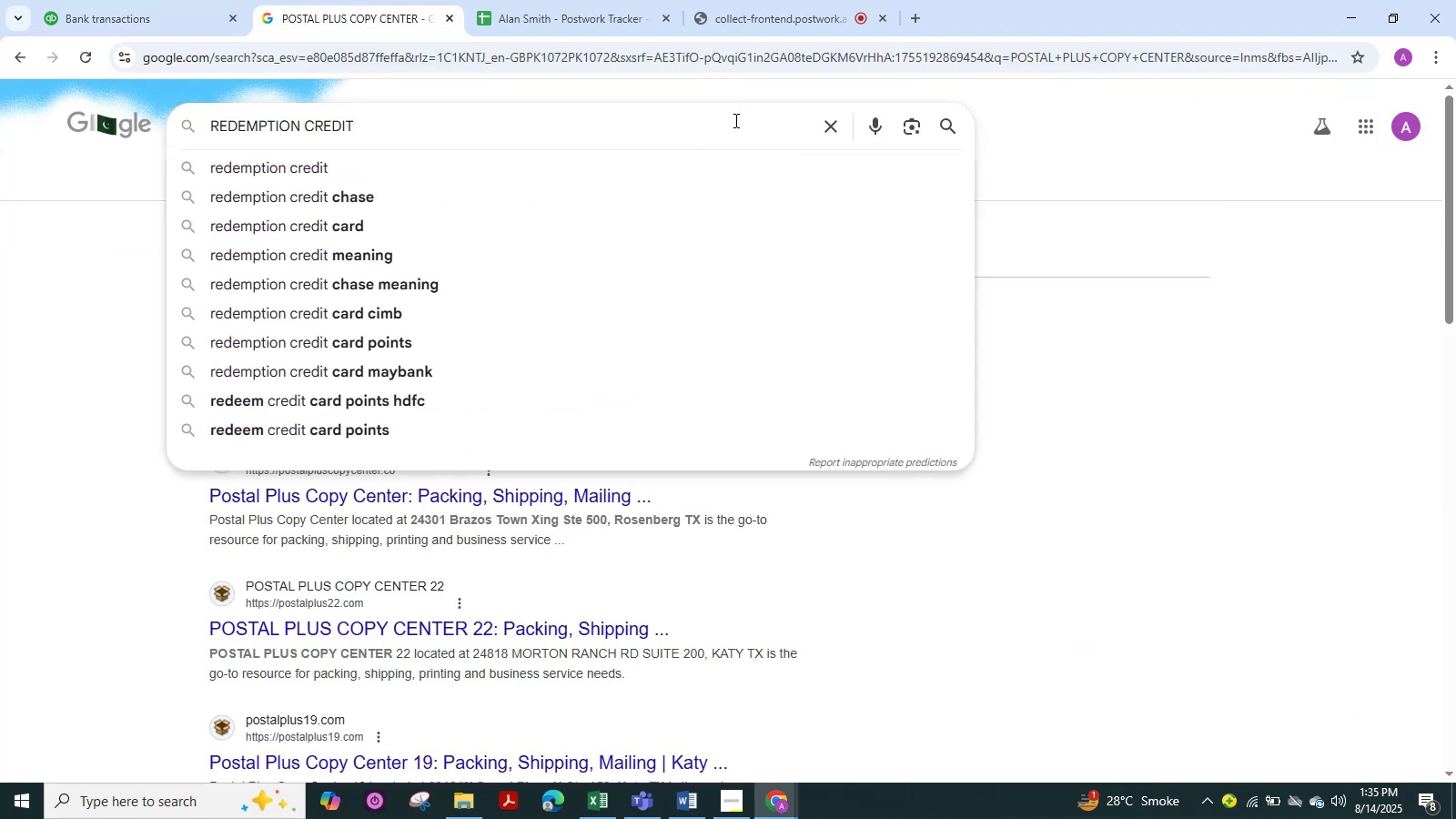 
key(NumpadEnter)
 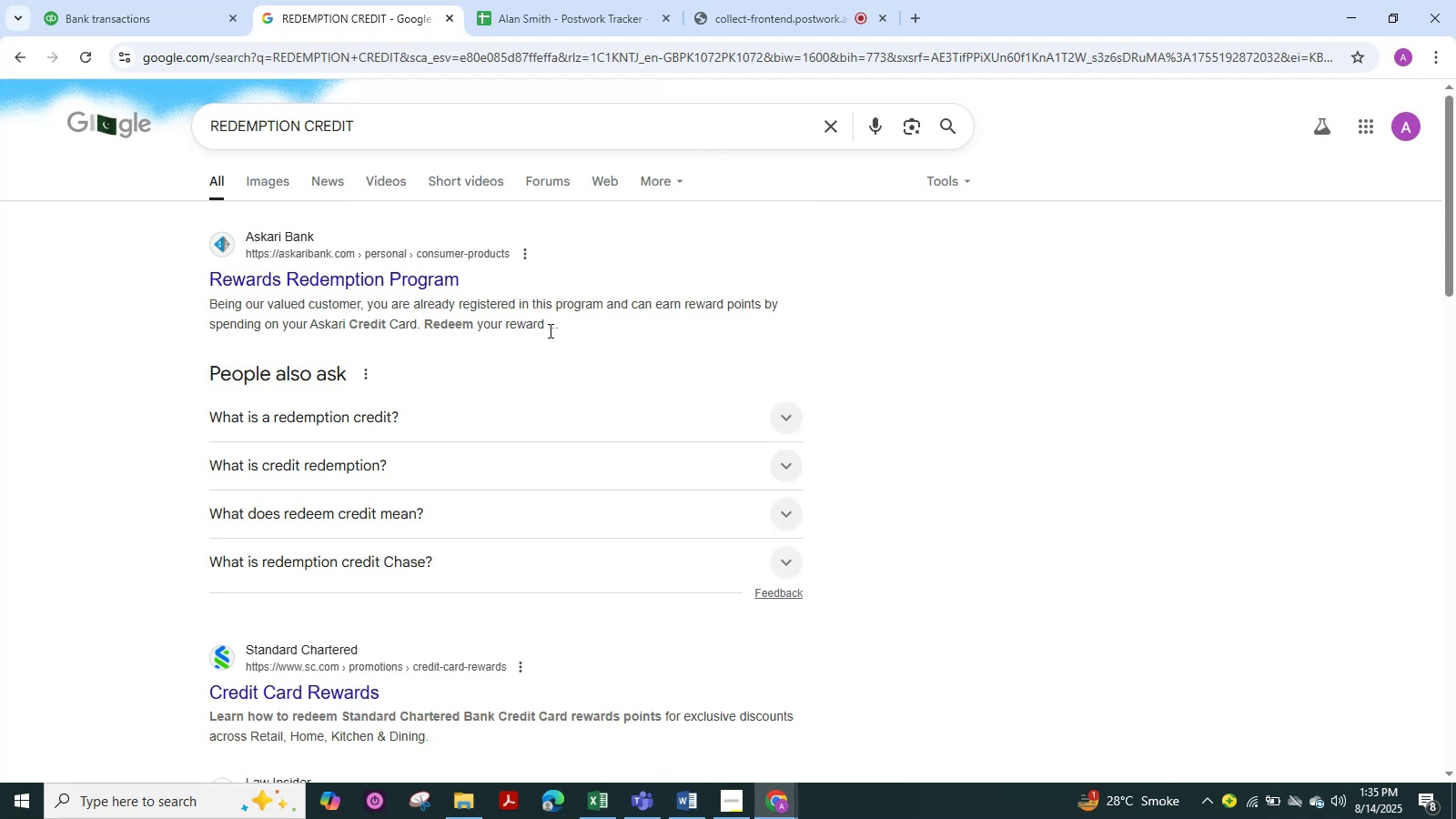 
wait(13.66)
 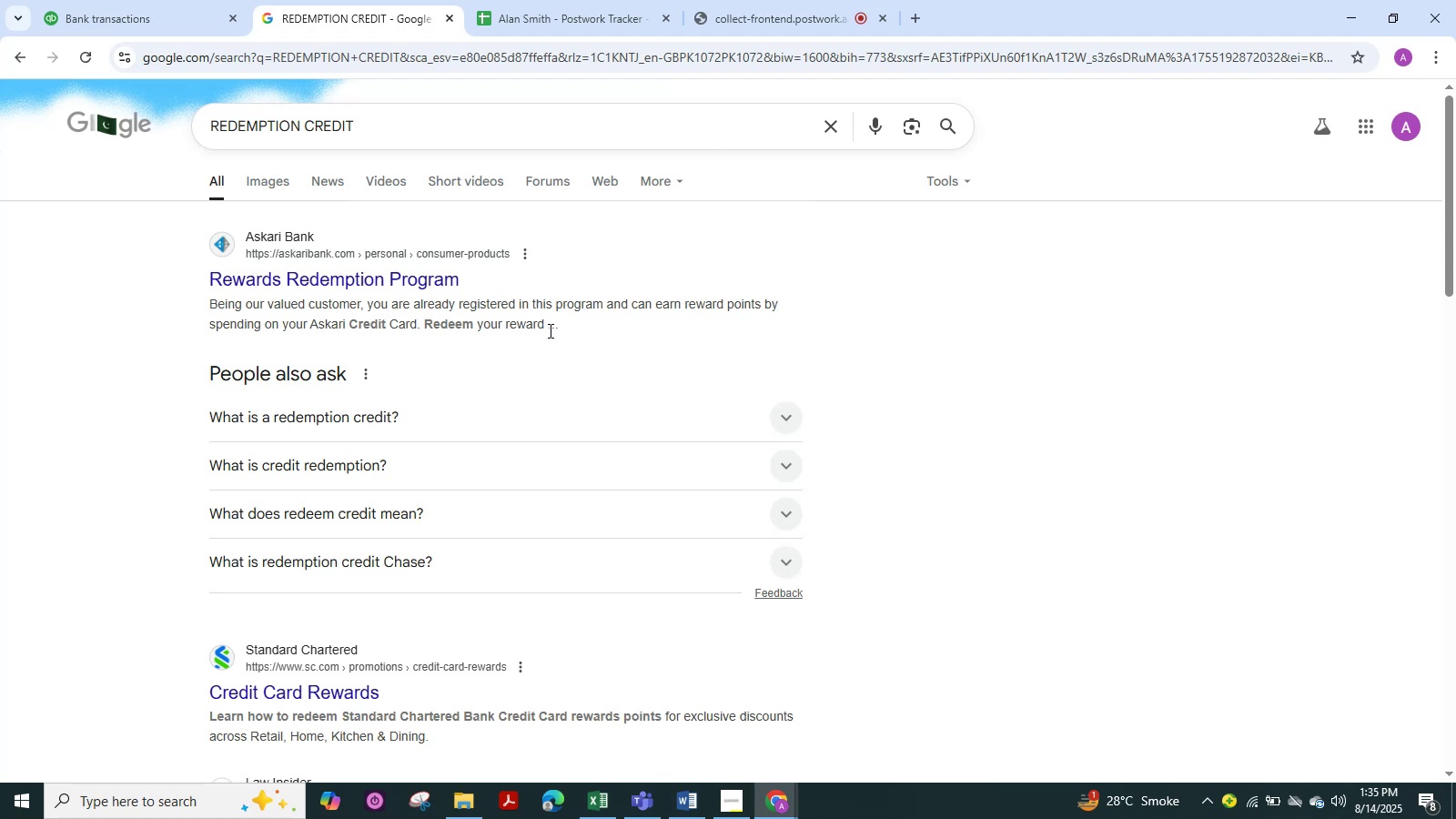 
left_click([264, 186])
 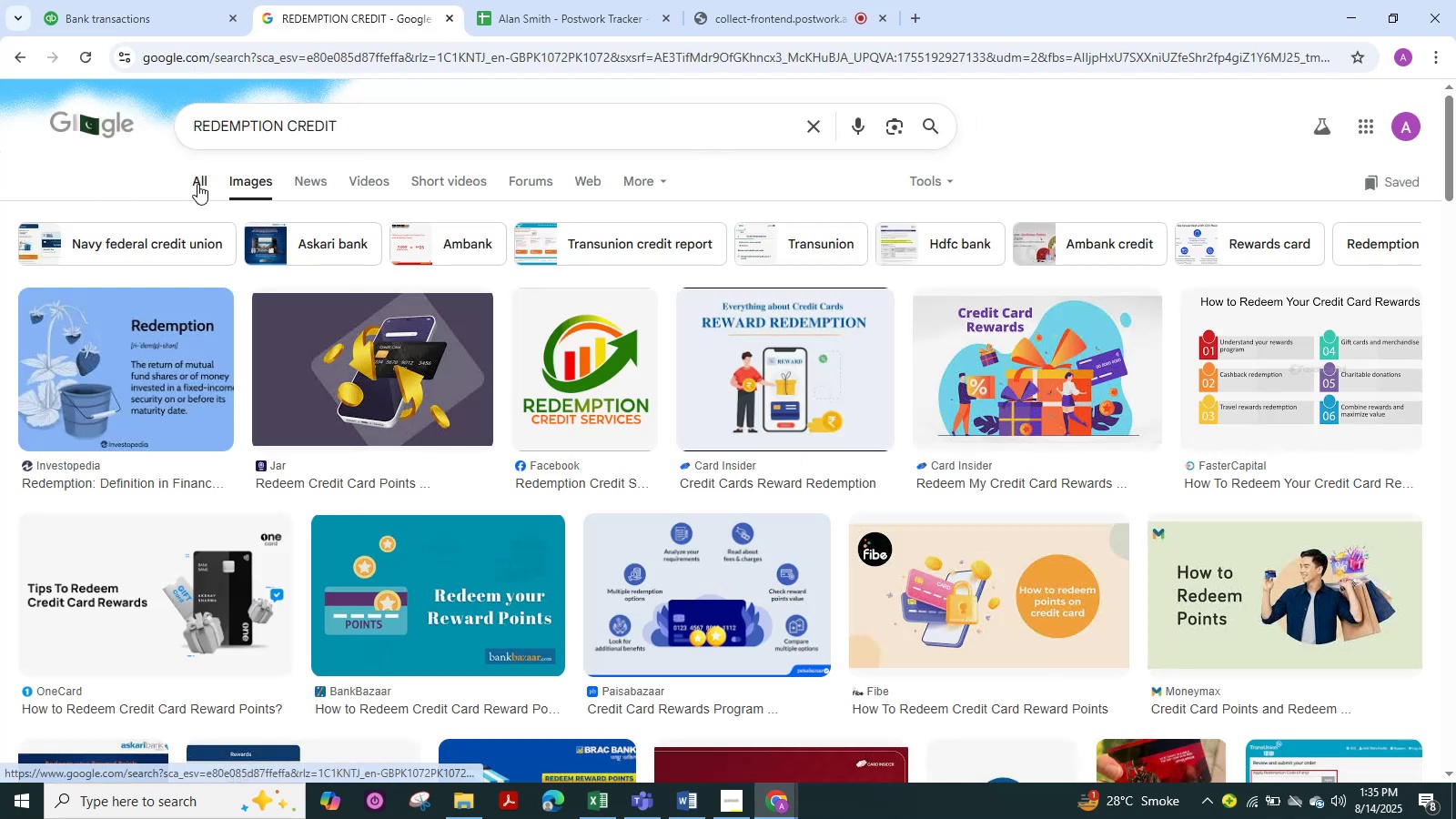 
left_click([197, 183])
 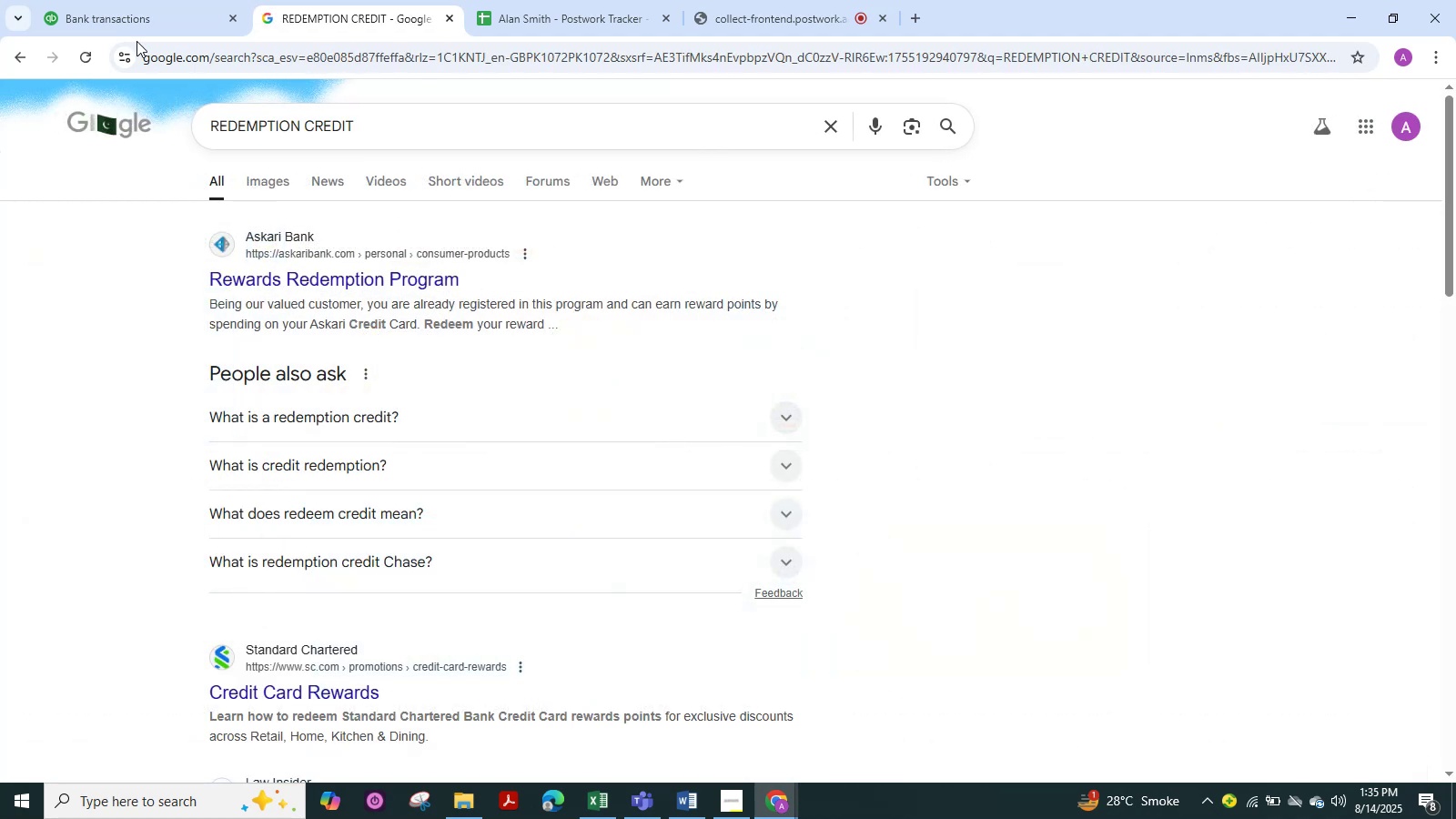 
left_click([135, 19])
 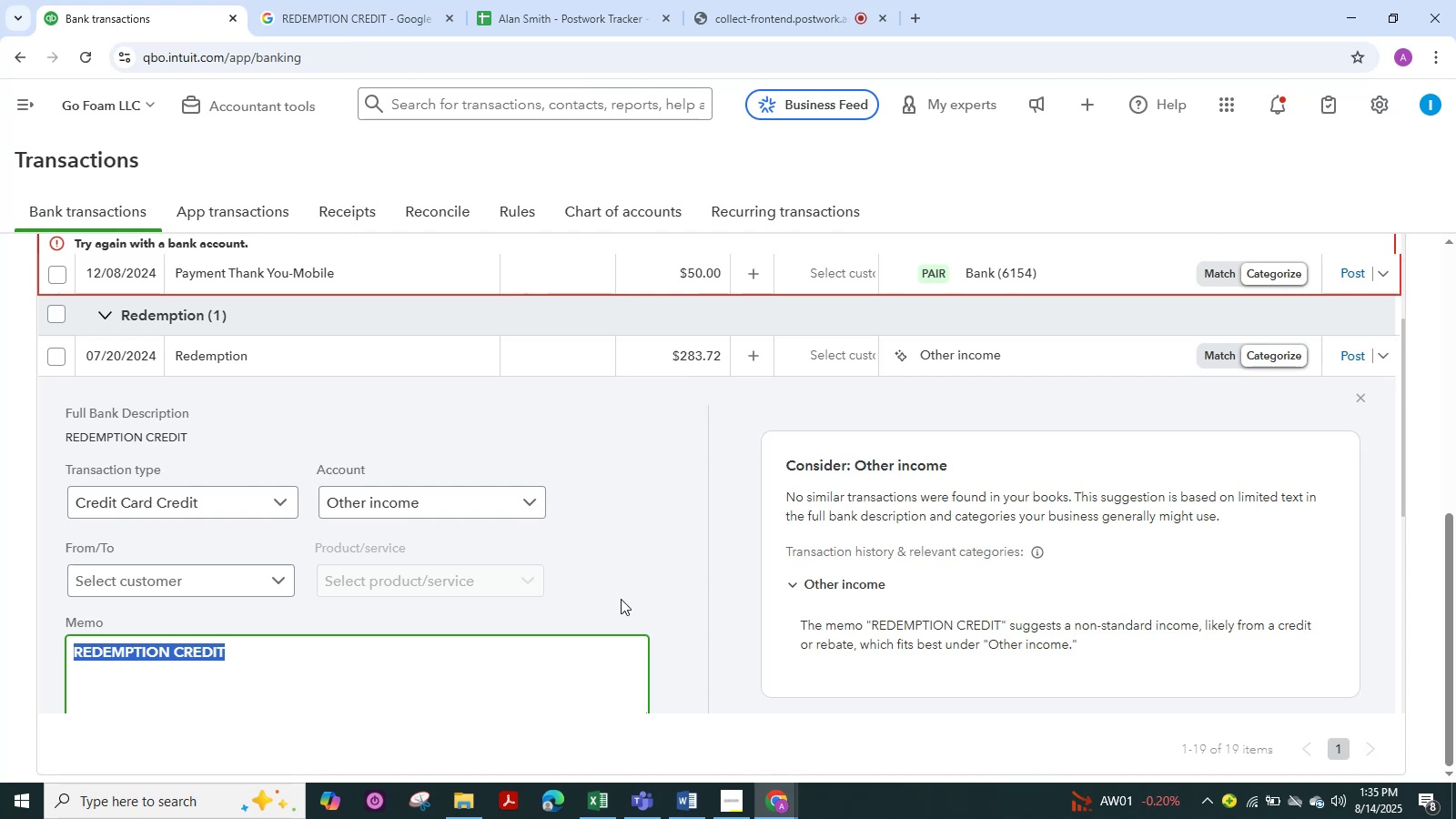 
scroll: coordinate [621, 599], scroll_direction: down, amount: 3.0
 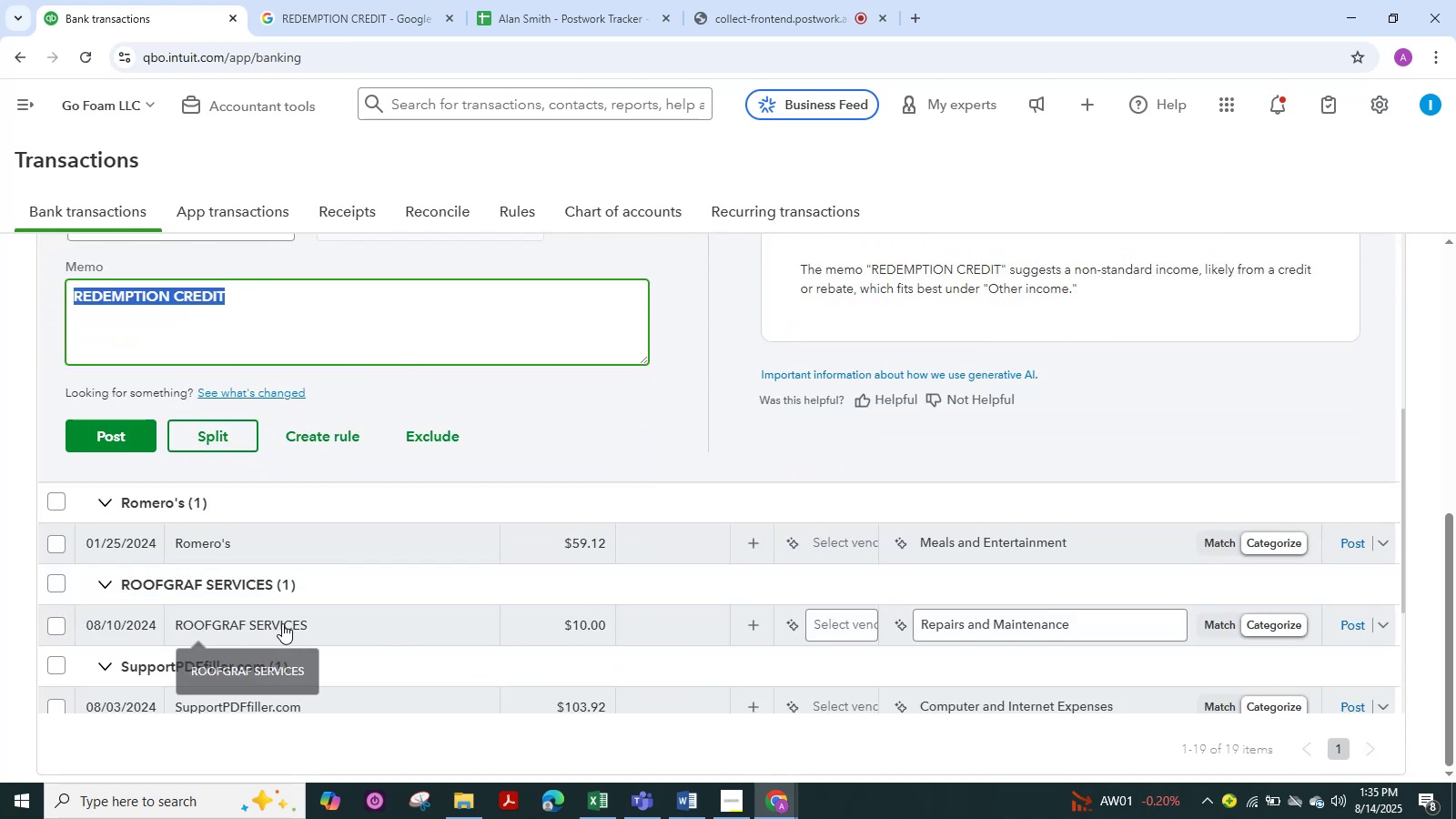 
left_click([270, 624])
 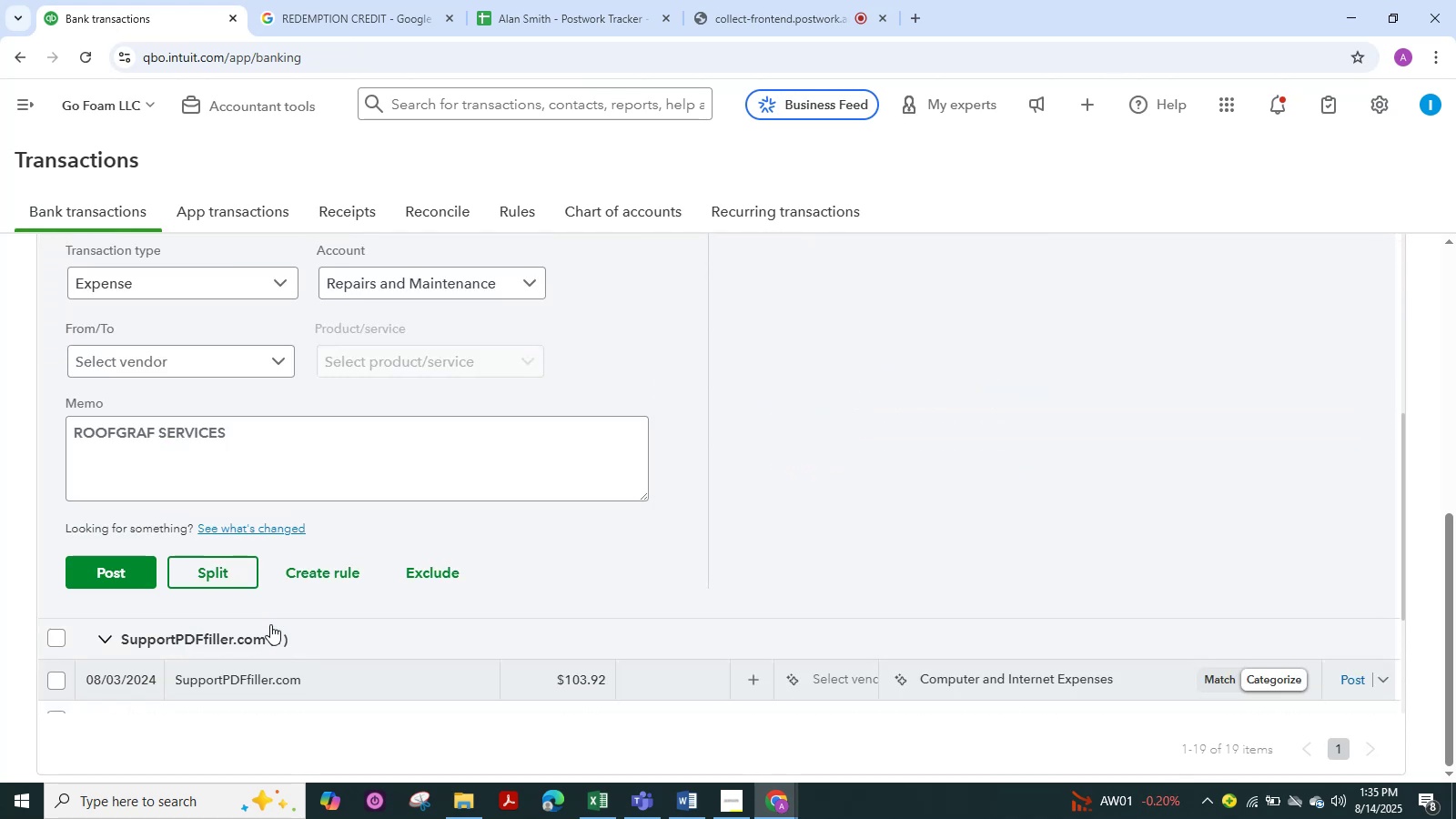 
scroll: coordinate [270, 624], scroll_direction: down, amount: 3.0
 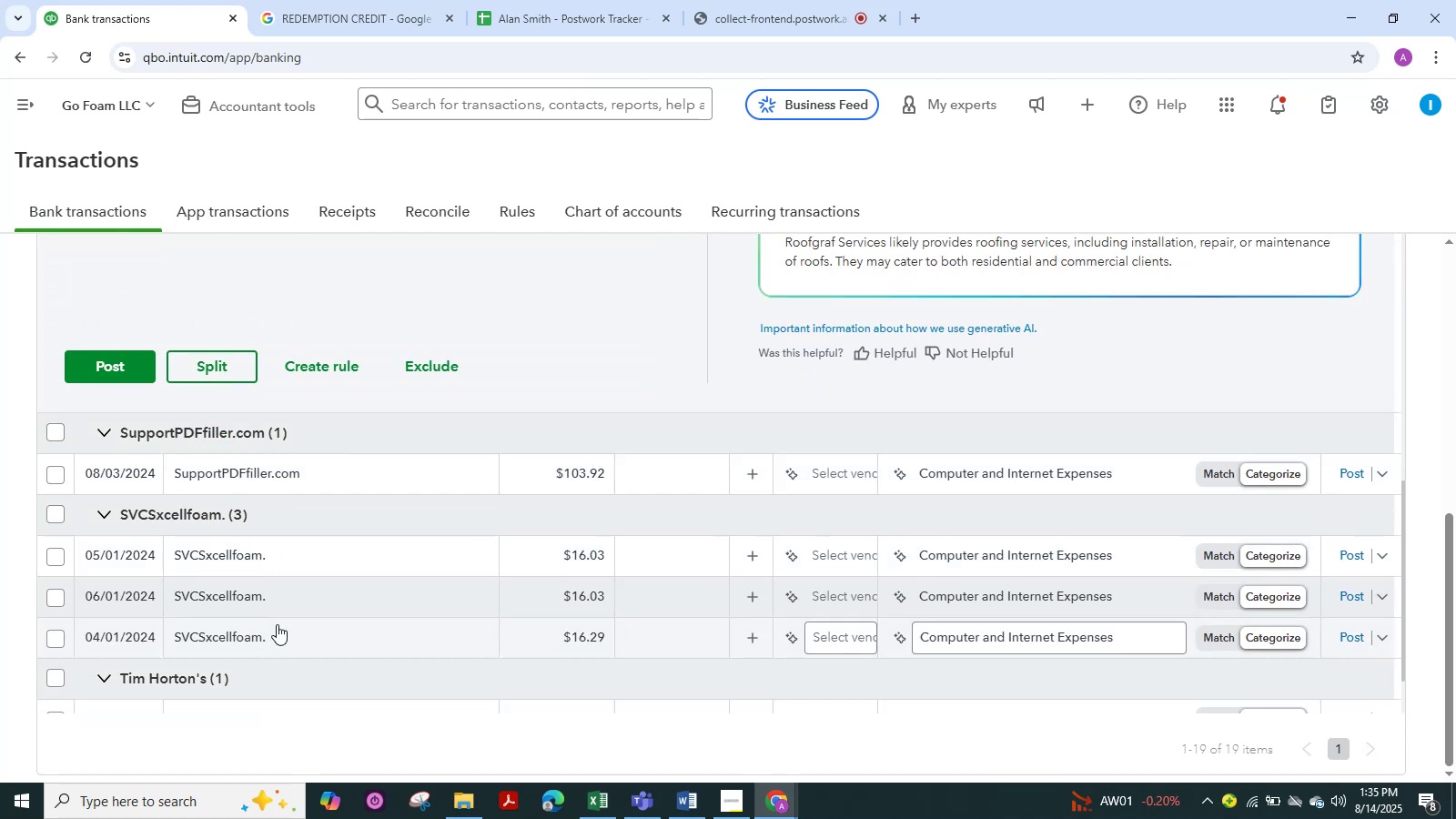 
scroll: coordinate [276, 500], scroll_direction: up, amount: 2.0
 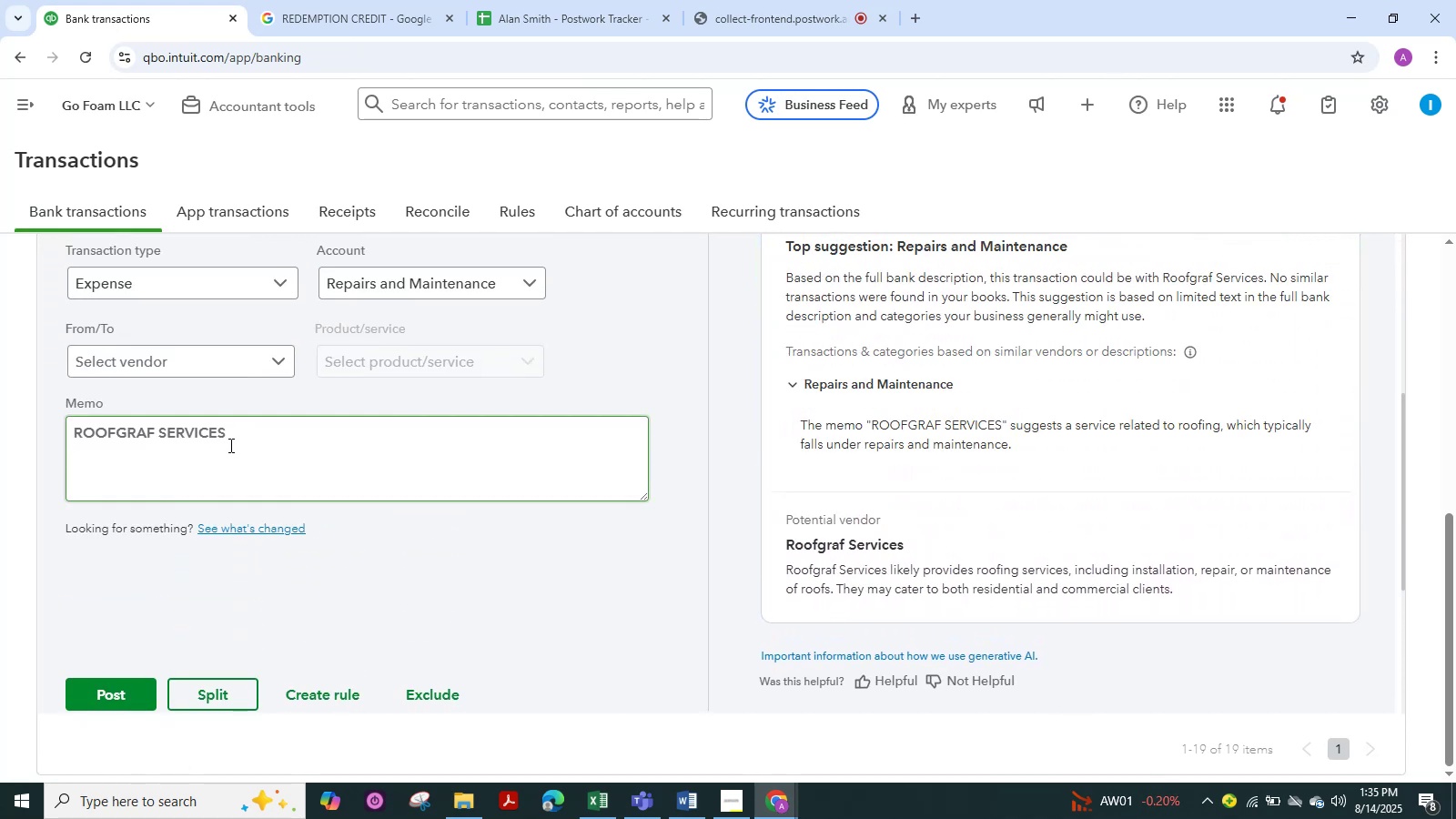 
left_click_drag(start_coordinate=[231, 433], to_coordinate=[71, 437])
 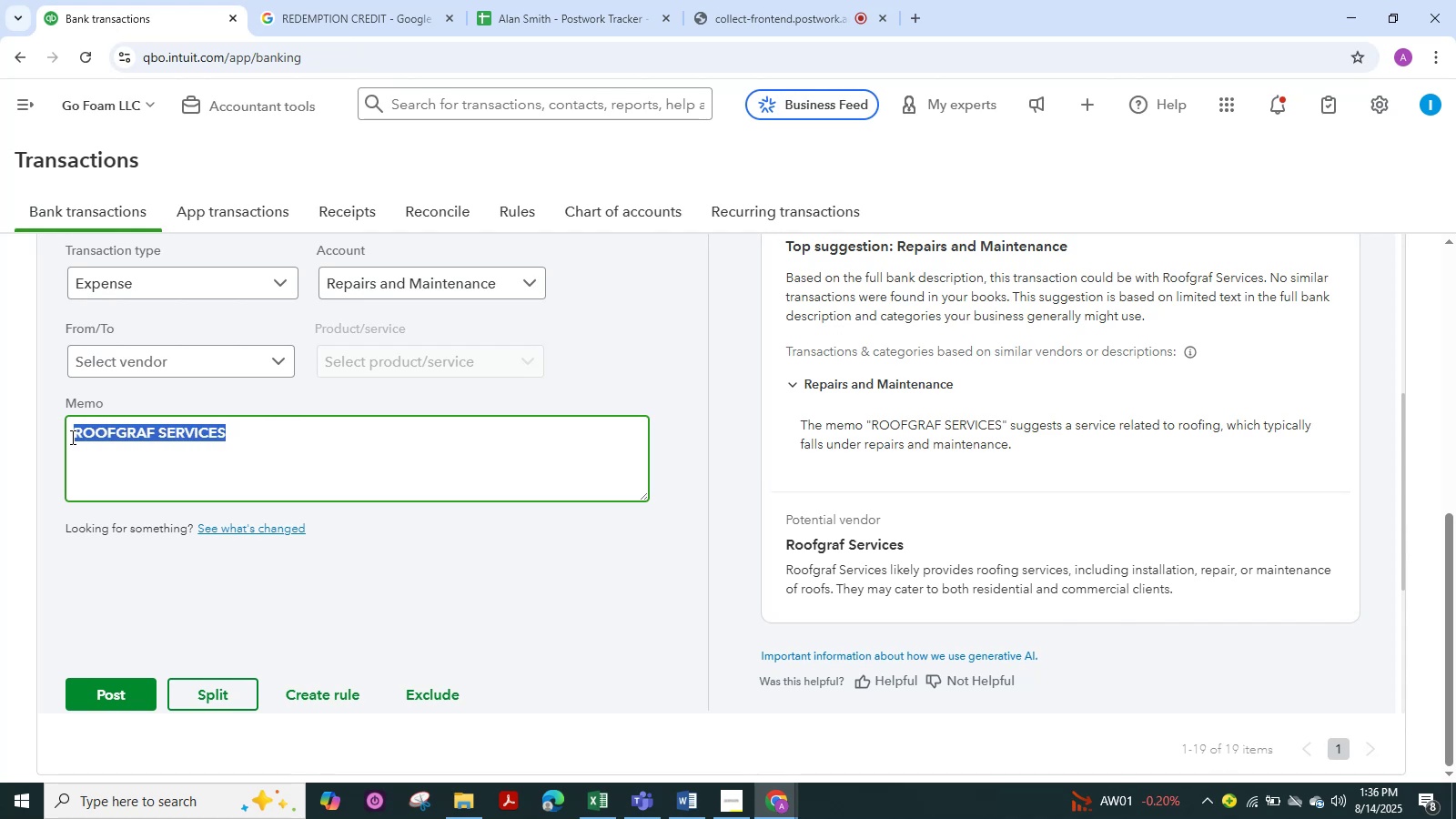 
key(Control+C)
 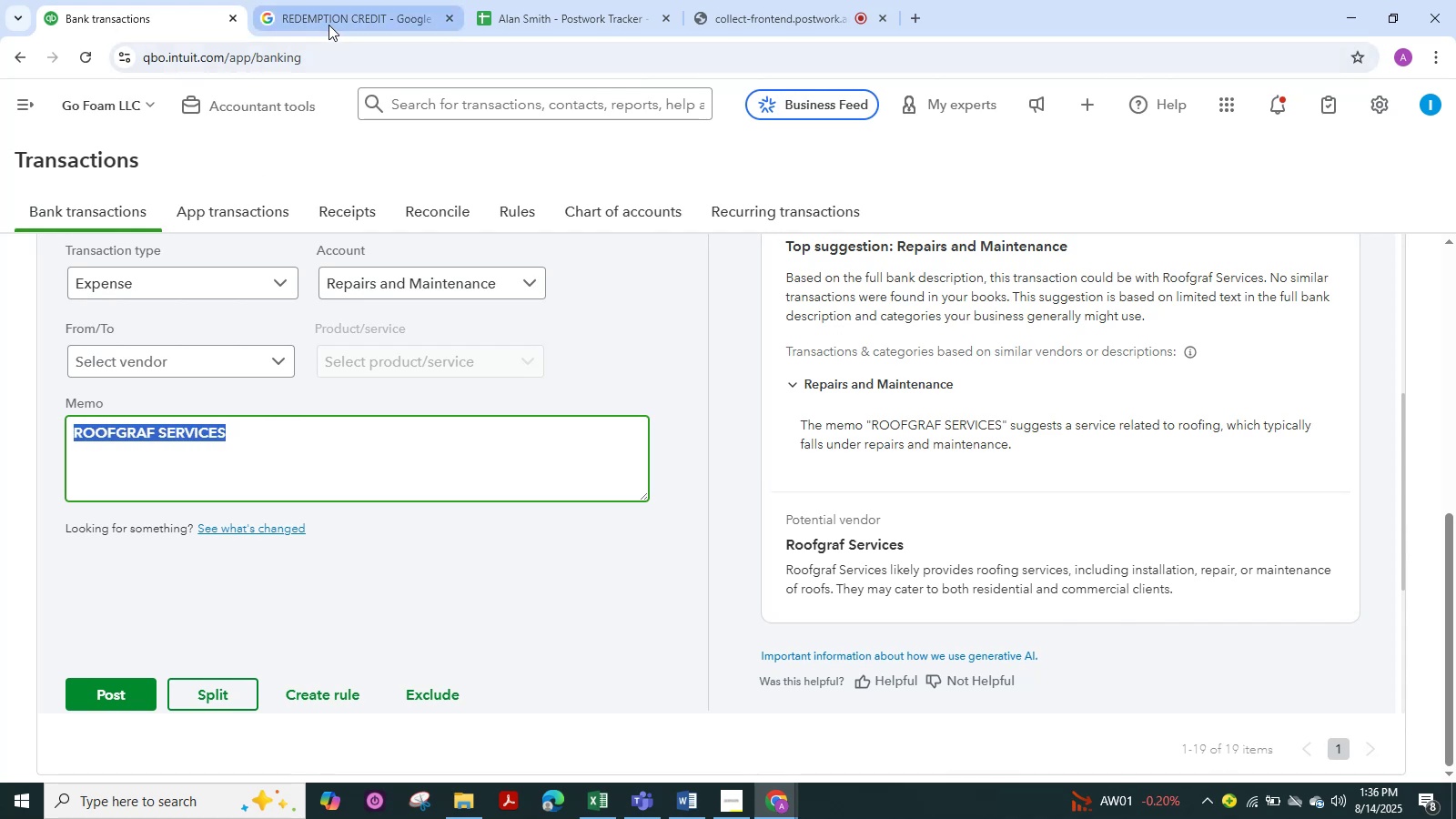 
left_click([333, 15])
 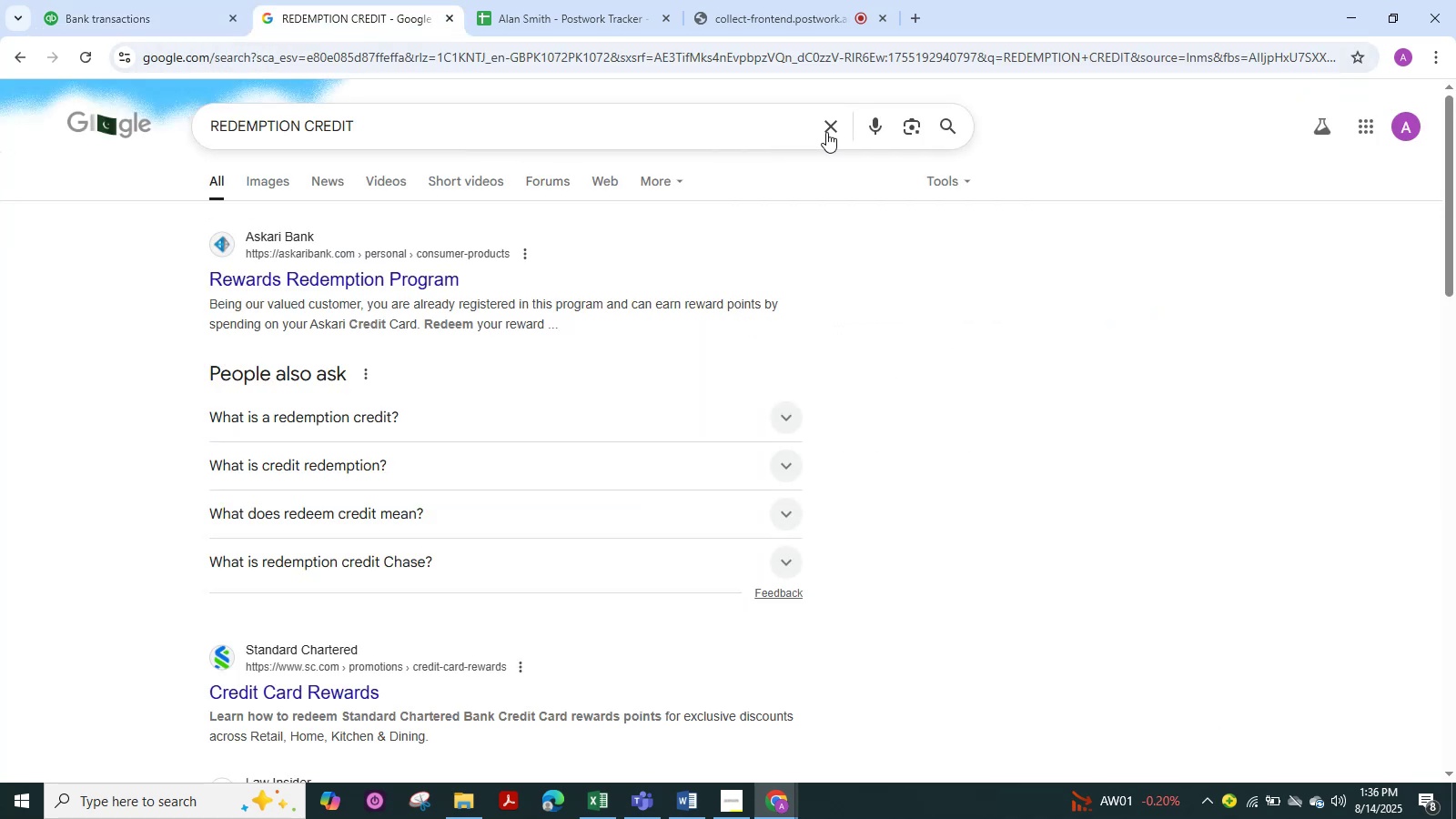 
left_click([831, 131])
 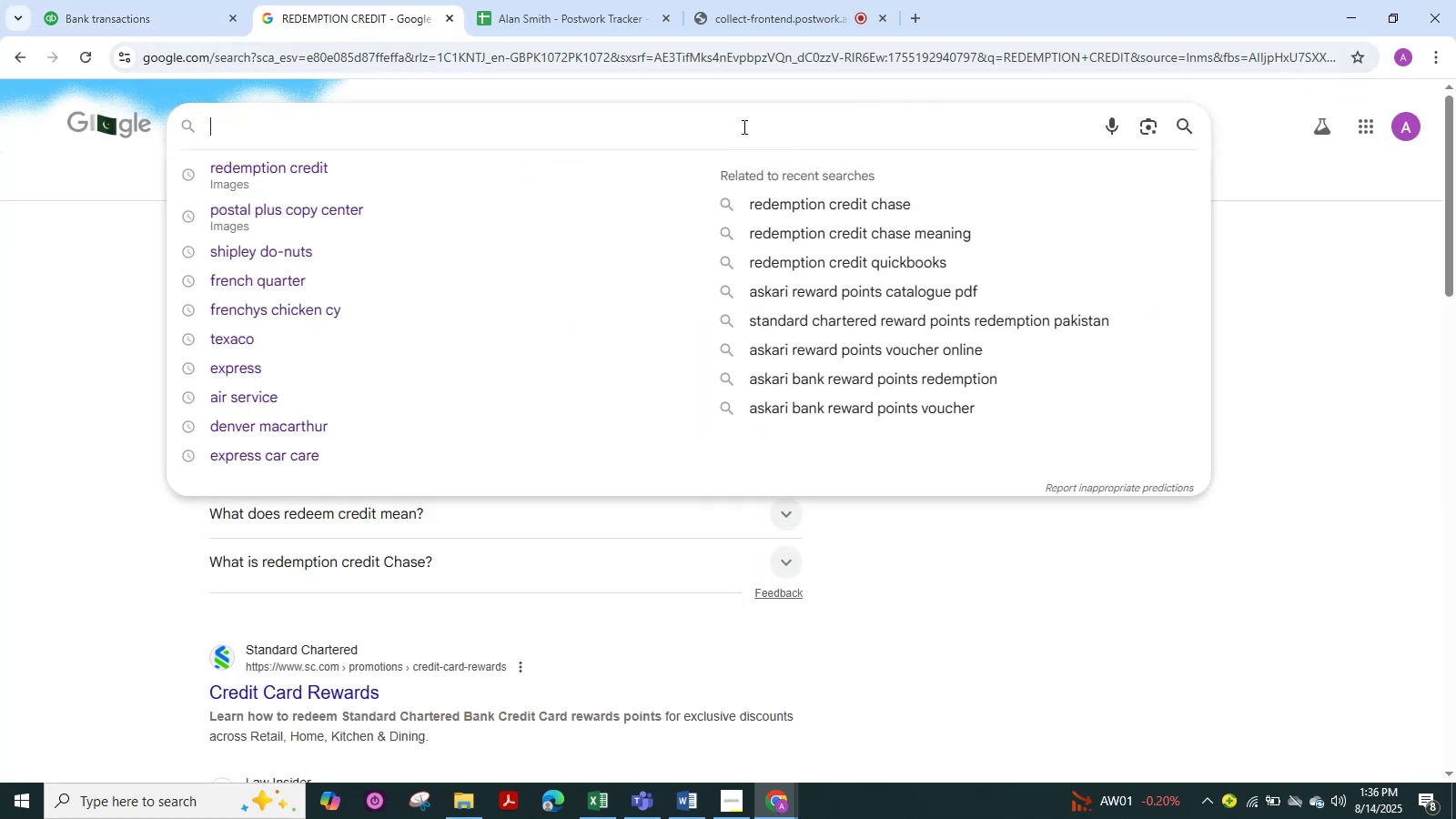 
double_click([743, 126])
 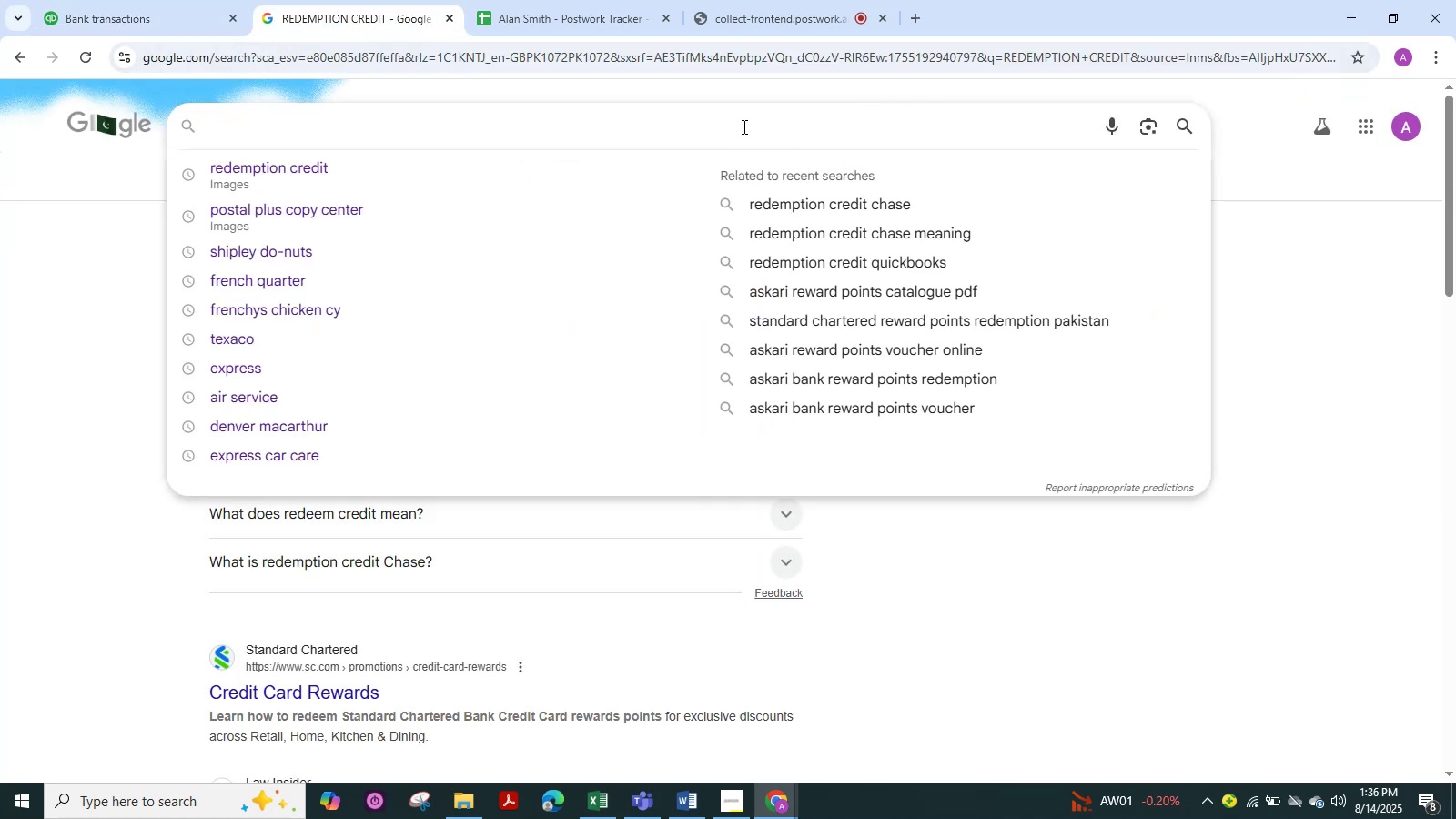 
key(Control+V)
 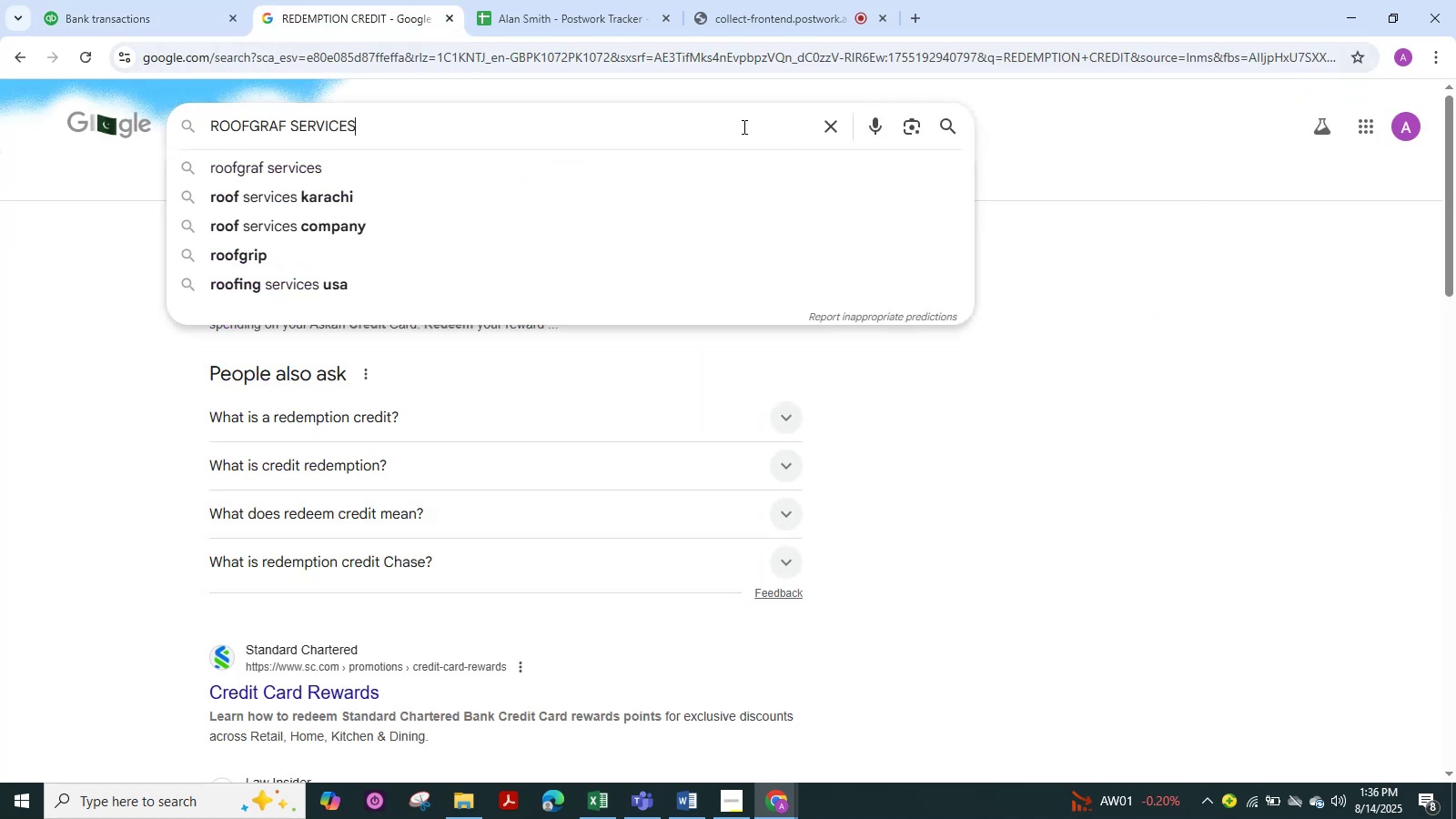 
key(NumpadEnter)
 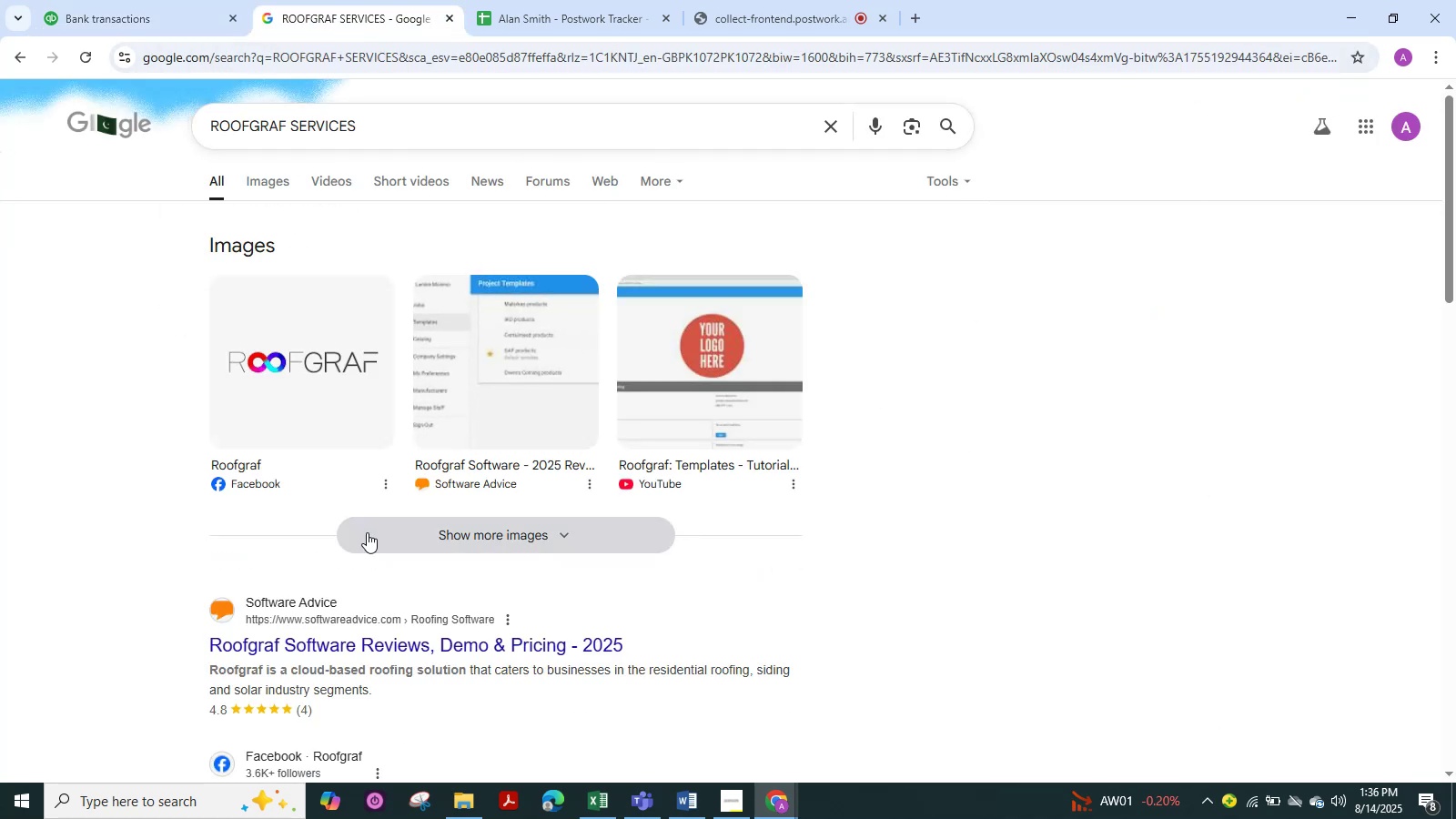 
scroll: coordinate [367, 532], scroll_direction: down, amount: 1.0
 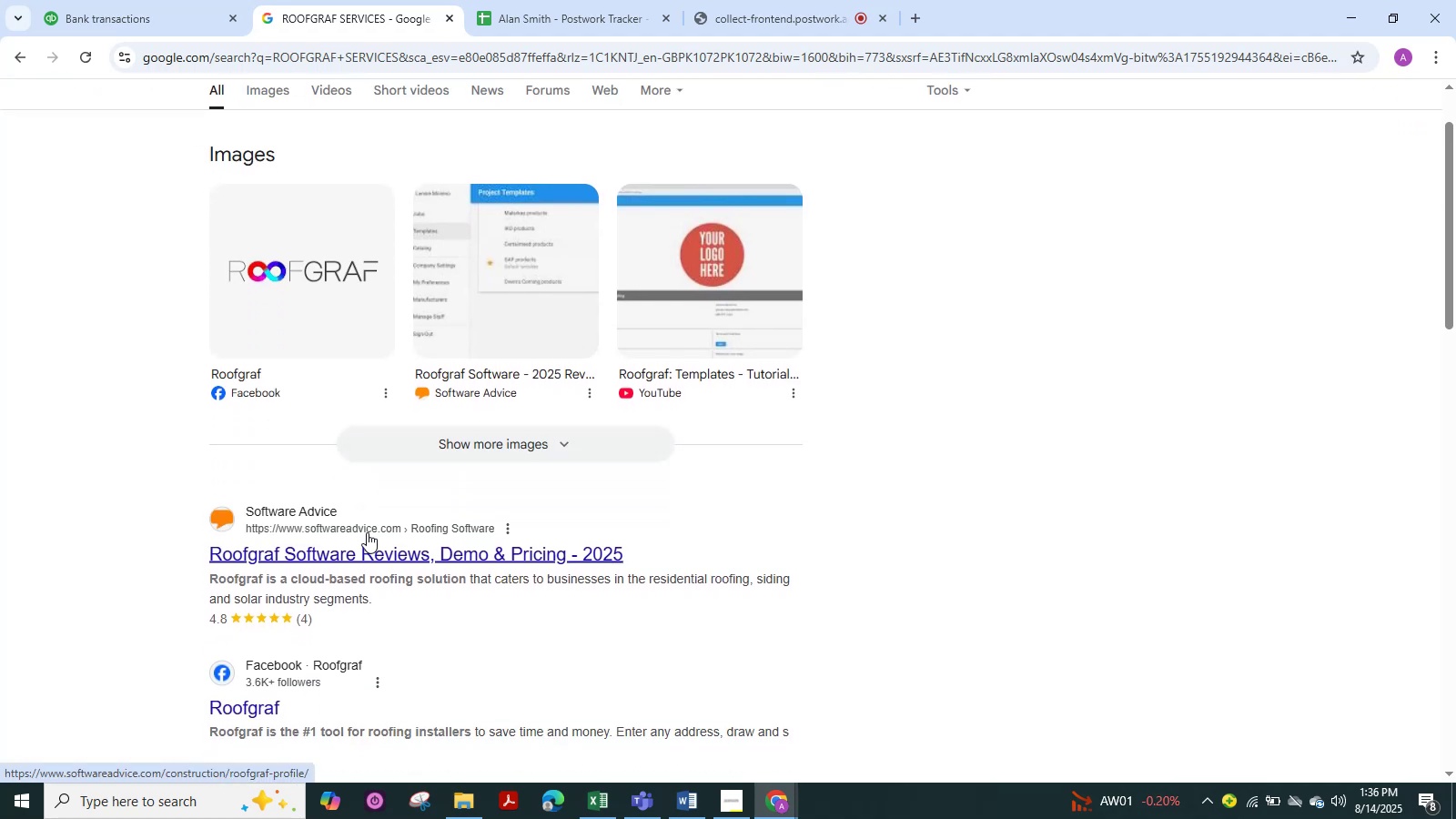 
scroll: coordinate [367, 532], scroll_direction: up, amount: 3.0
 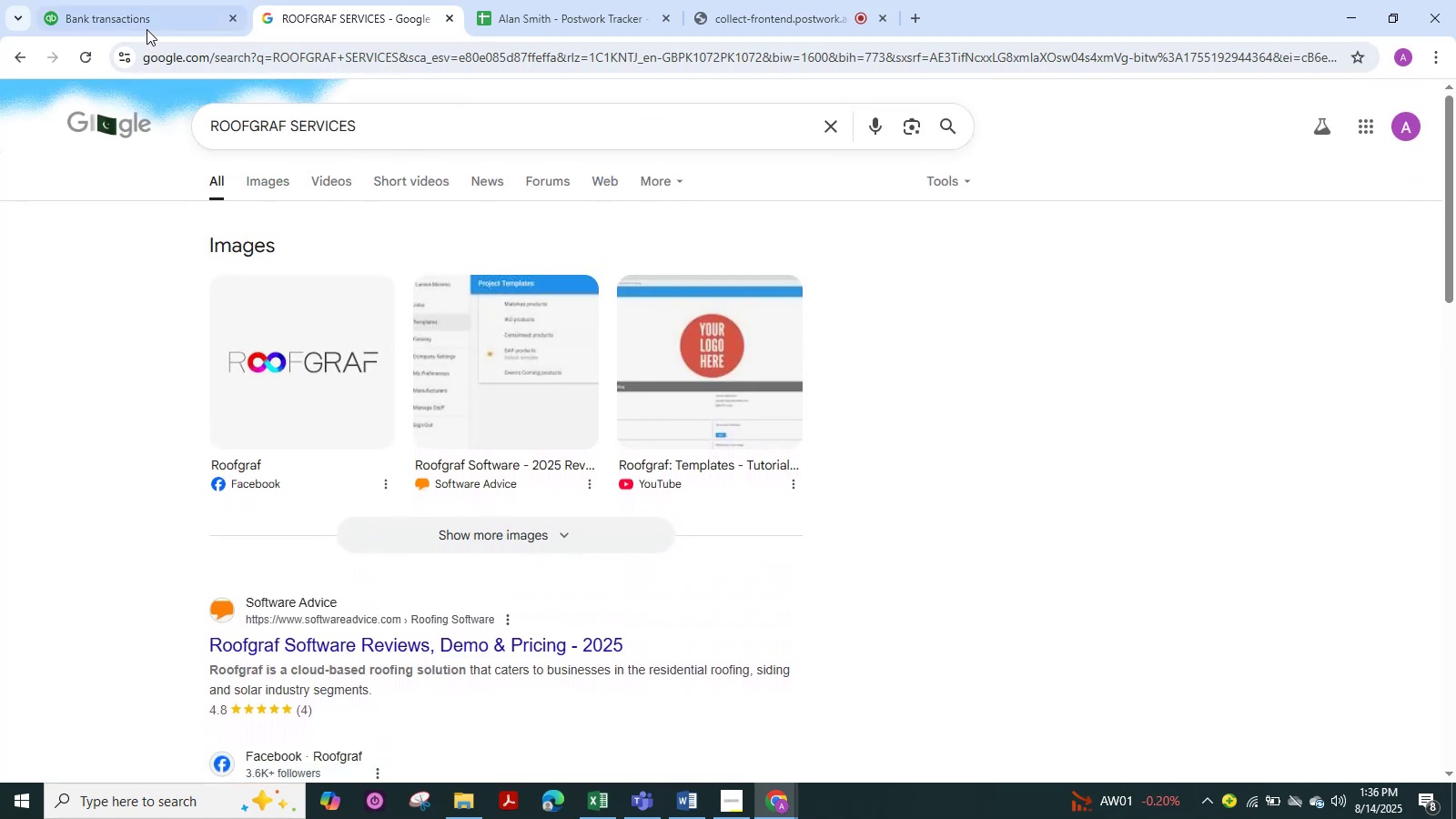 
left_click([147, 18])
 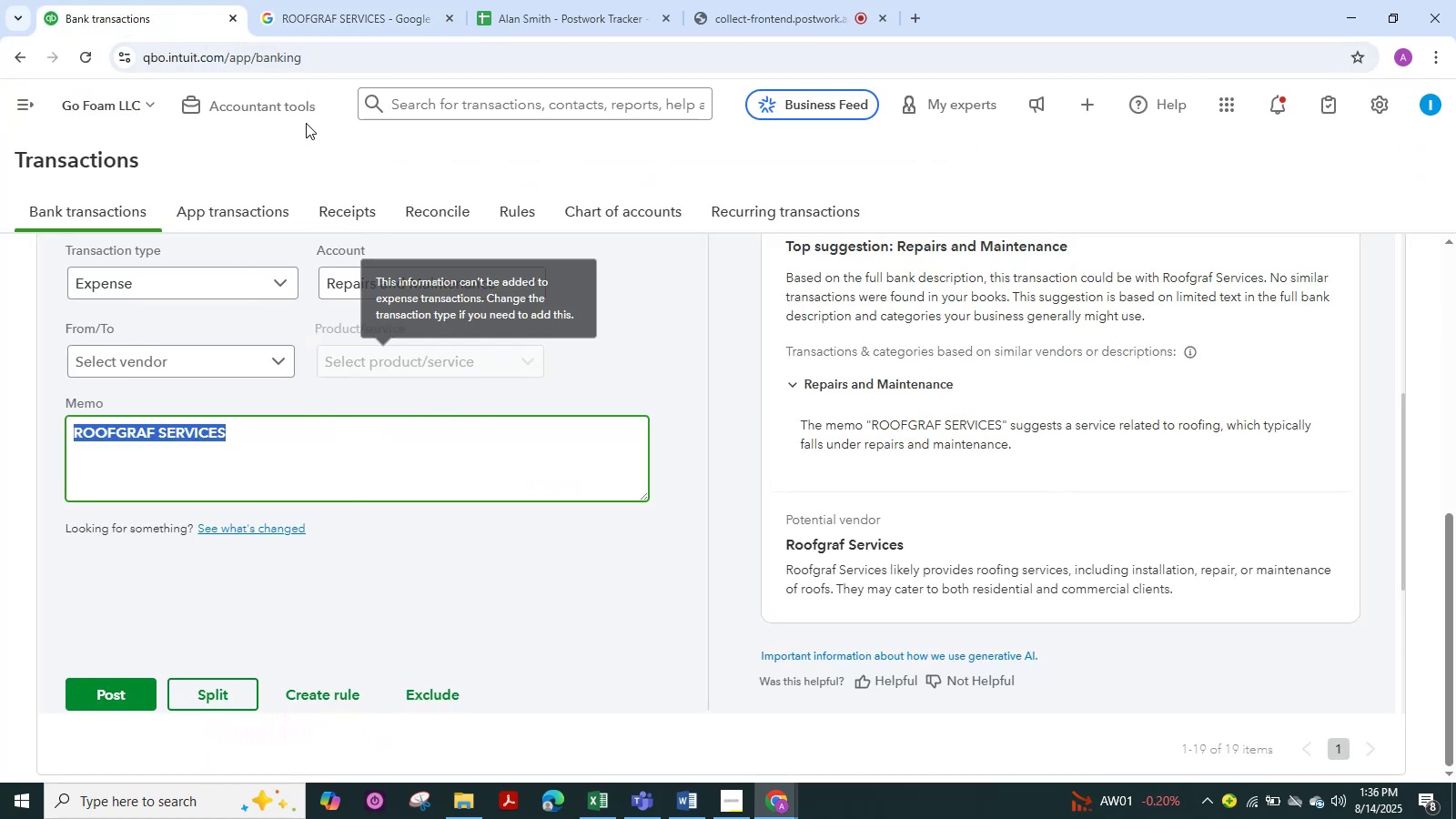 
left_click([332, 0])
 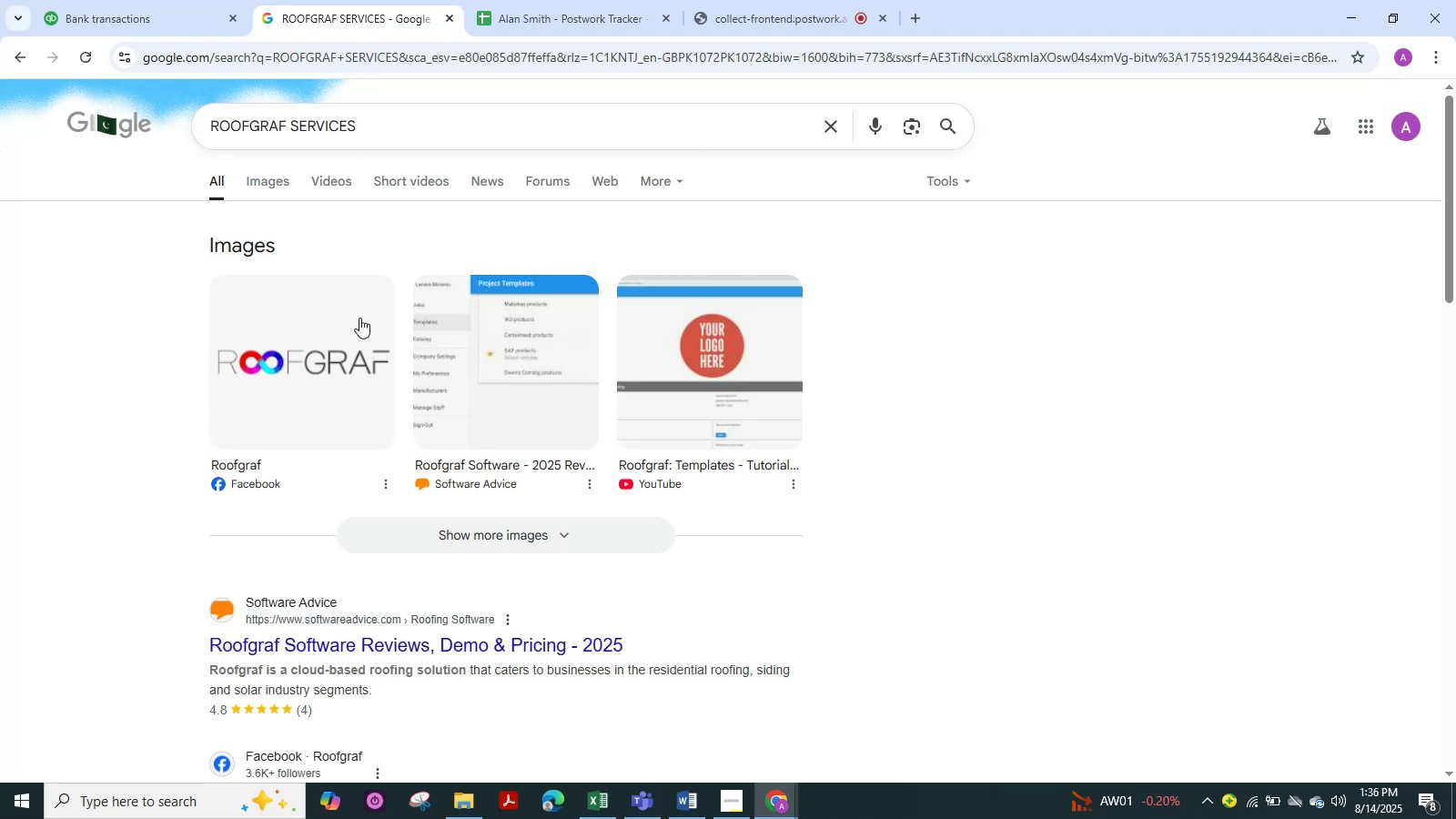 
scroll: coordinate [359, 318], scroll_direction: up, amount: 3.0
 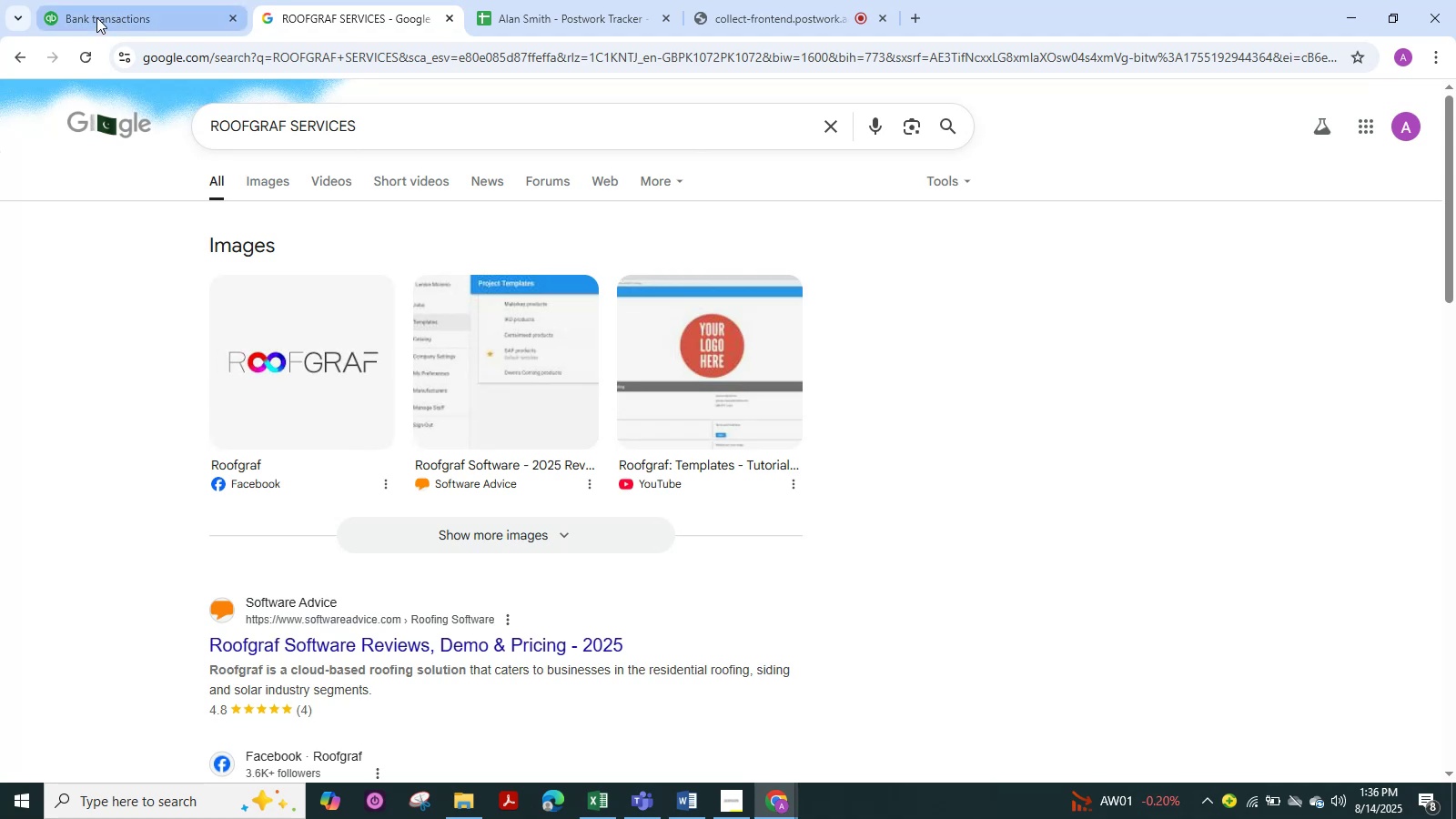 
left_click([100, 18])
 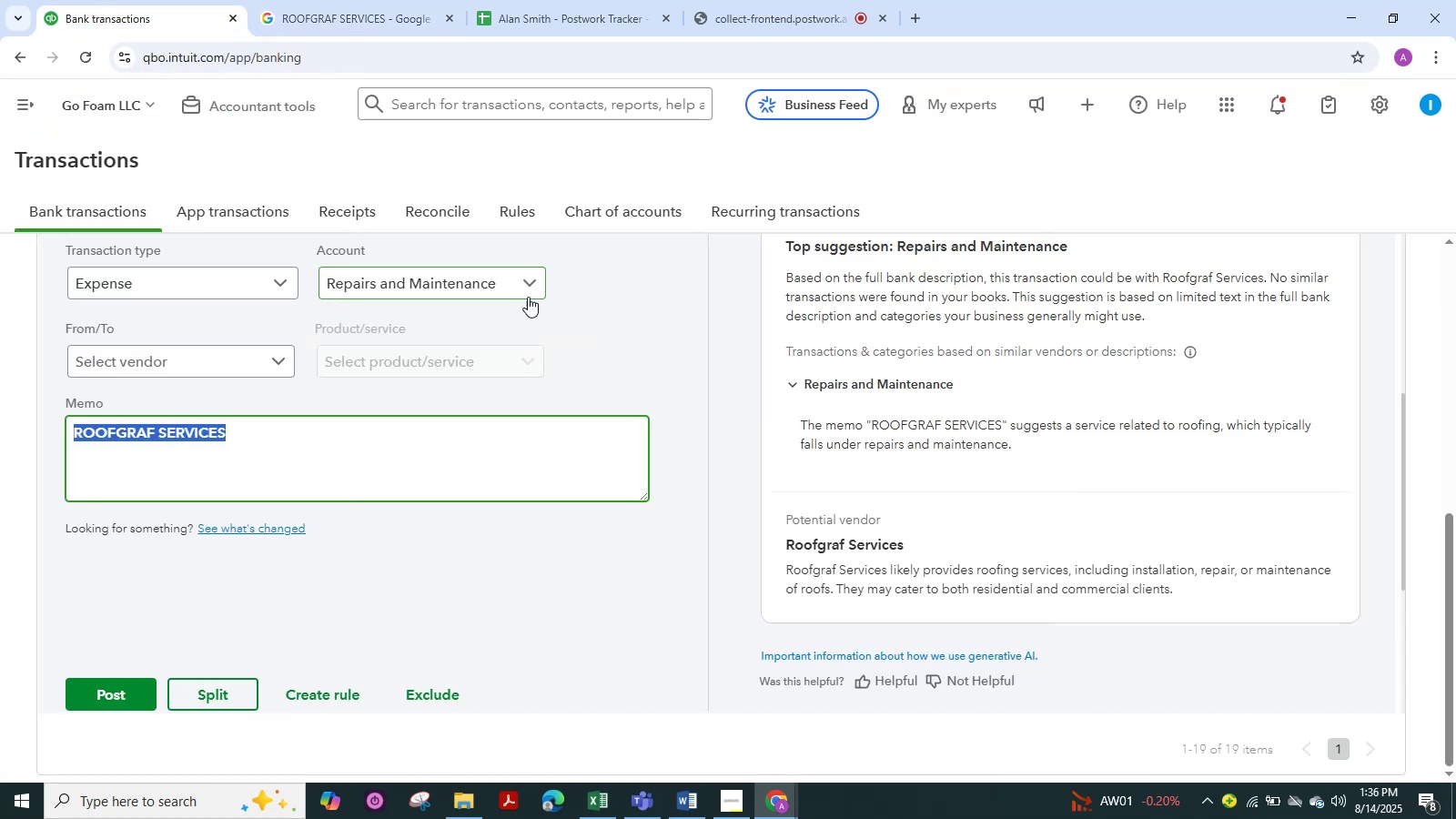 
left_click([531, 286])
 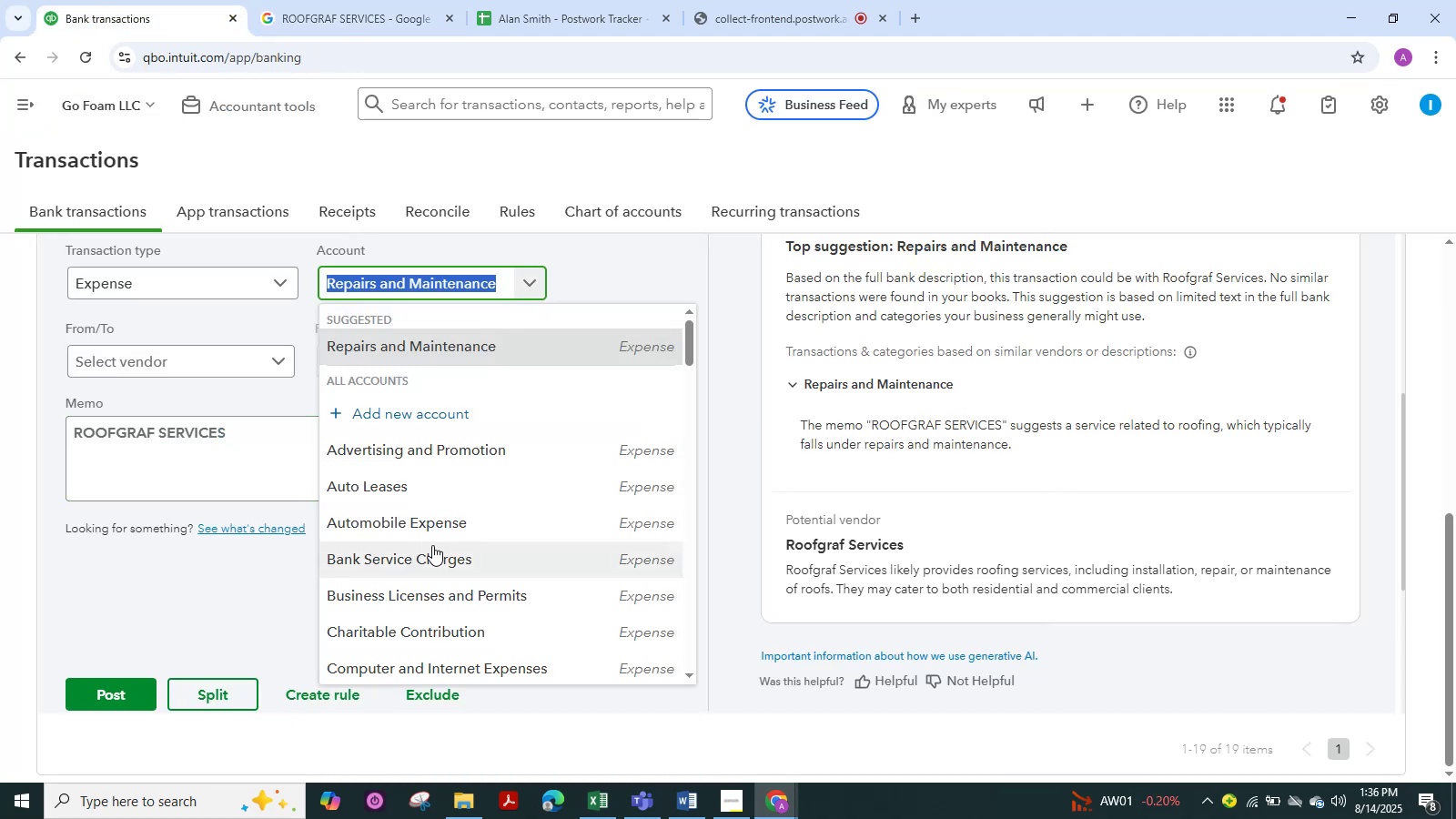 
scroll: coordinate [432, 545], scroll_direction: down, amount: 8.0
 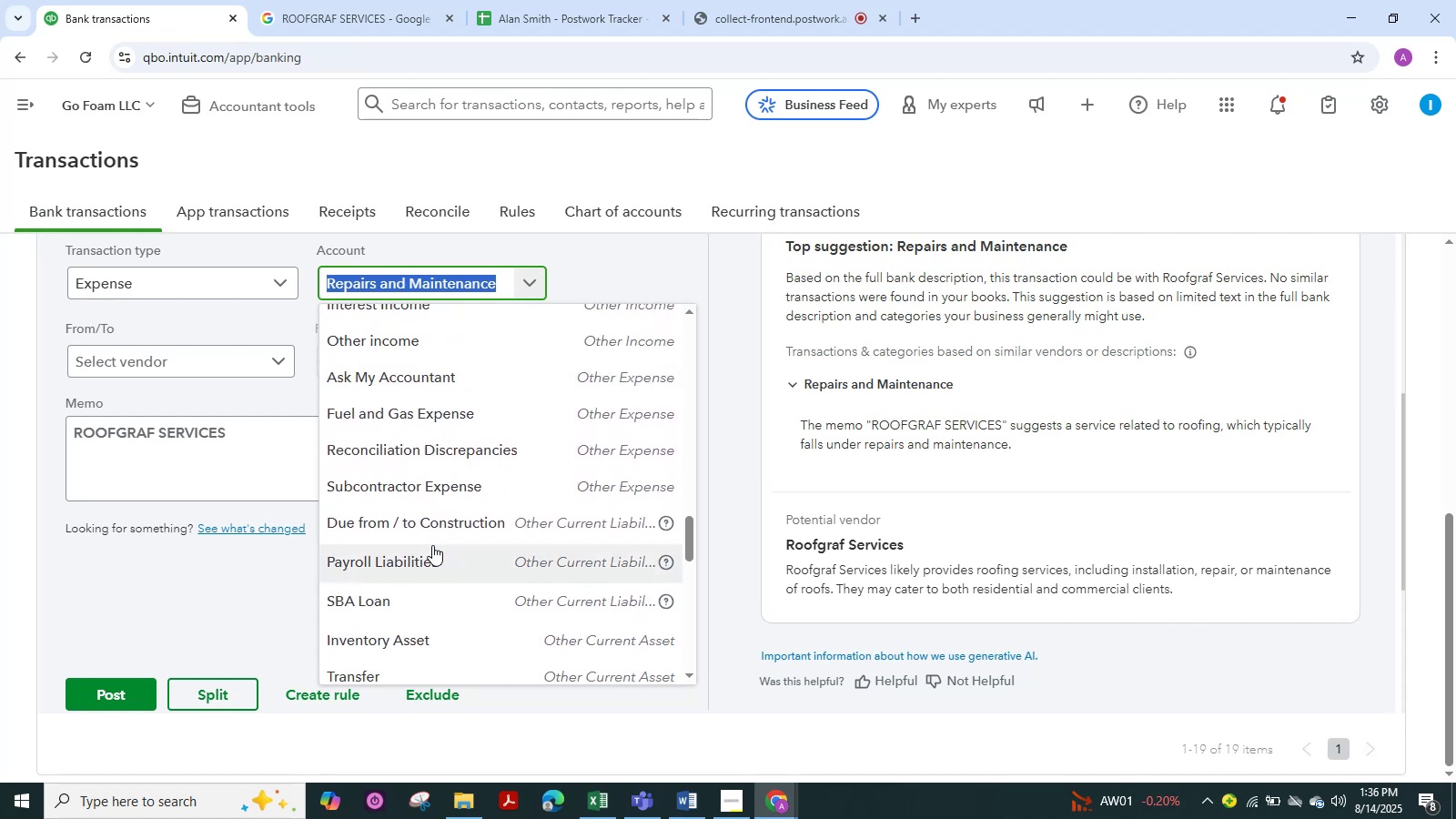 
scroll: coordinate [432, 545], scroll_direction: down, amount: 2.0
 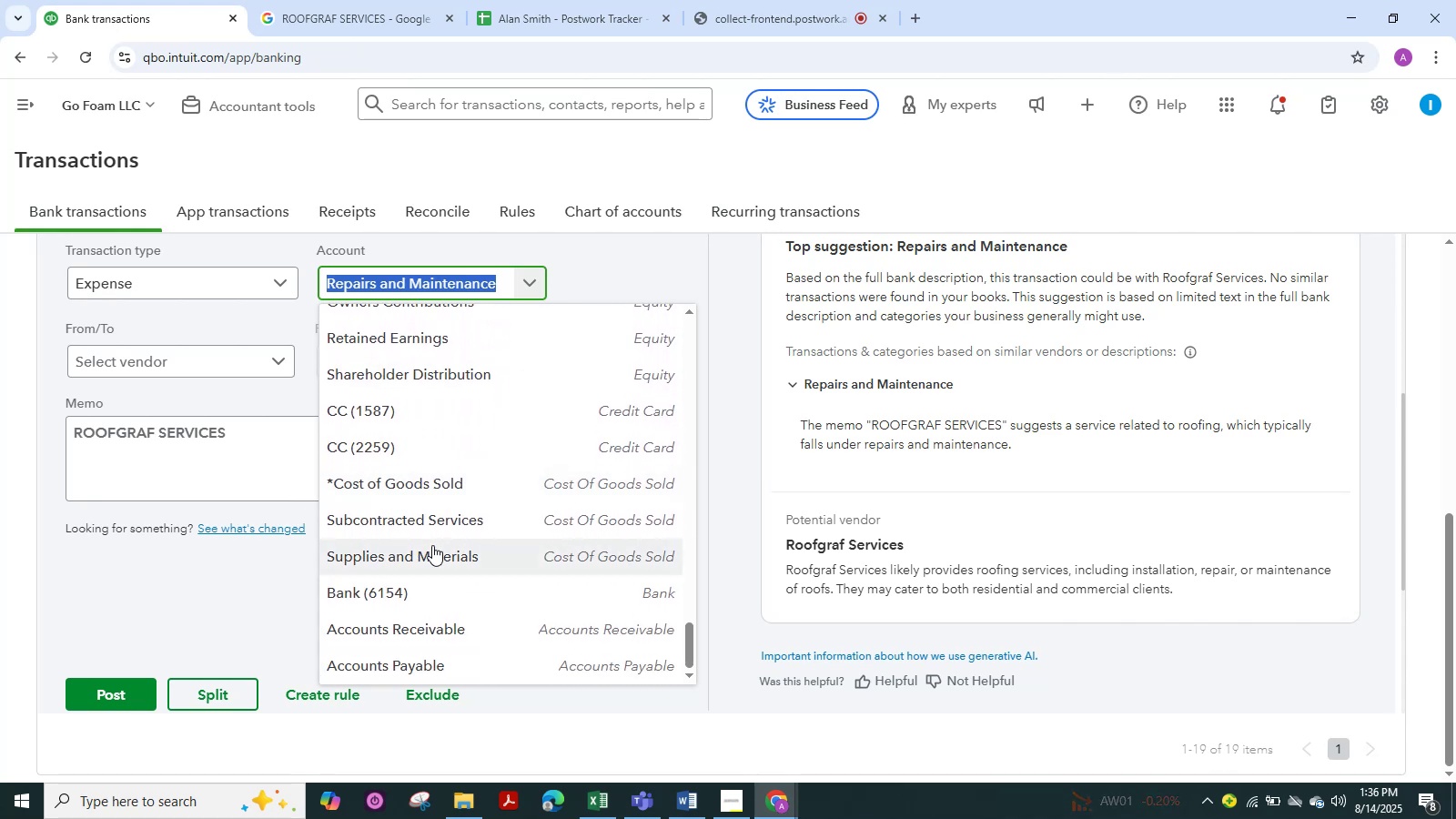 
scroll: coordinate [432, 545], scroll_direction: up, amount: 5.0
 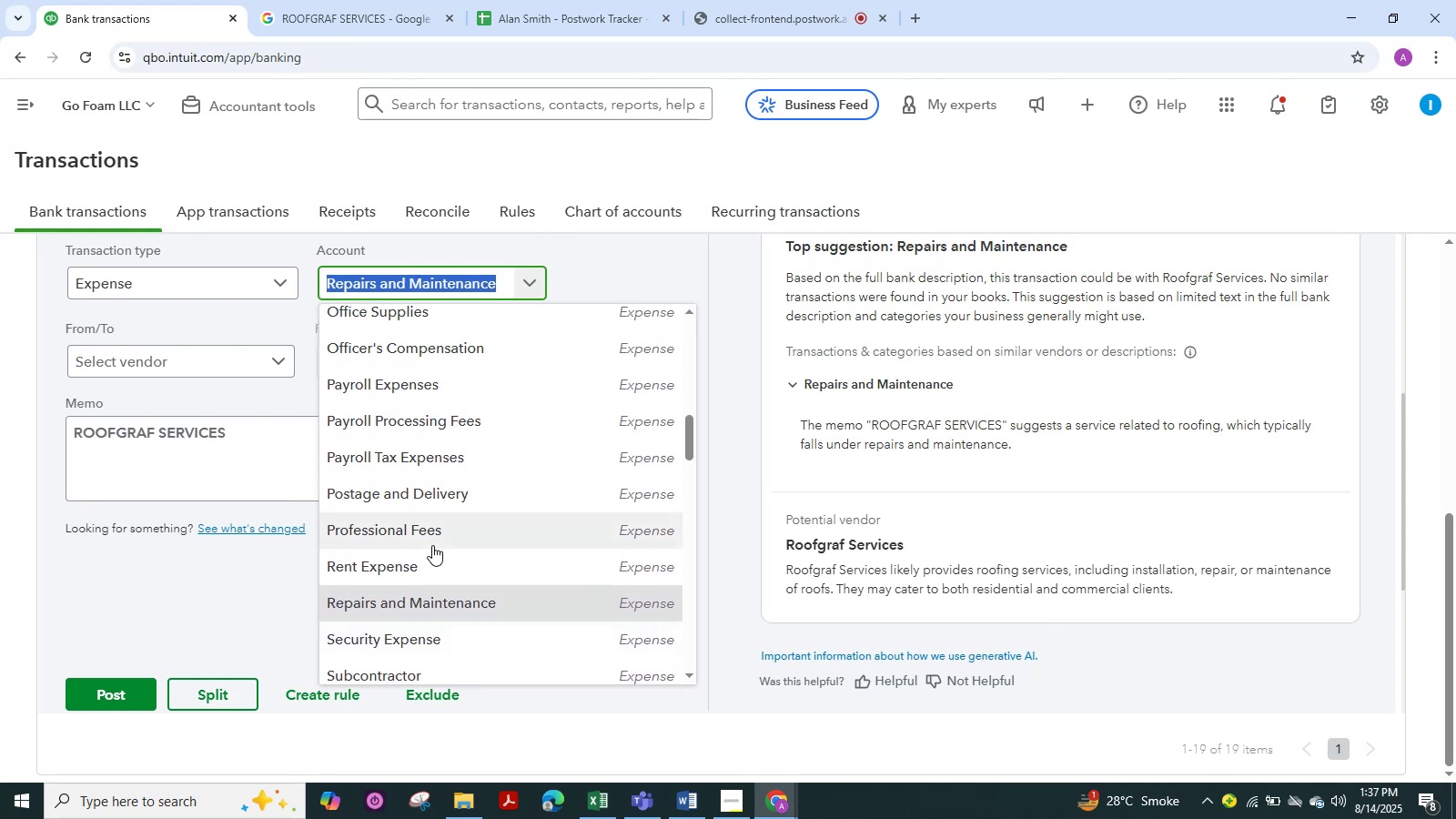 
scroll: coordinate [432, 545], scroll_direction: up, amount: 4.0
 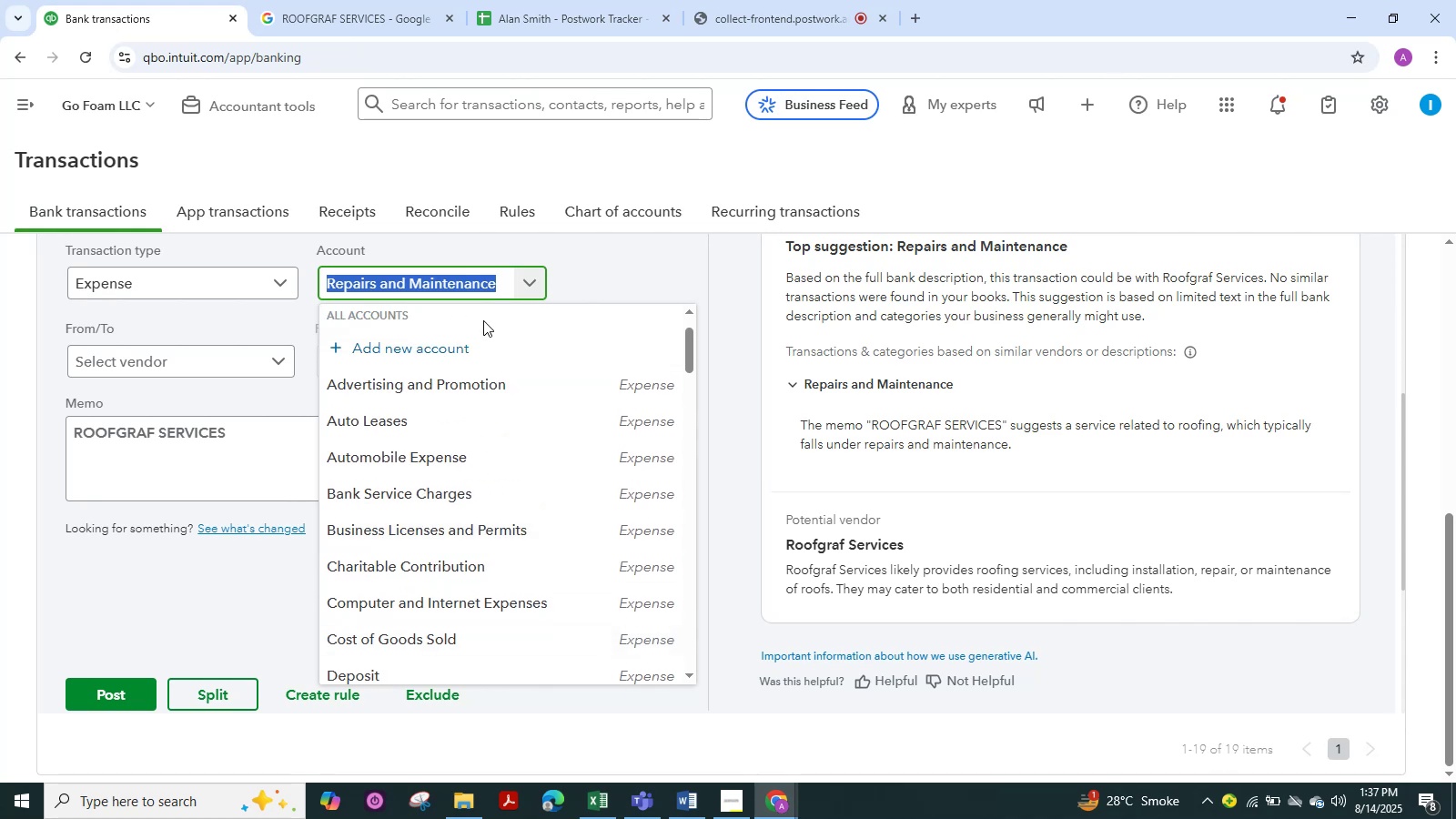 
key(Backspace)
type(soft)
 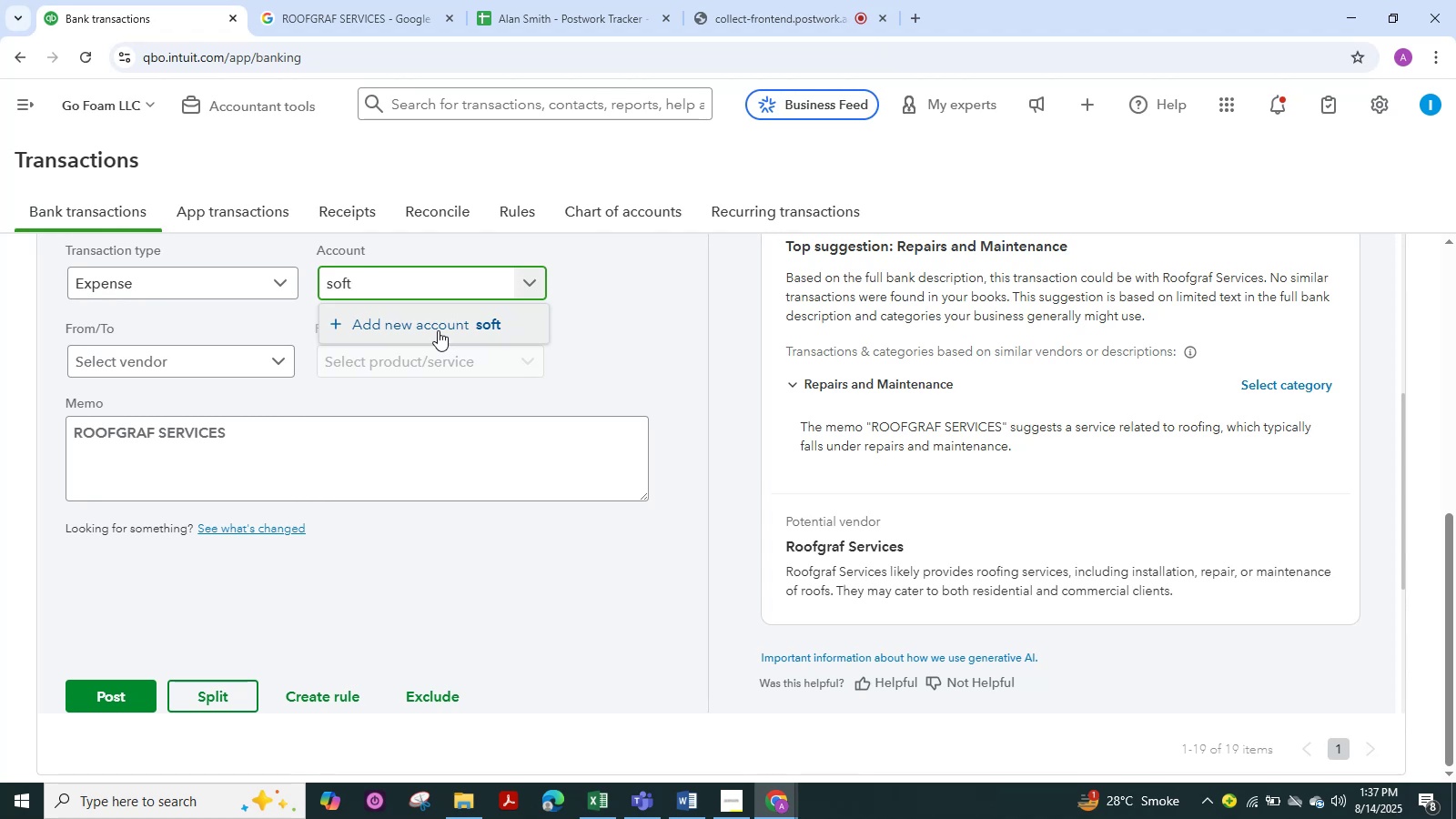 
hold_key(key=Backspace, duration=0.85)
 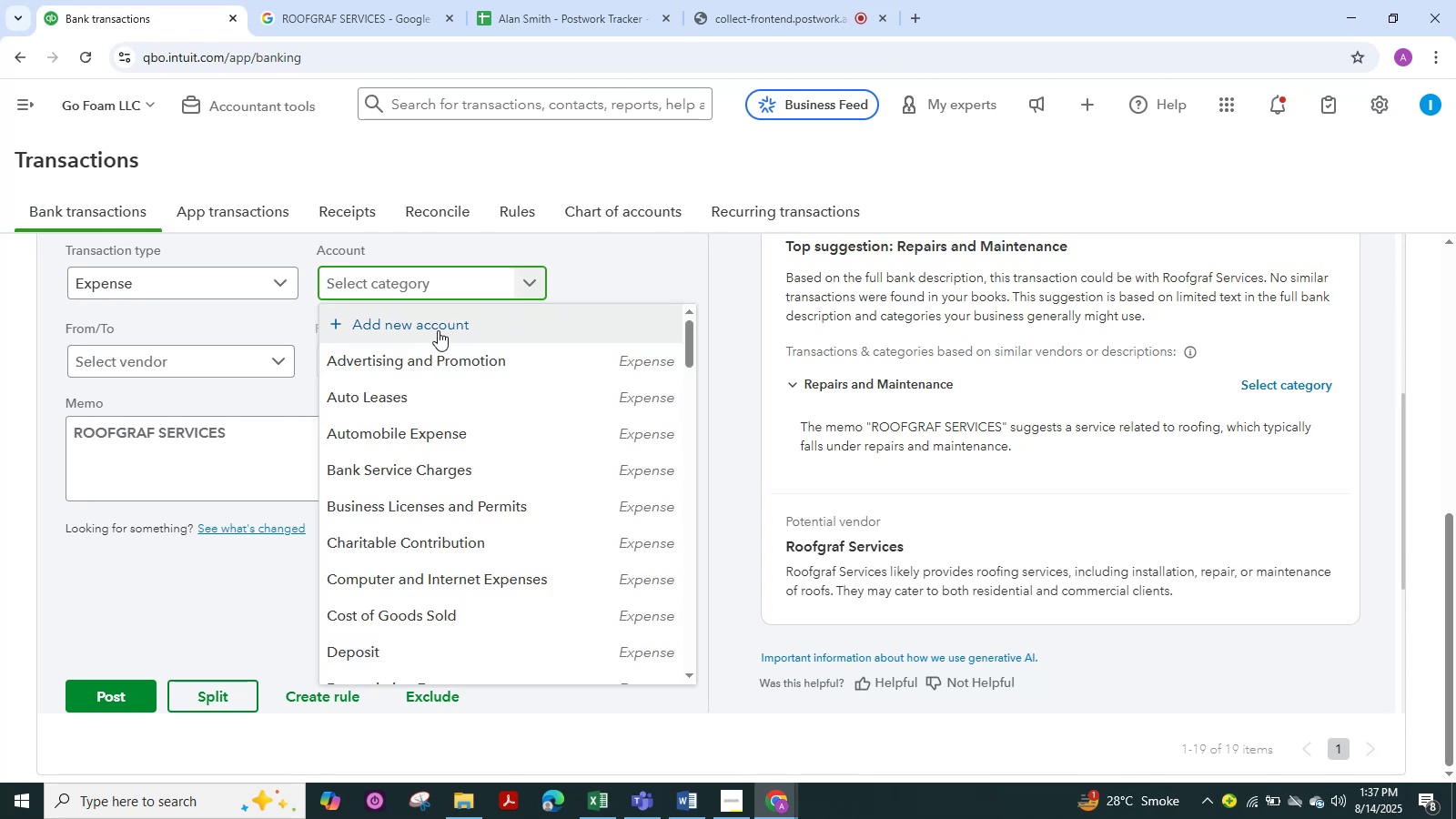 
type(sup)
 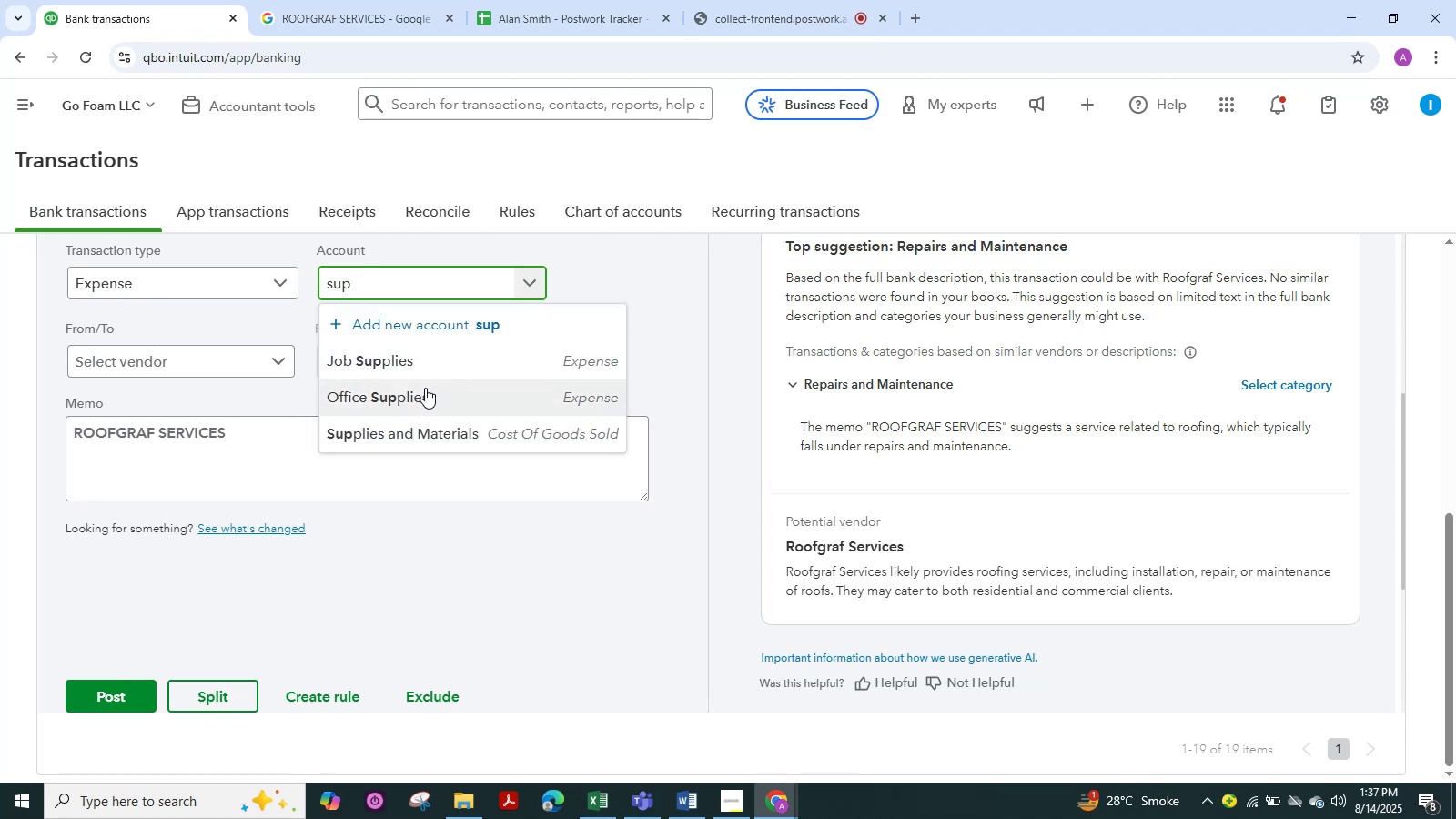 
wait(6.66)
 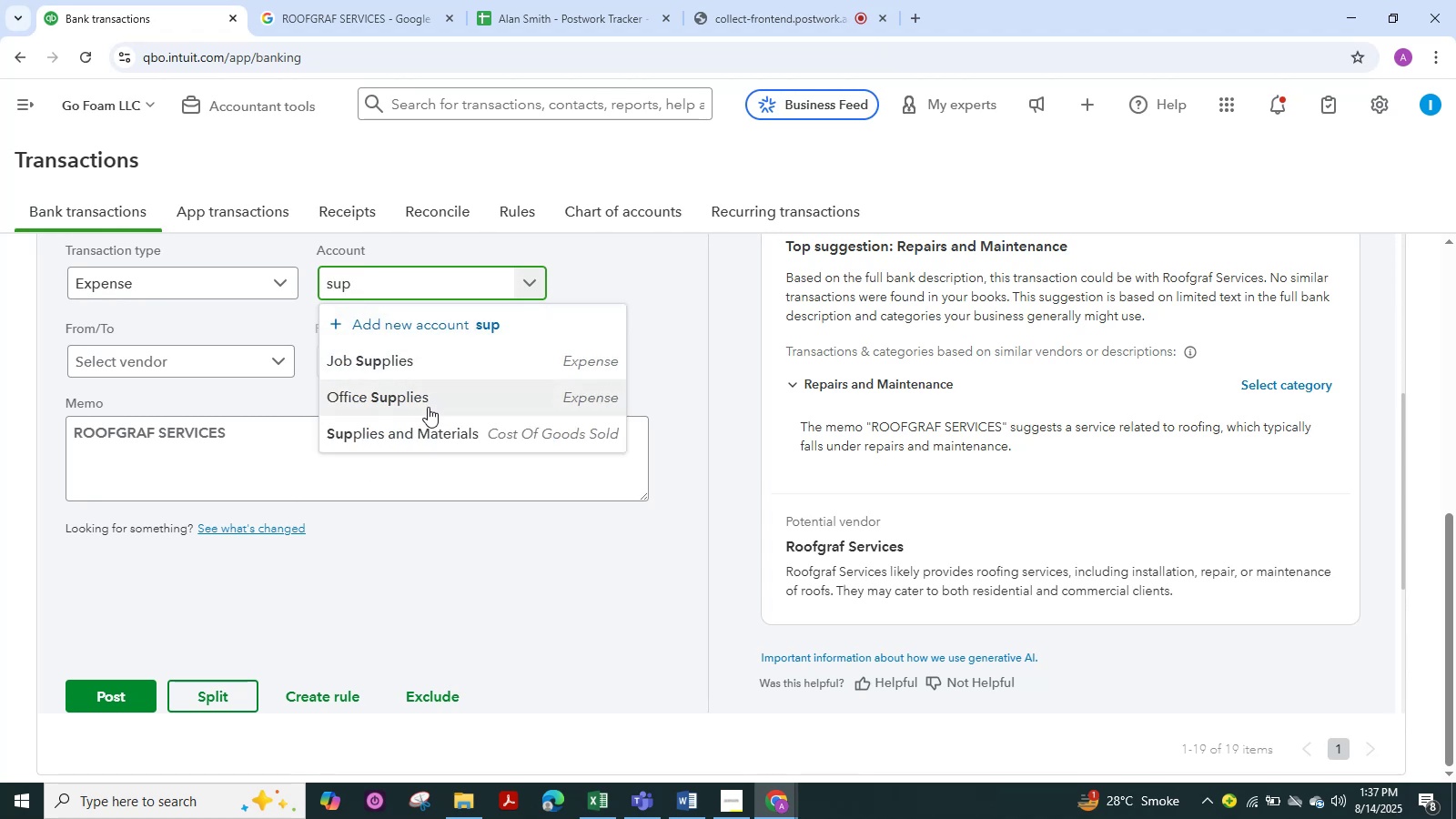 
left_click([425, 388])
 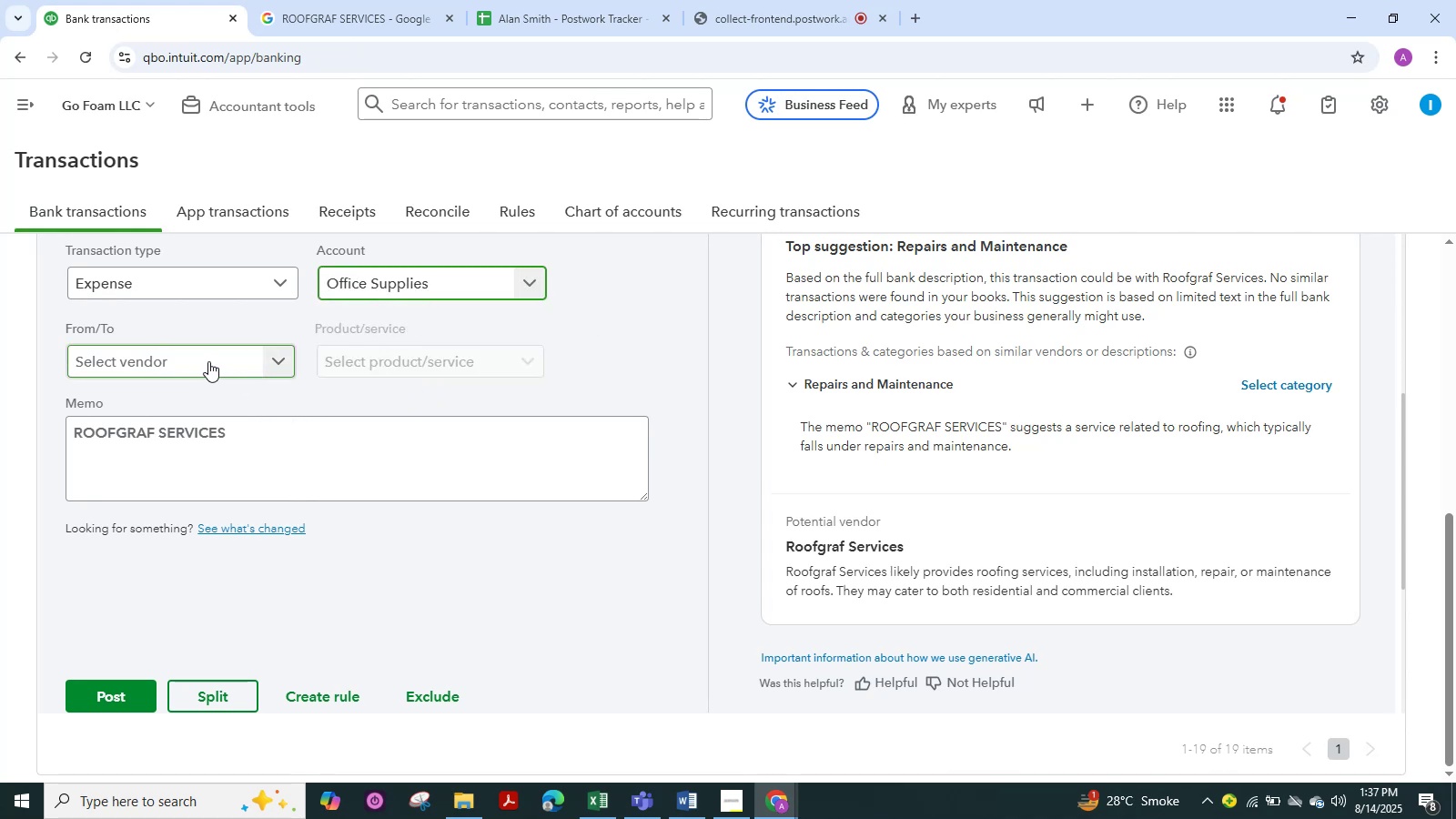 
left_click([207, 360])
 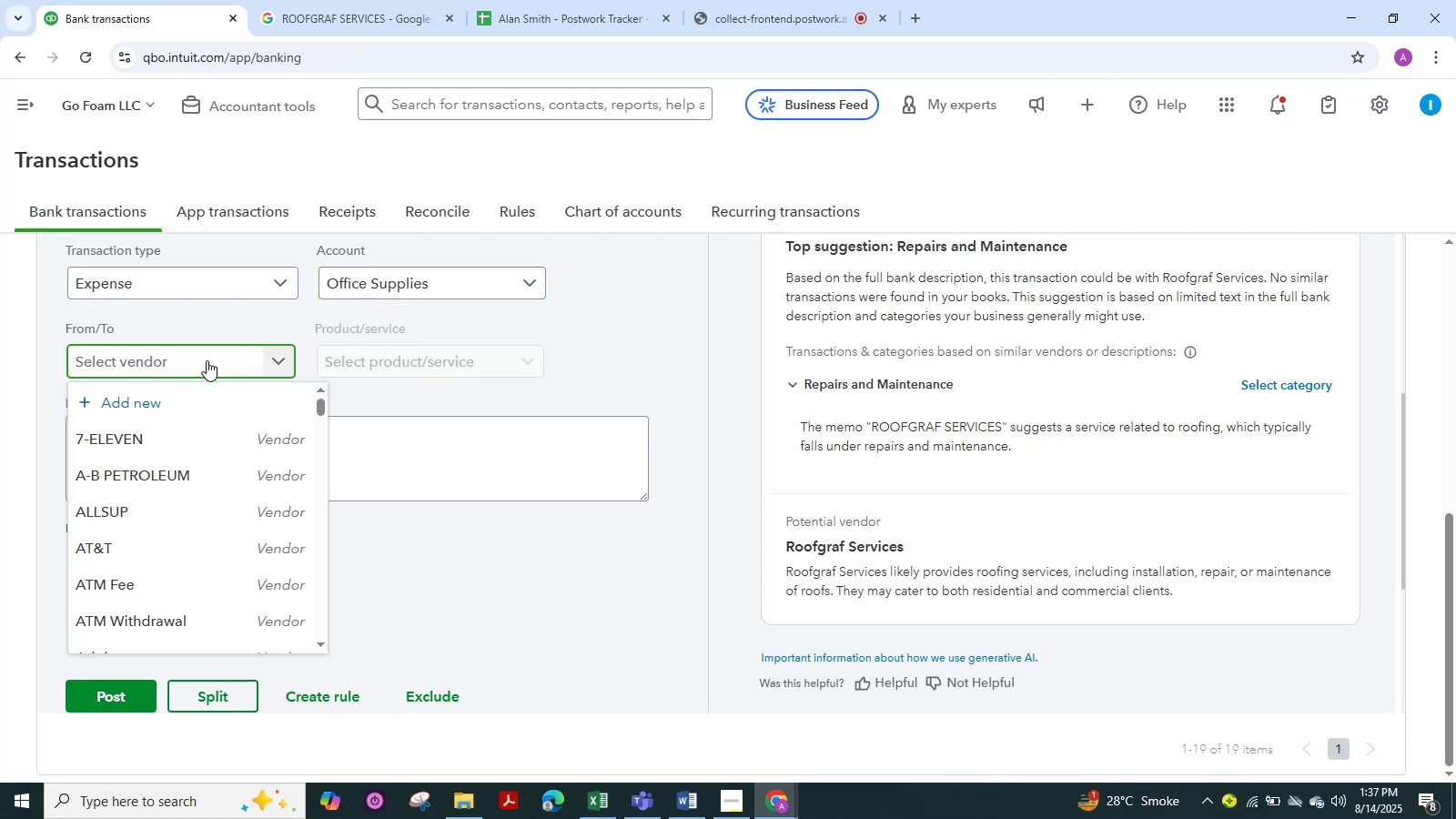 
key(Control+V)
 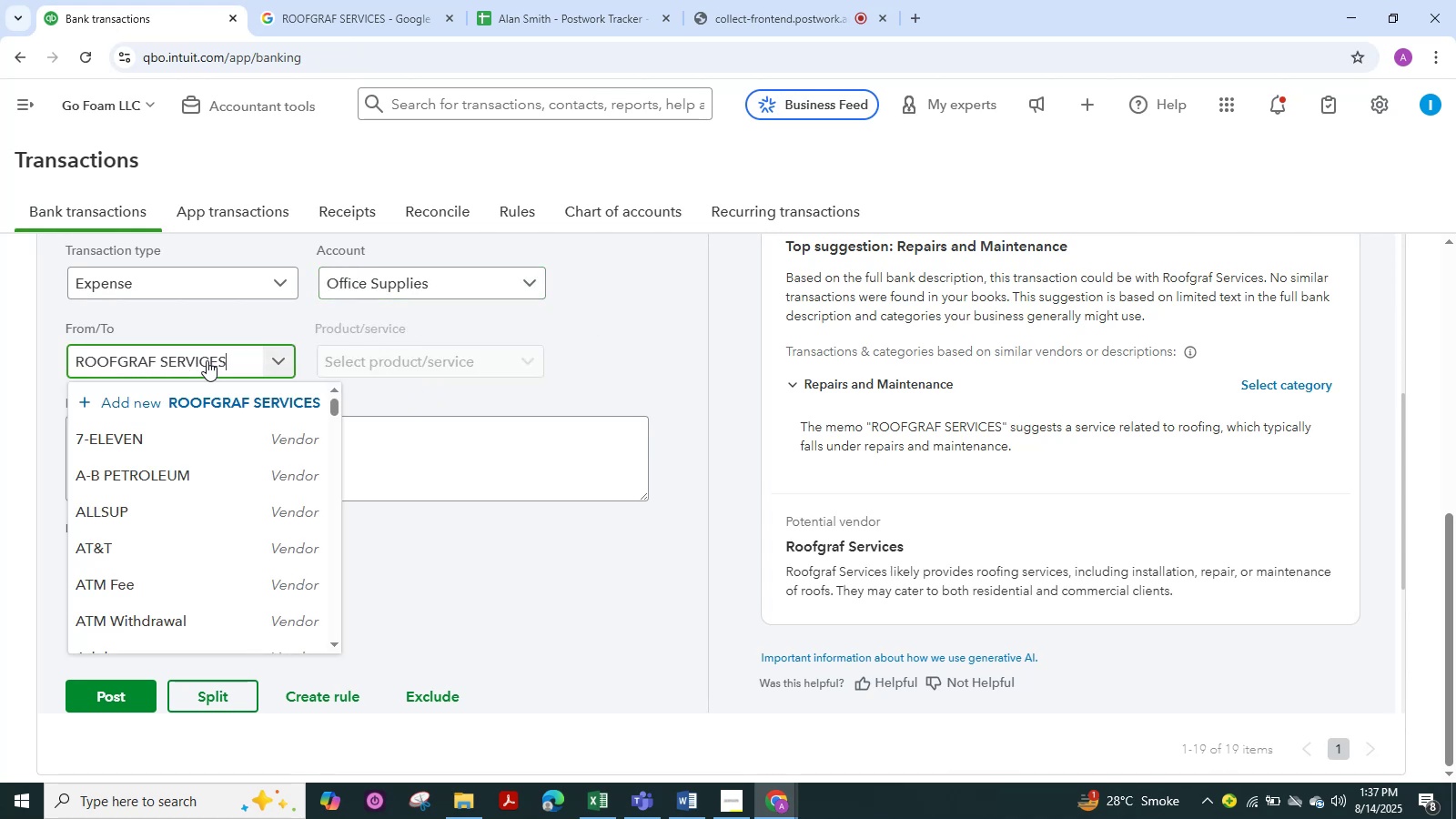 
mouse_move([413, 337])
 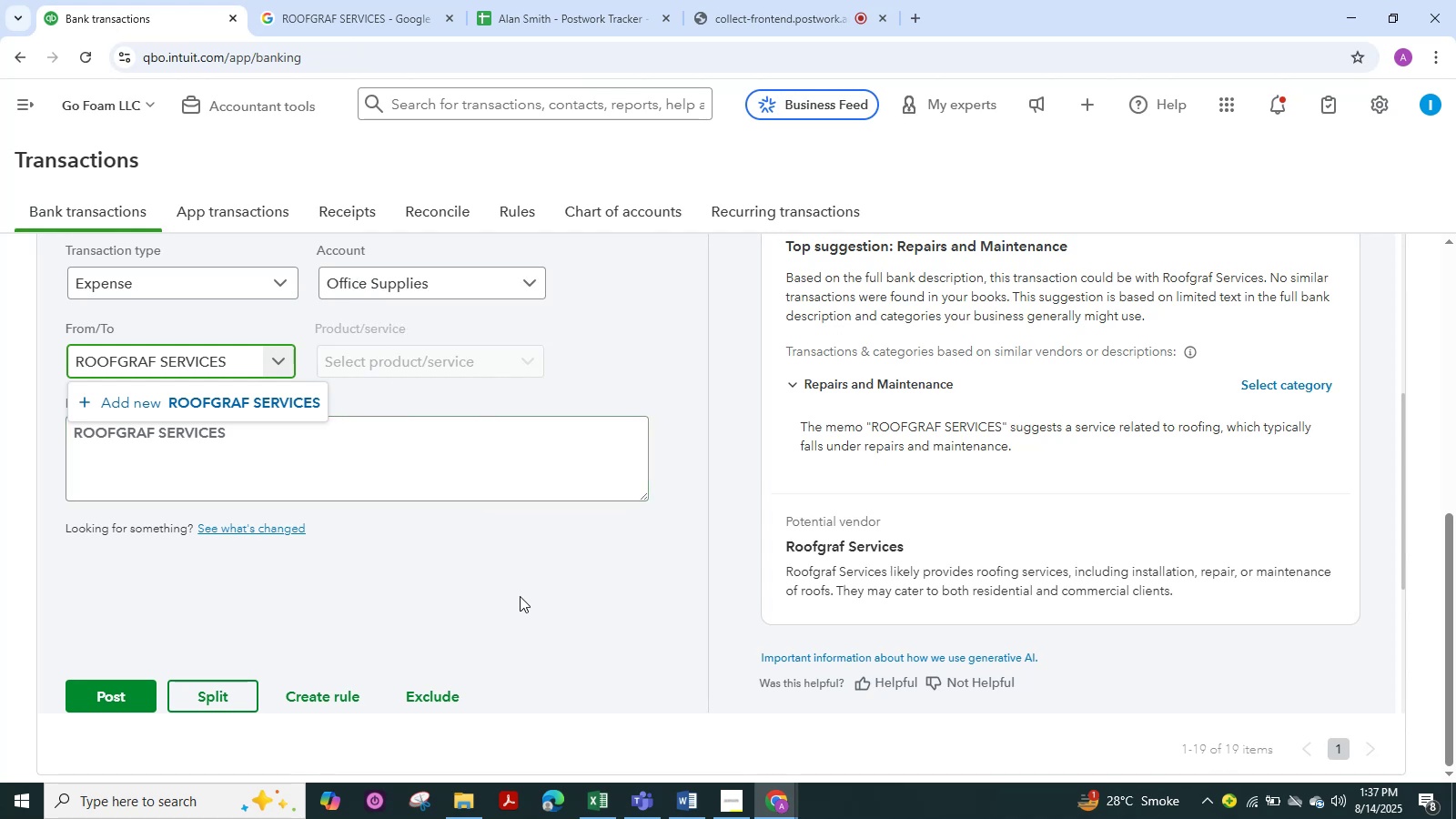 
scroll: coordinate [520, 596], scroll_direction: down, amount: 1.0
 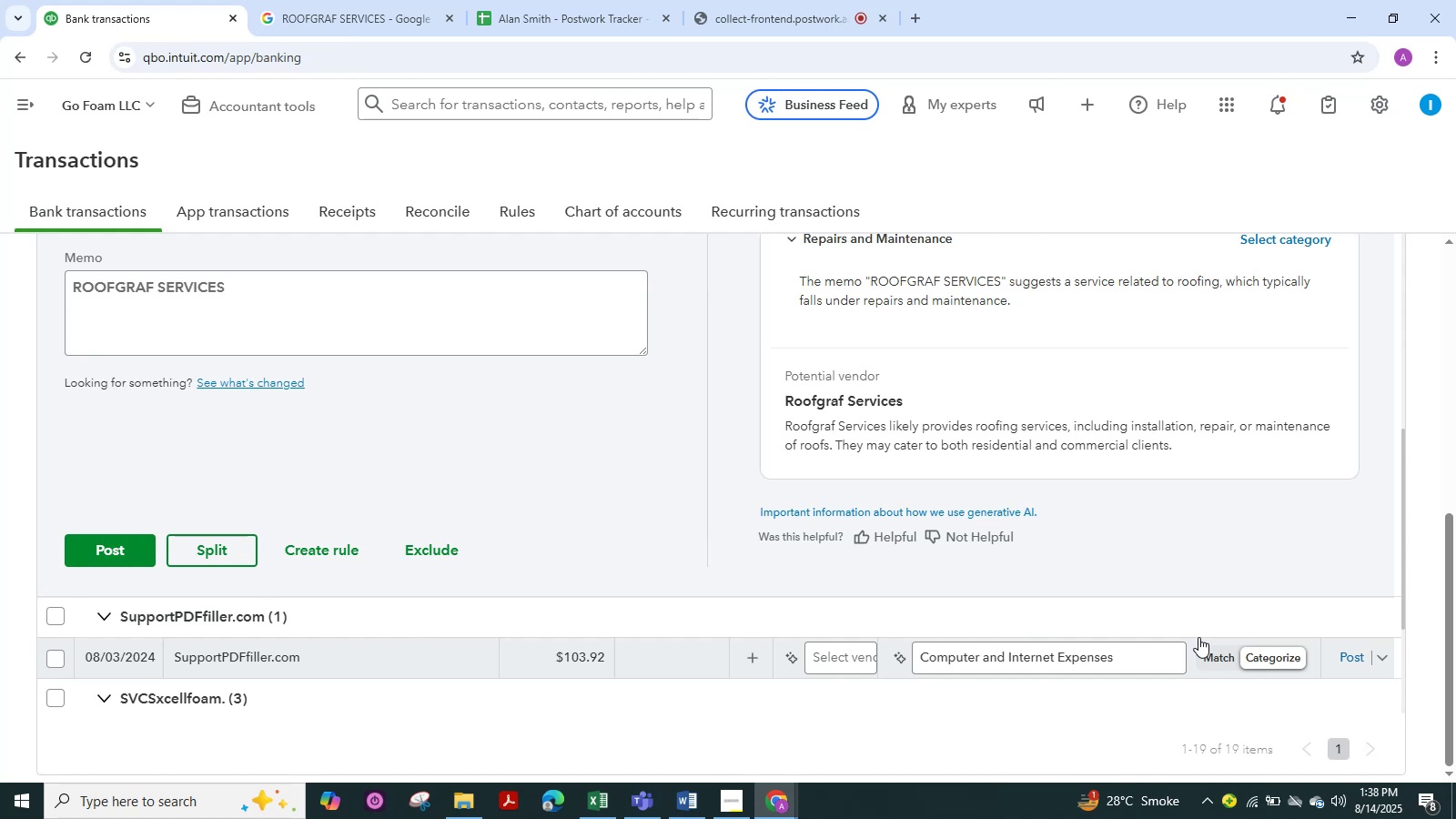 
wait(60.56)
 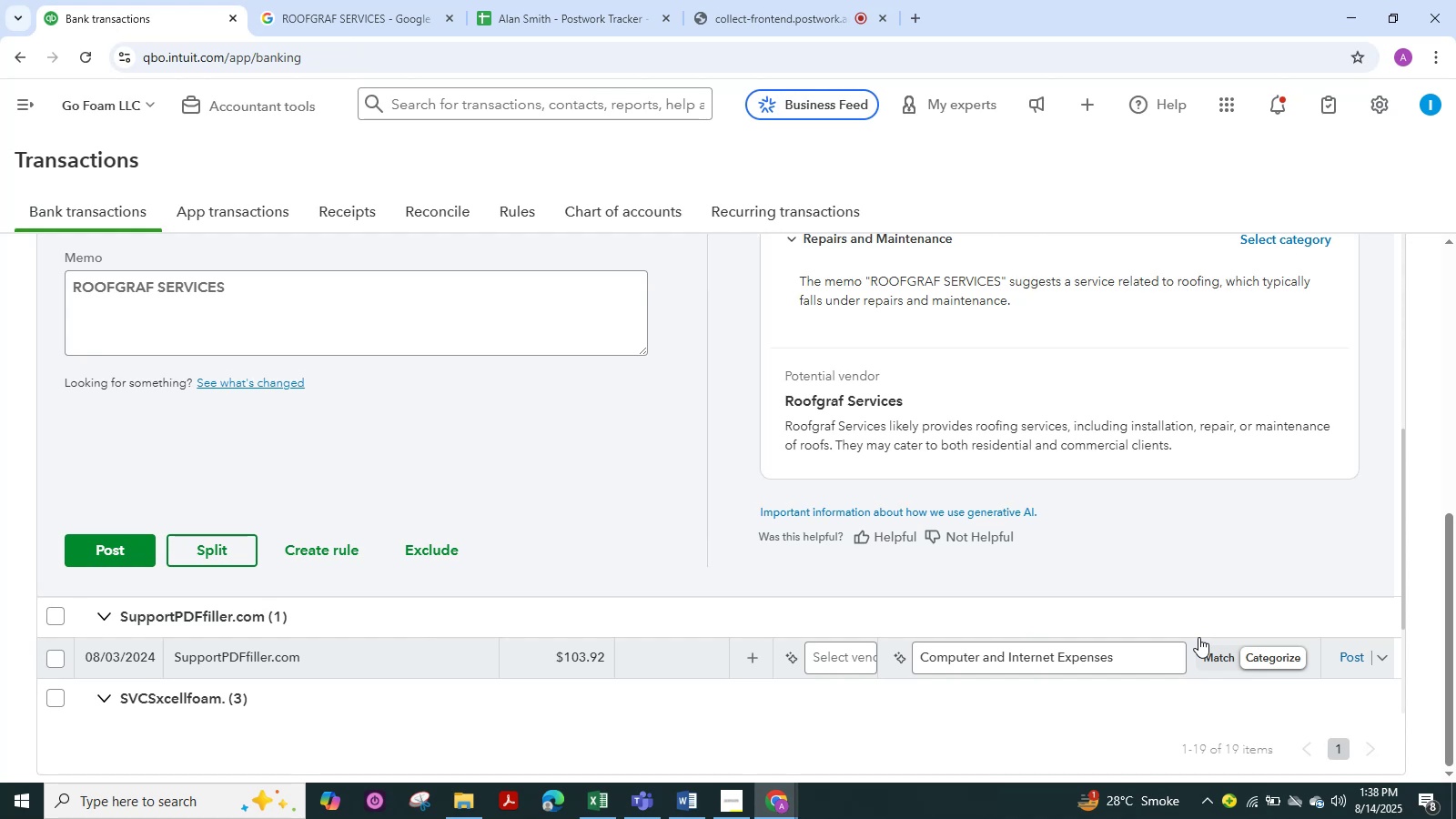 
scroll: coordinate [650, 592], scroll_direction: down, amount: 2.0
 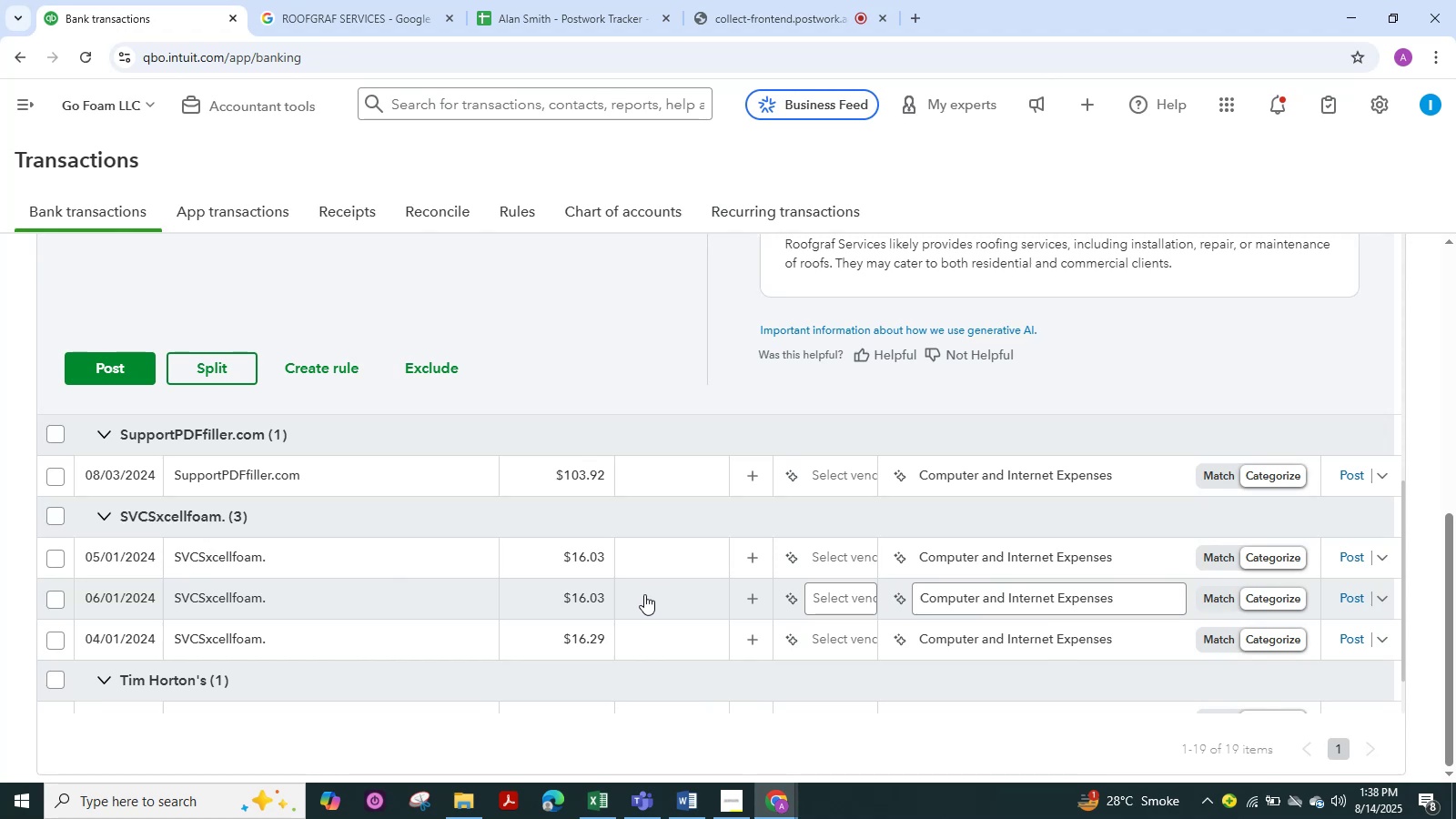 
wait(12.72)
 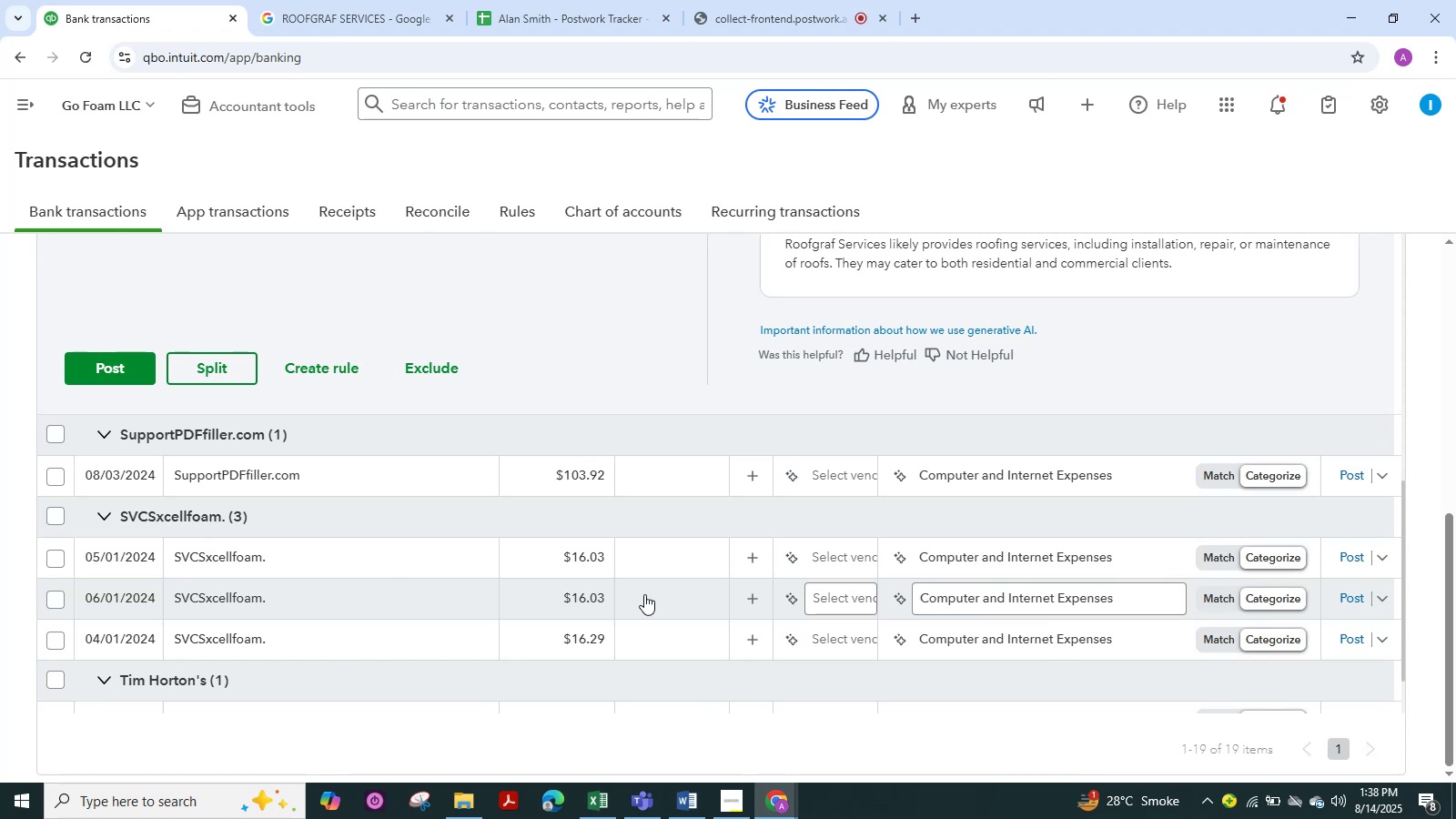 
scroll: coordinate [338, 531], scroll_direction: up, amount: 7.0
 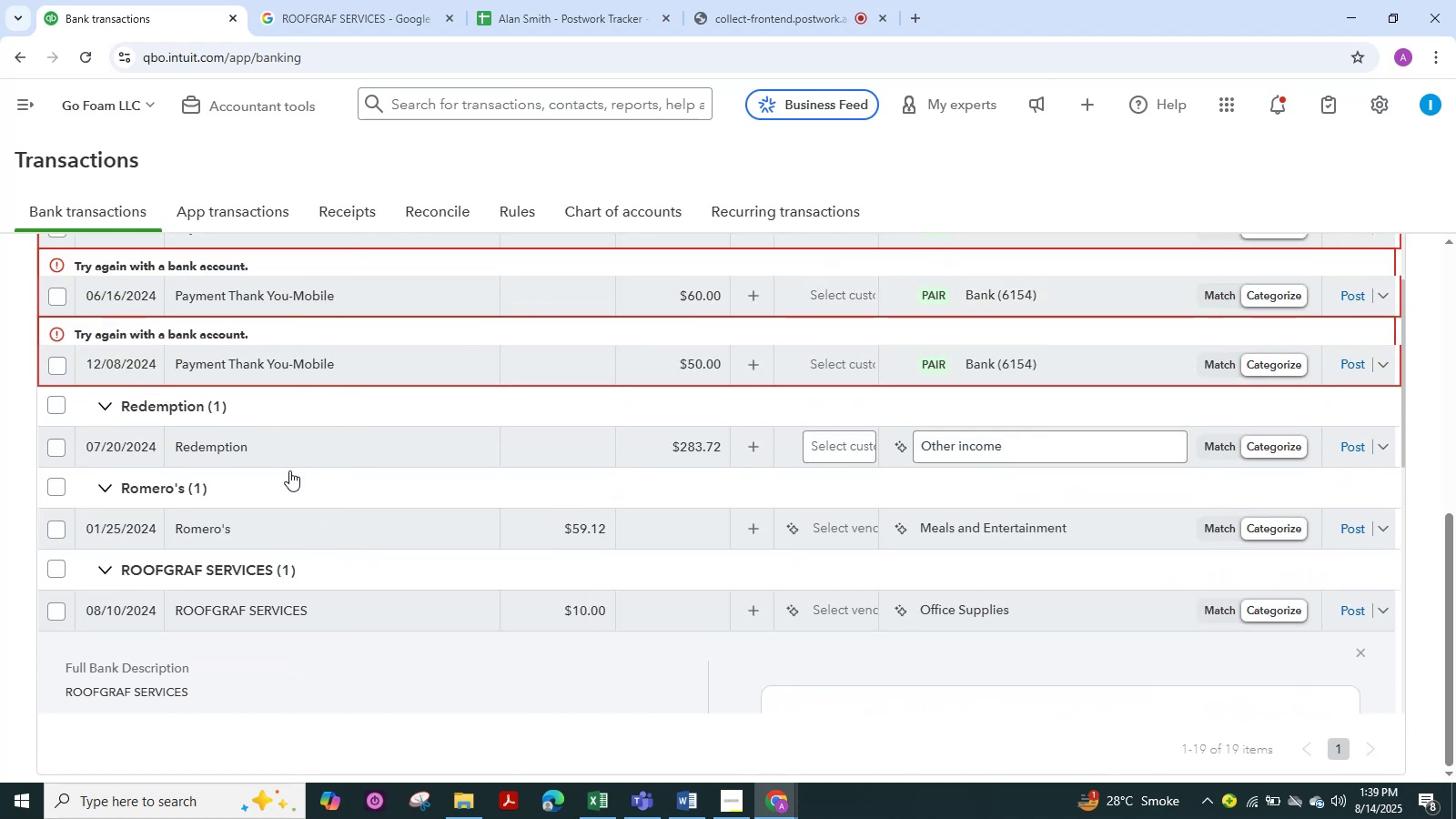 
scroll: coordinate [325, 503], scroll_direction: down, amount: 1.0
 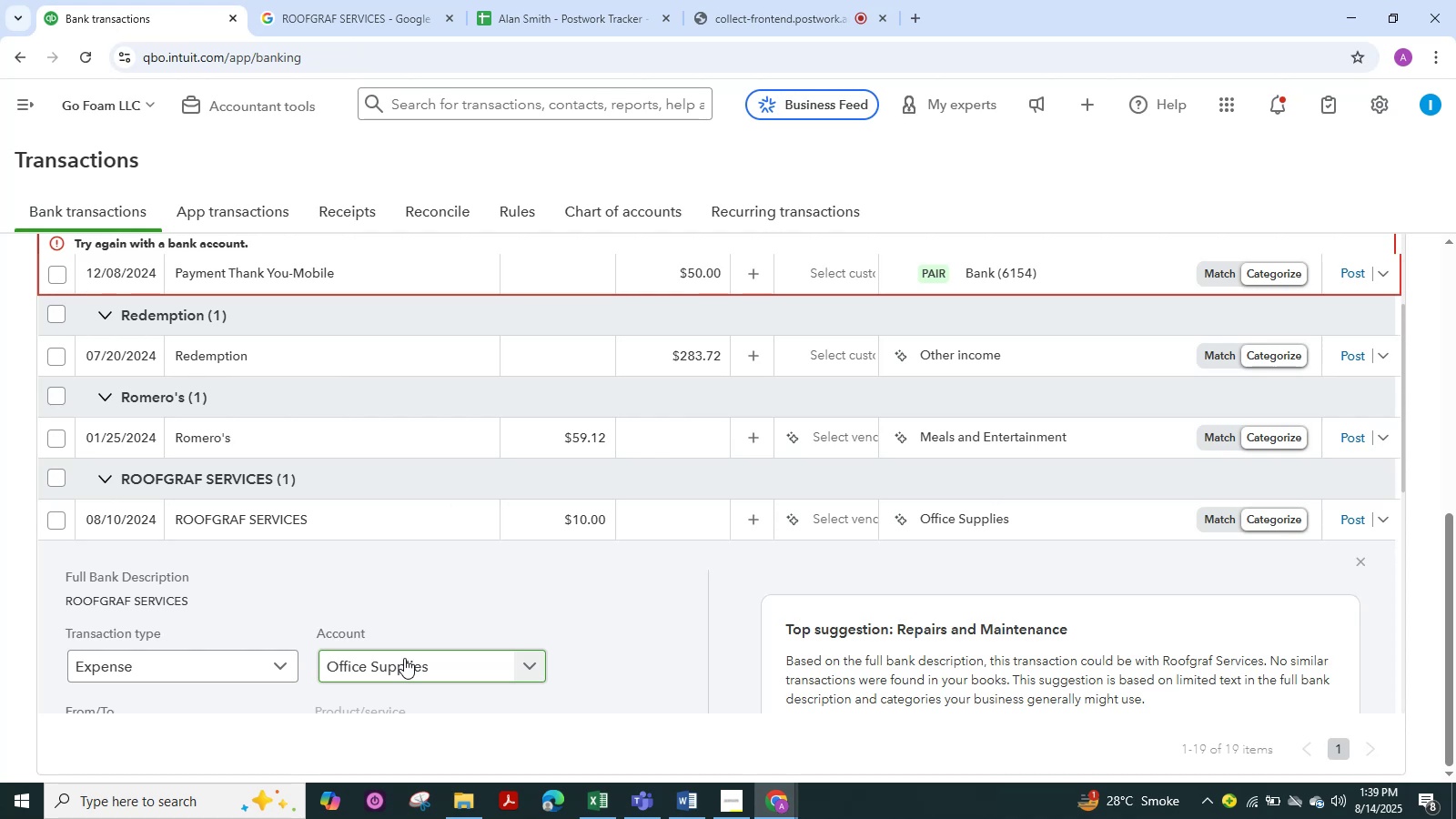 
wait(34.81)
 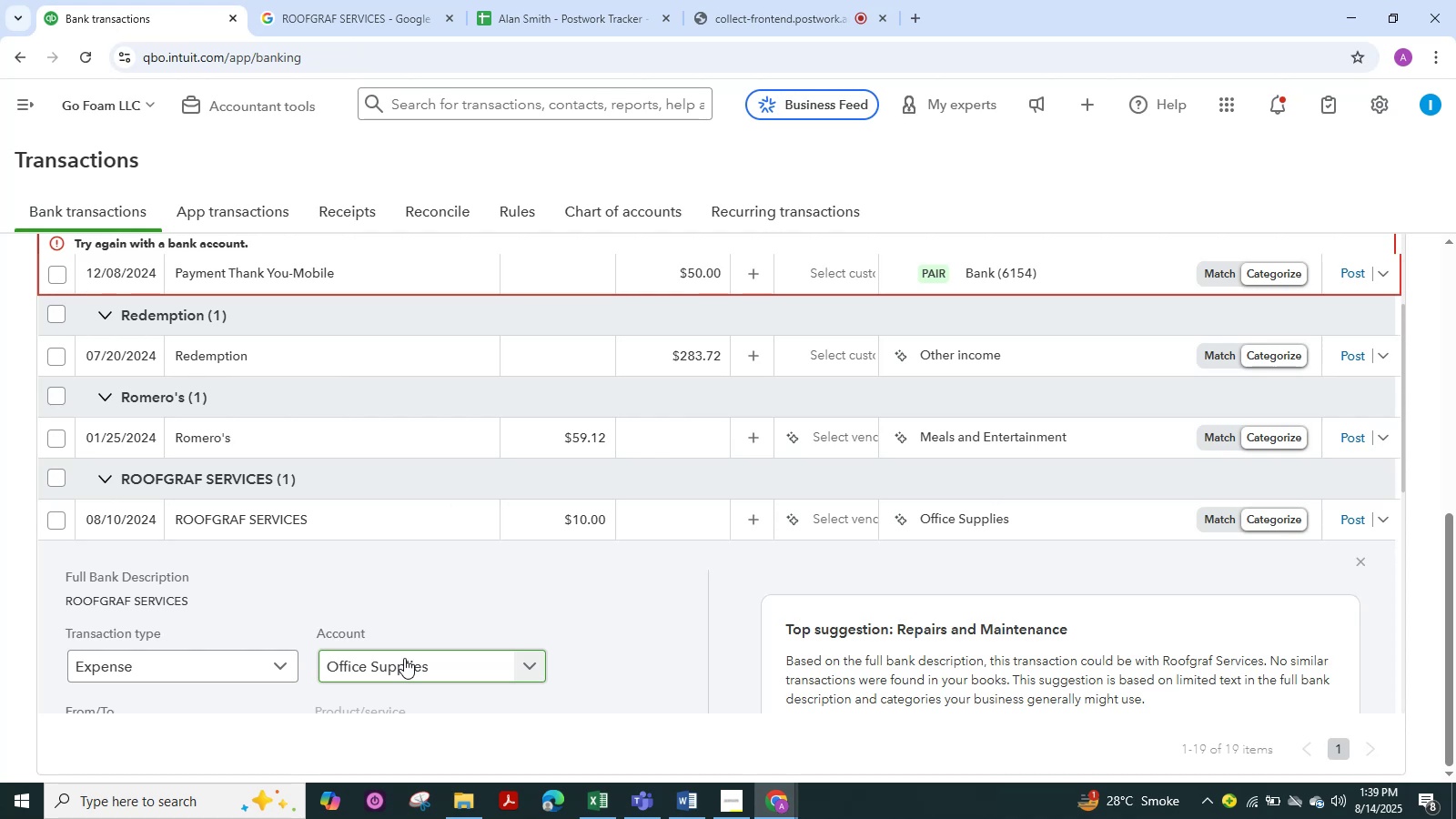 
scroll: coordinate [451, 596], scroll_direction: down, amount: 1.0
 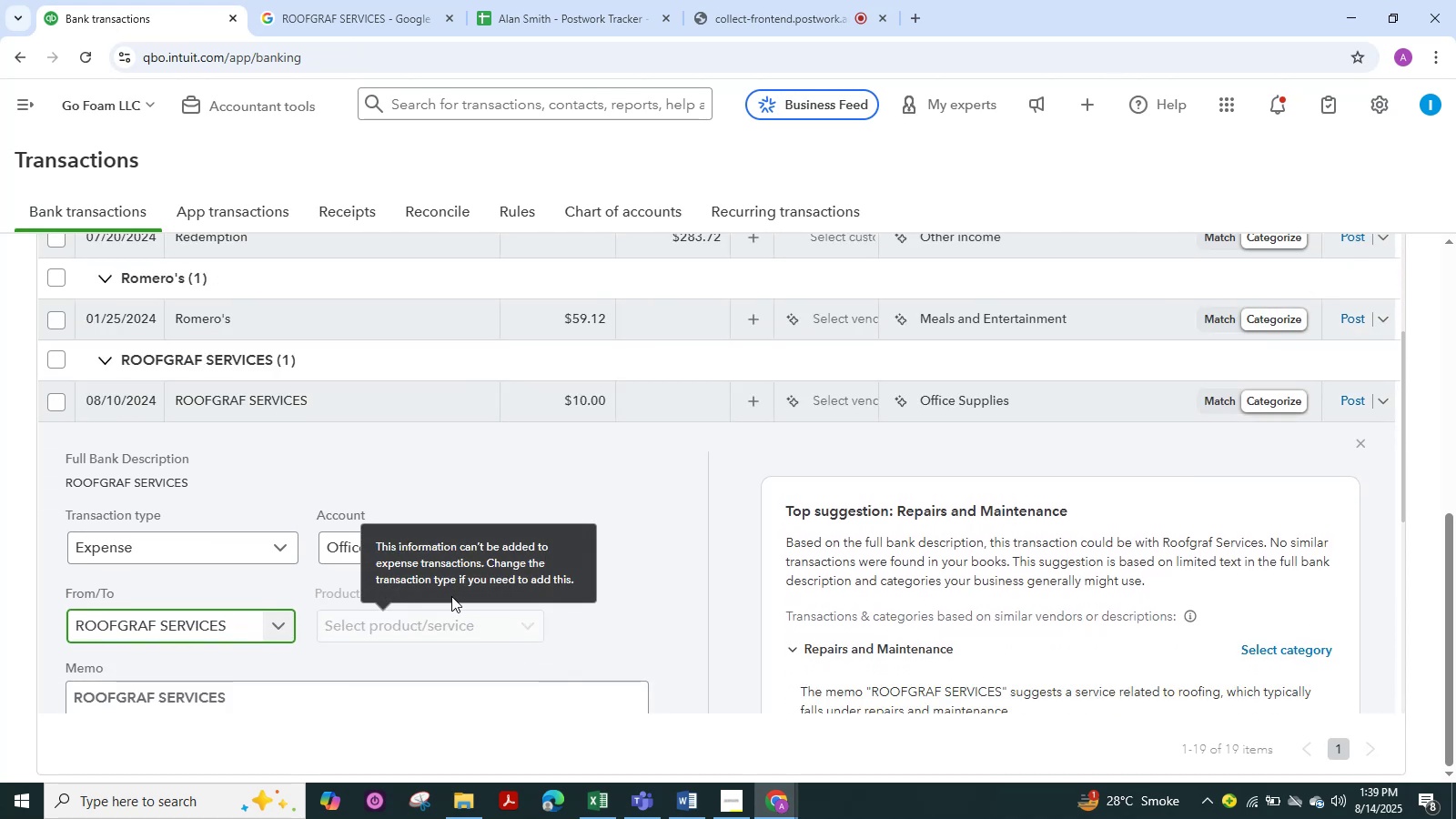 
wait(10.7)
 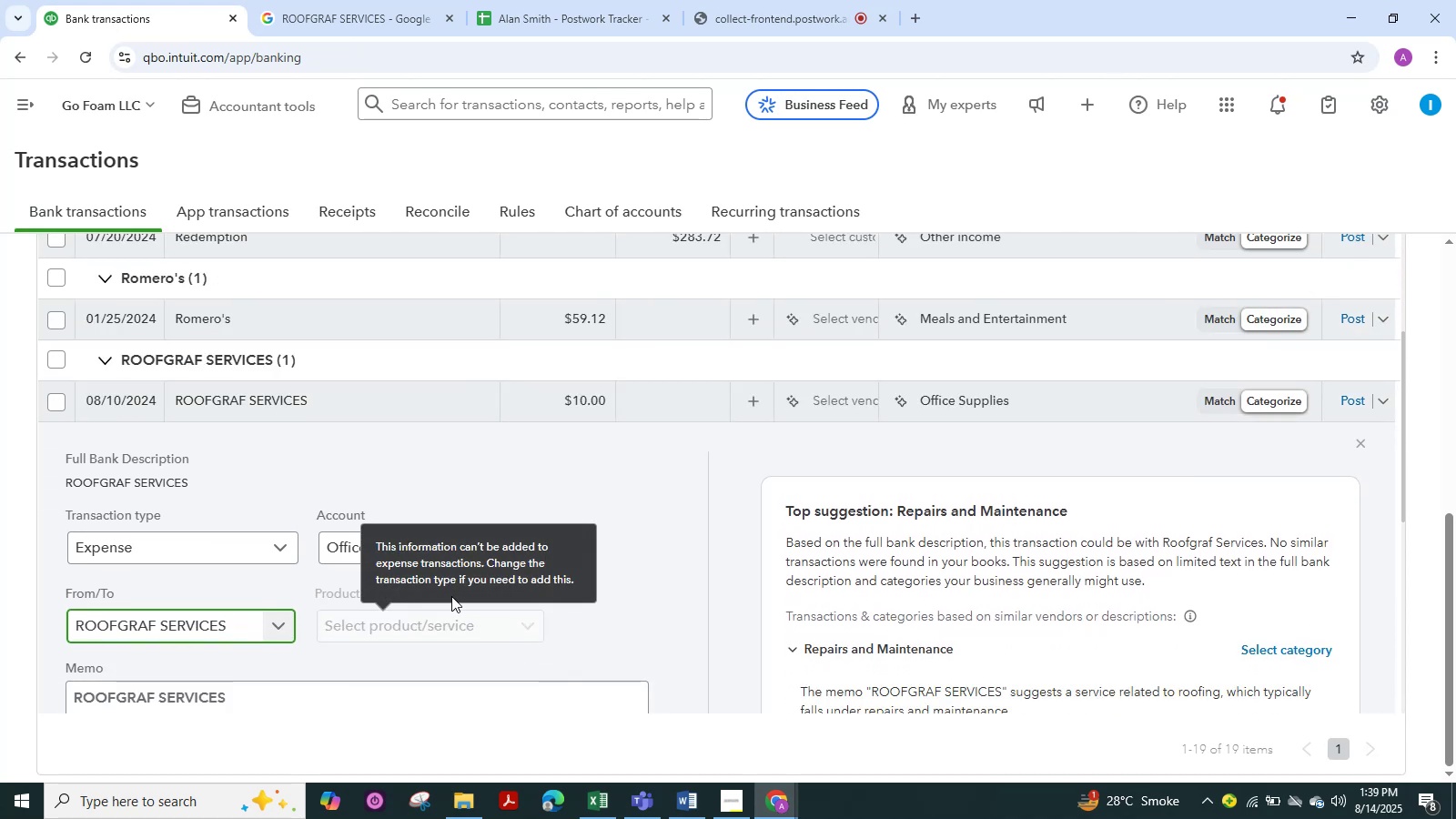 
scroll: coordinate [655, 592], scroll_direction: down, amount: 2.0
 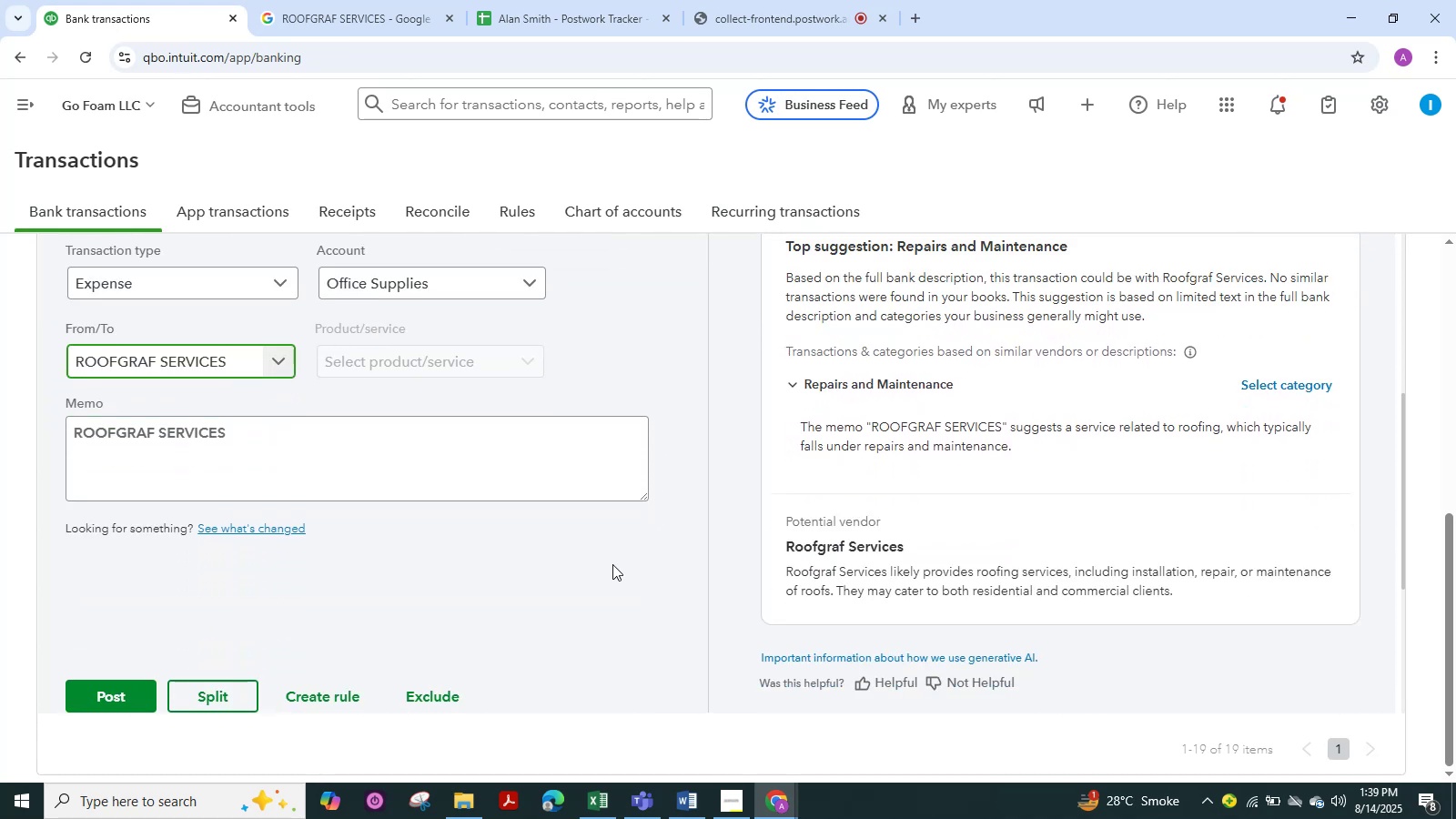 
scroll: coordinate [612, 564], scroll_direction: up, amount: 1.0
 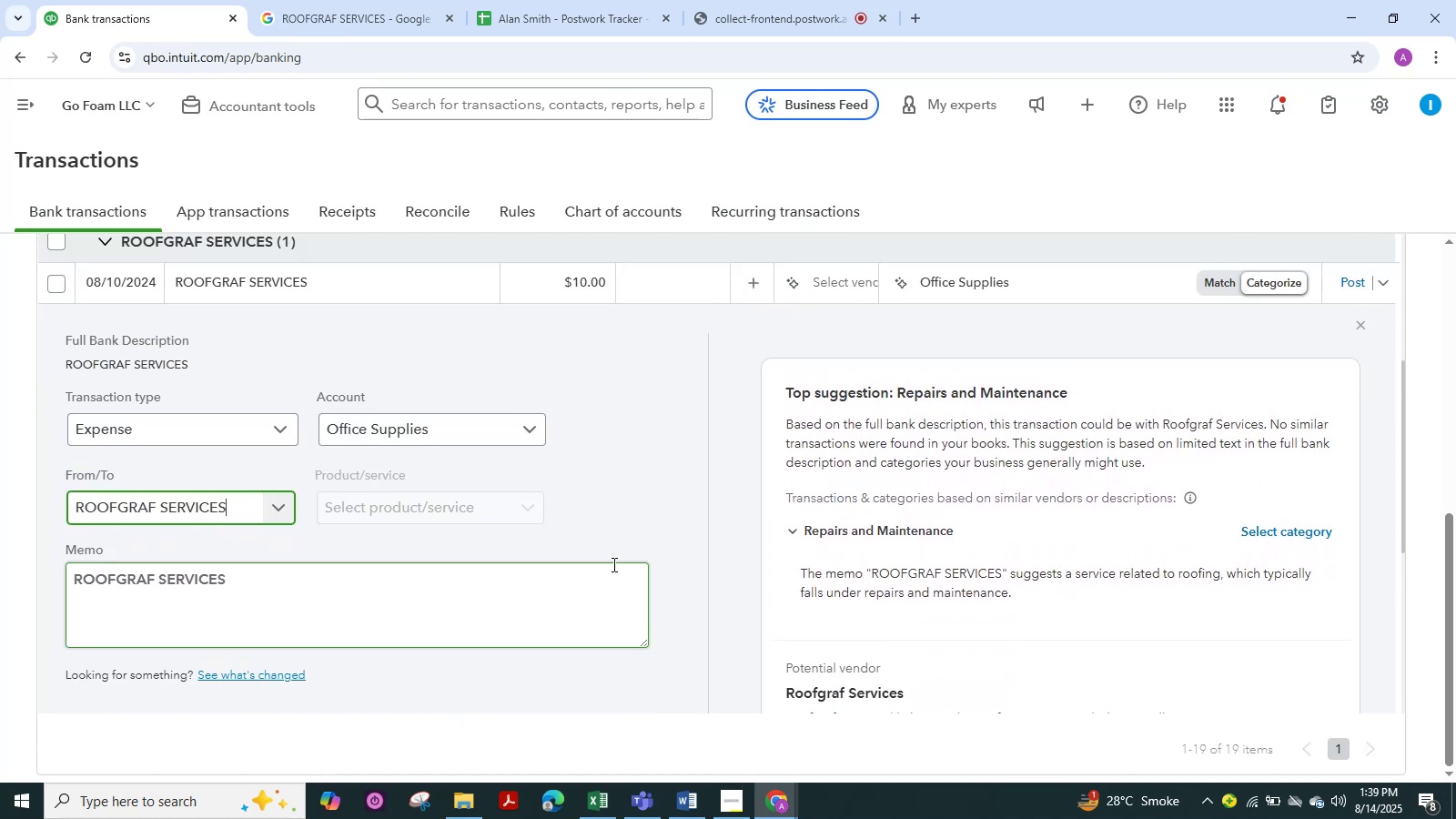 
scroll: coordinate [612, 564], scroll_direction: down, amount: 1.0
 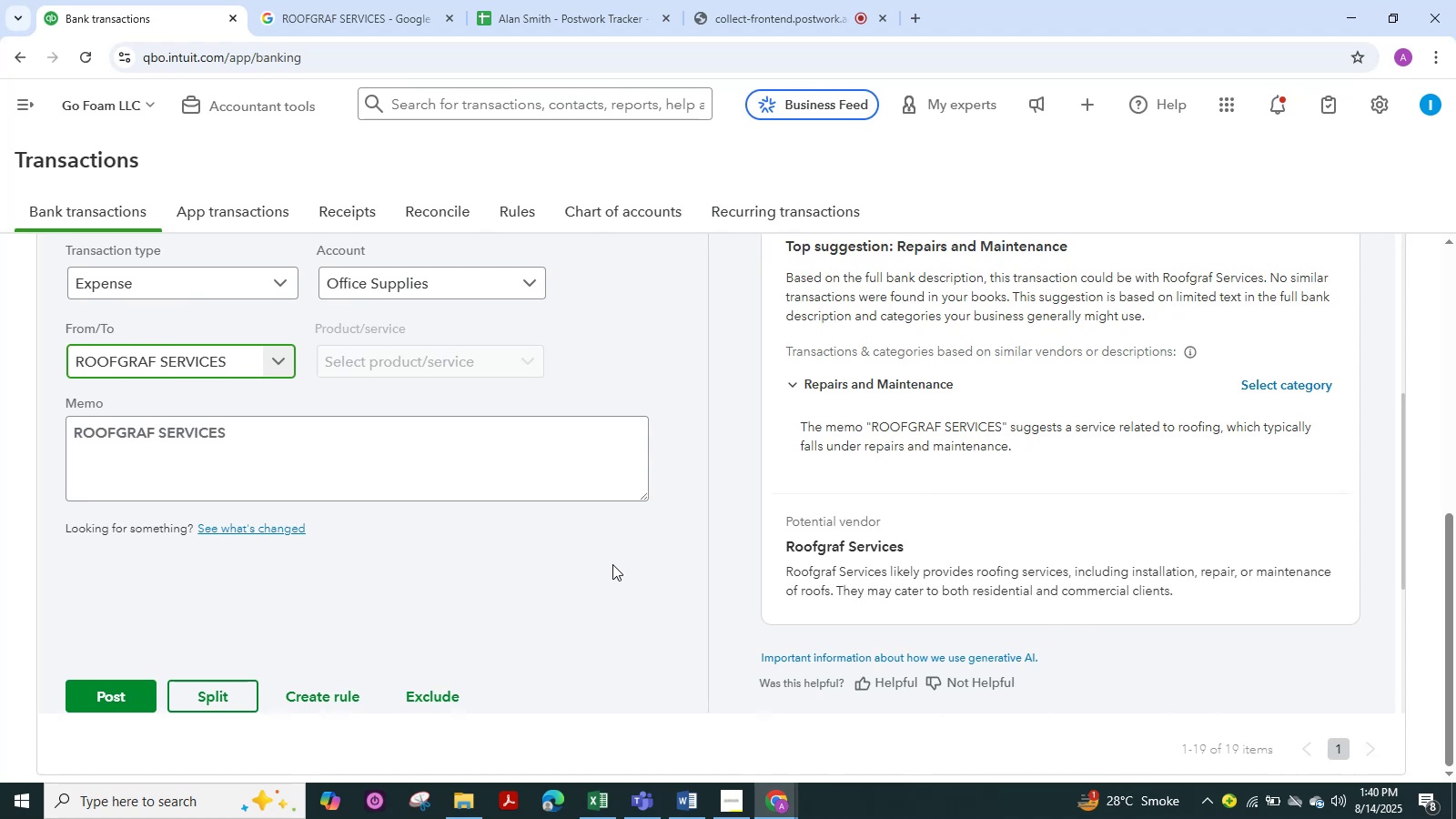 
wait(9.87)
 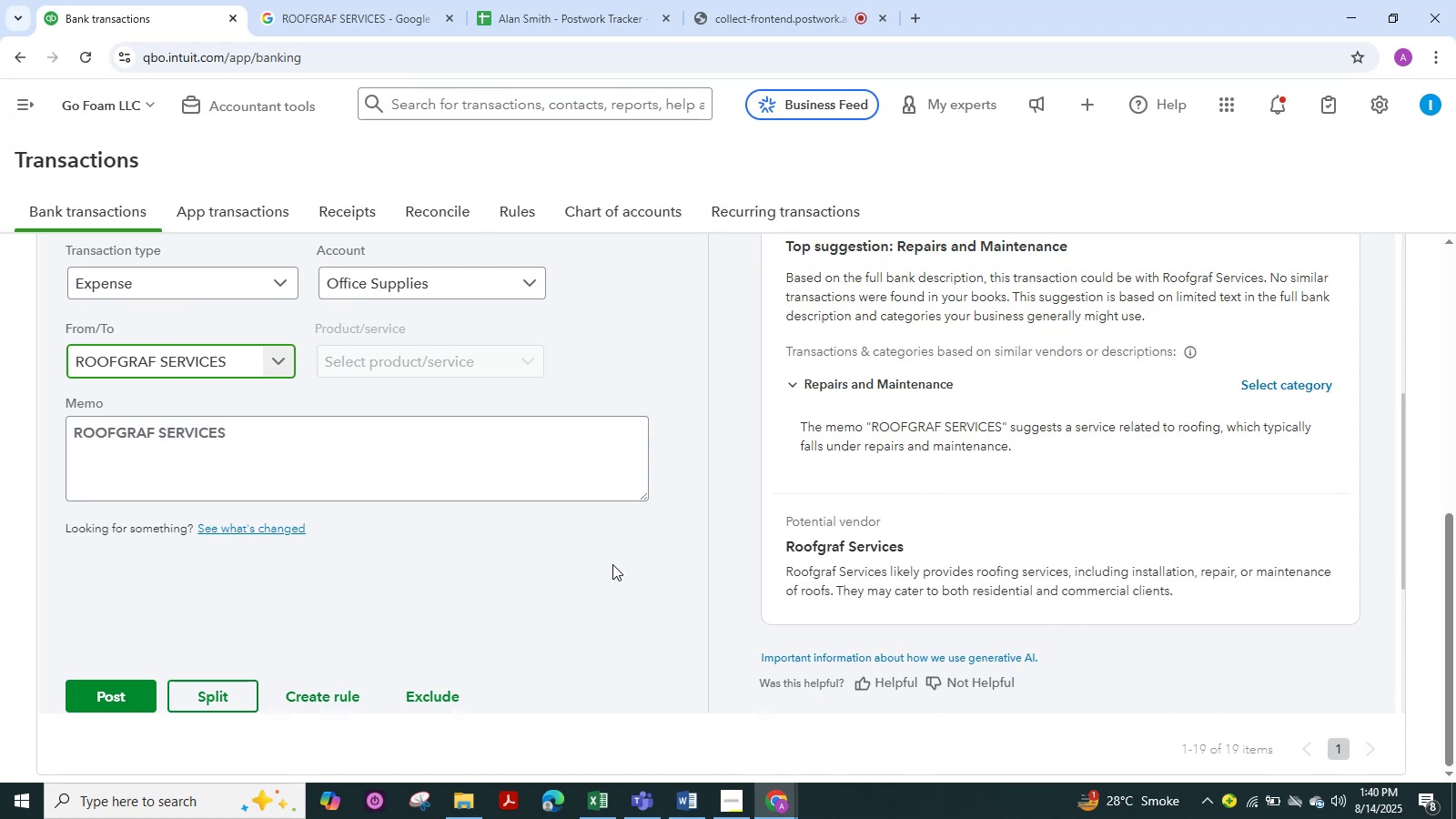 
left_click([356, 24])
 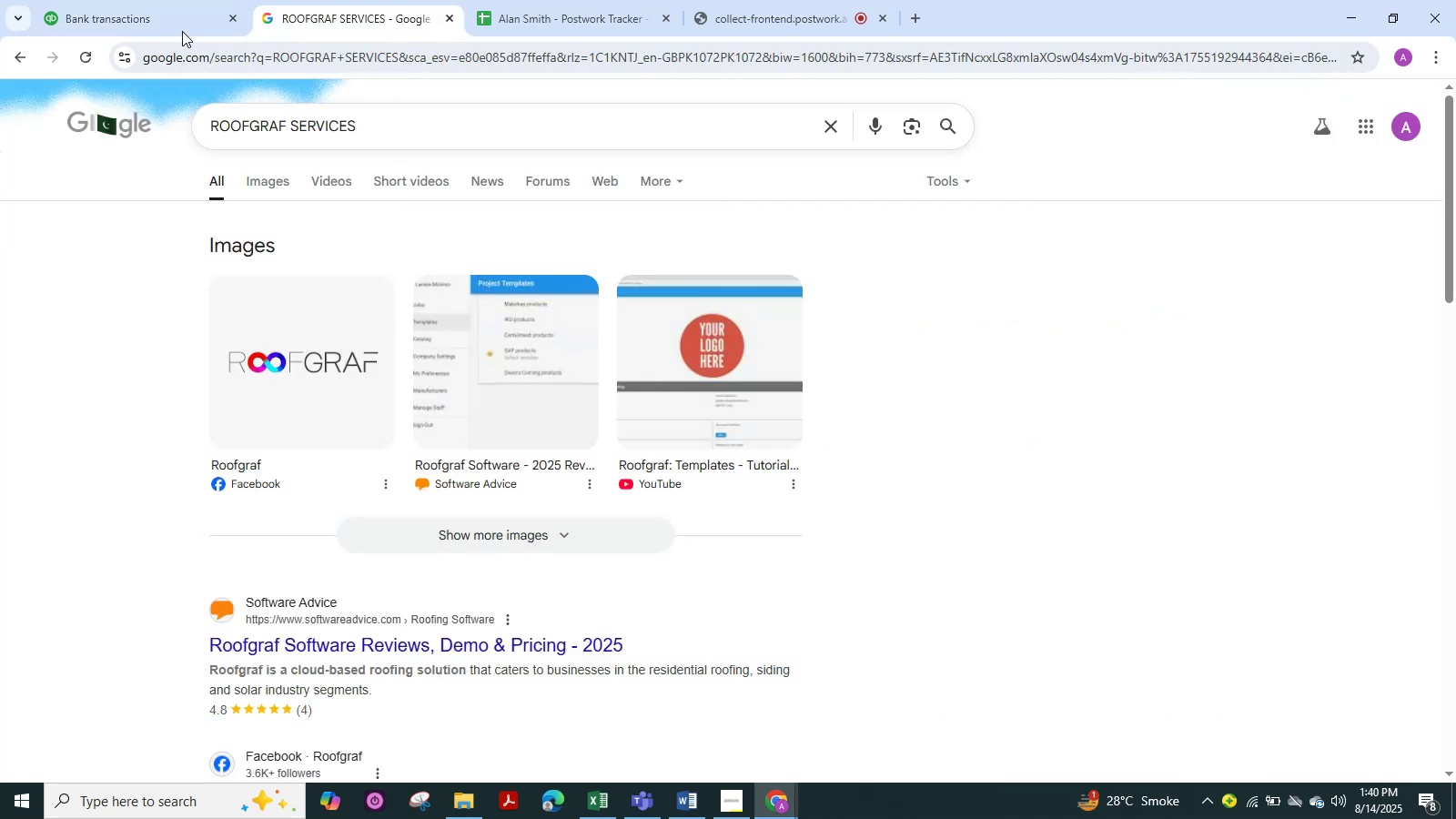 
left_click([174, 17])
 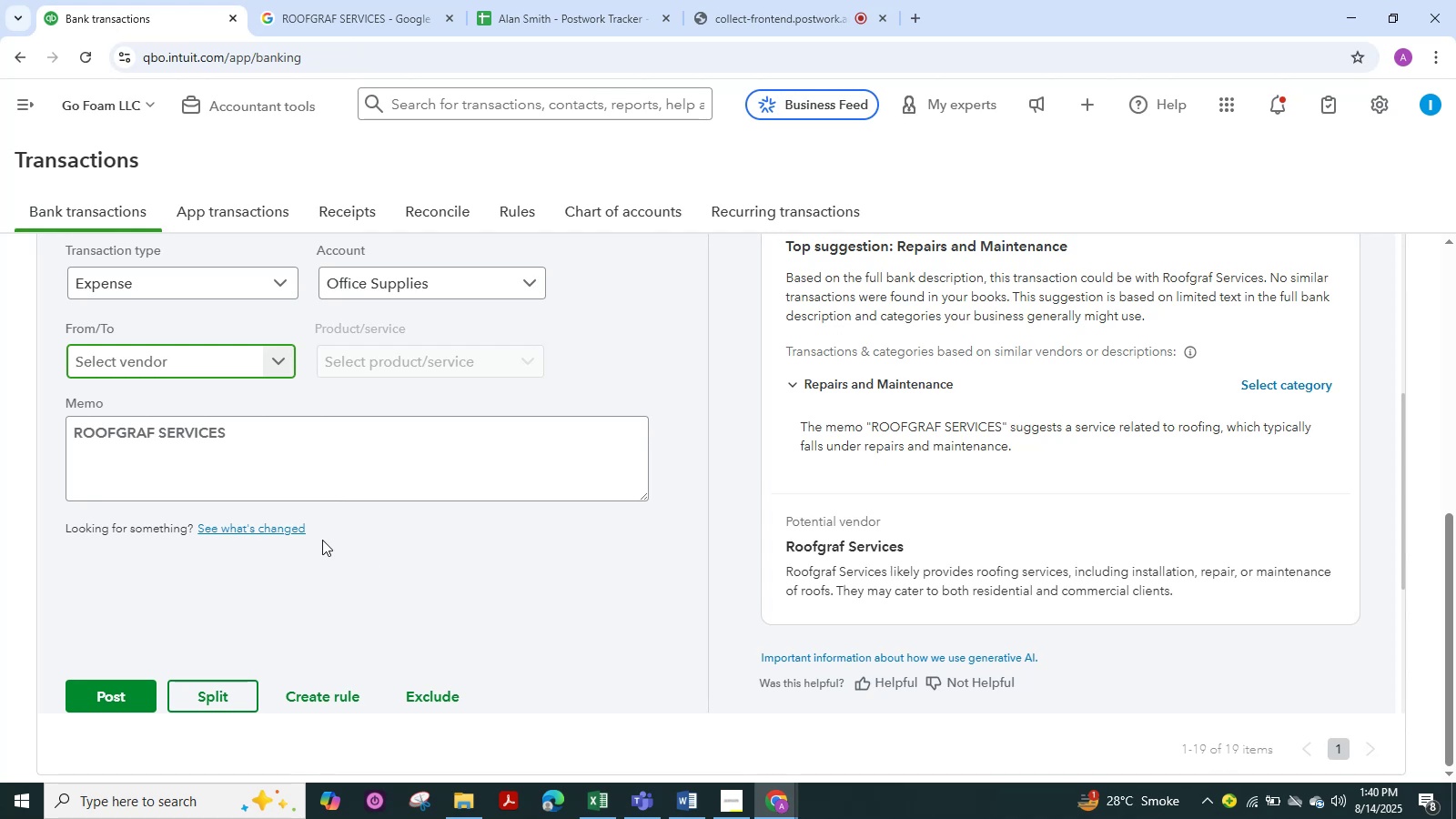 
wait(18.61)
 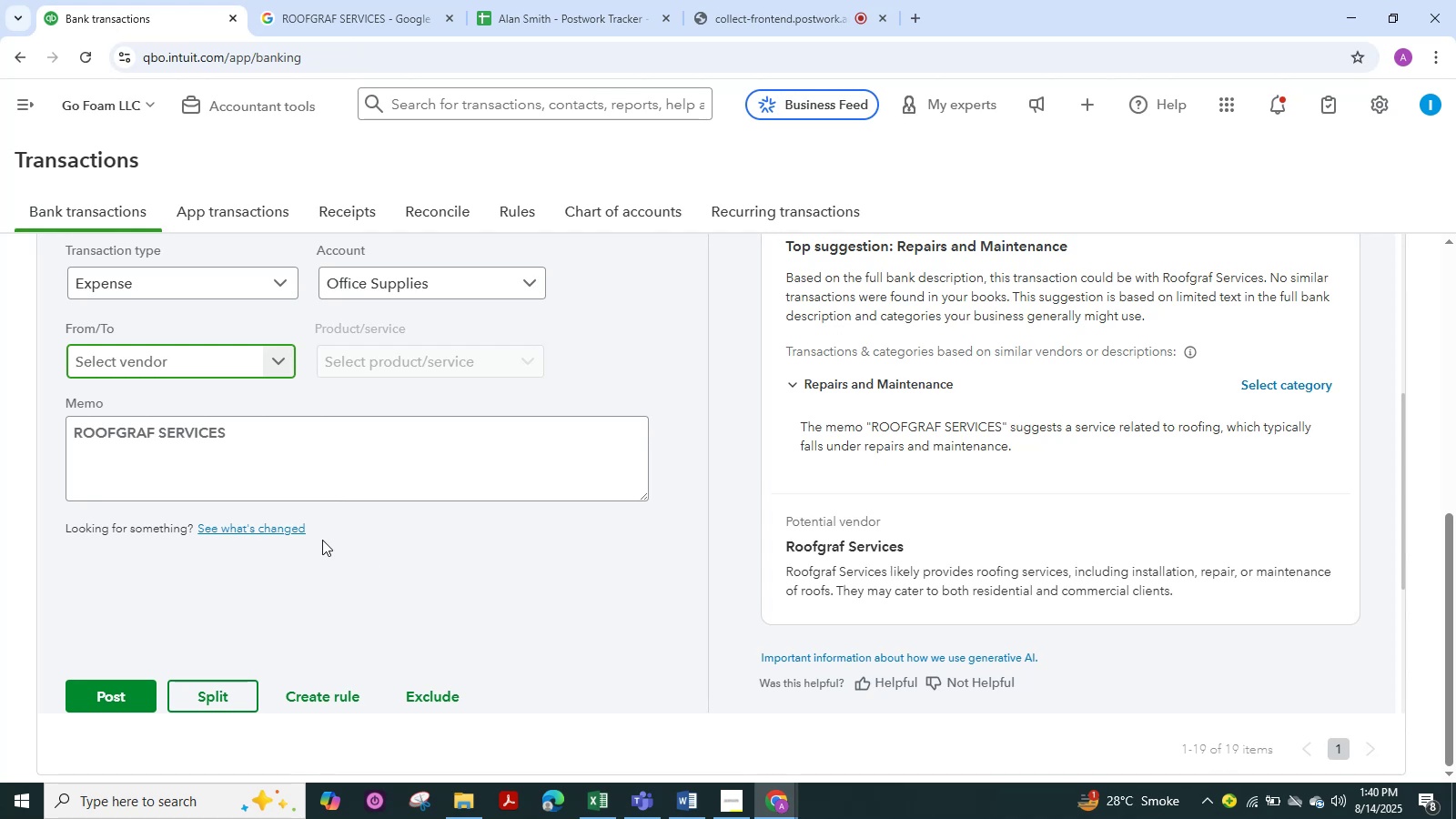 
left_click([374, 16])
 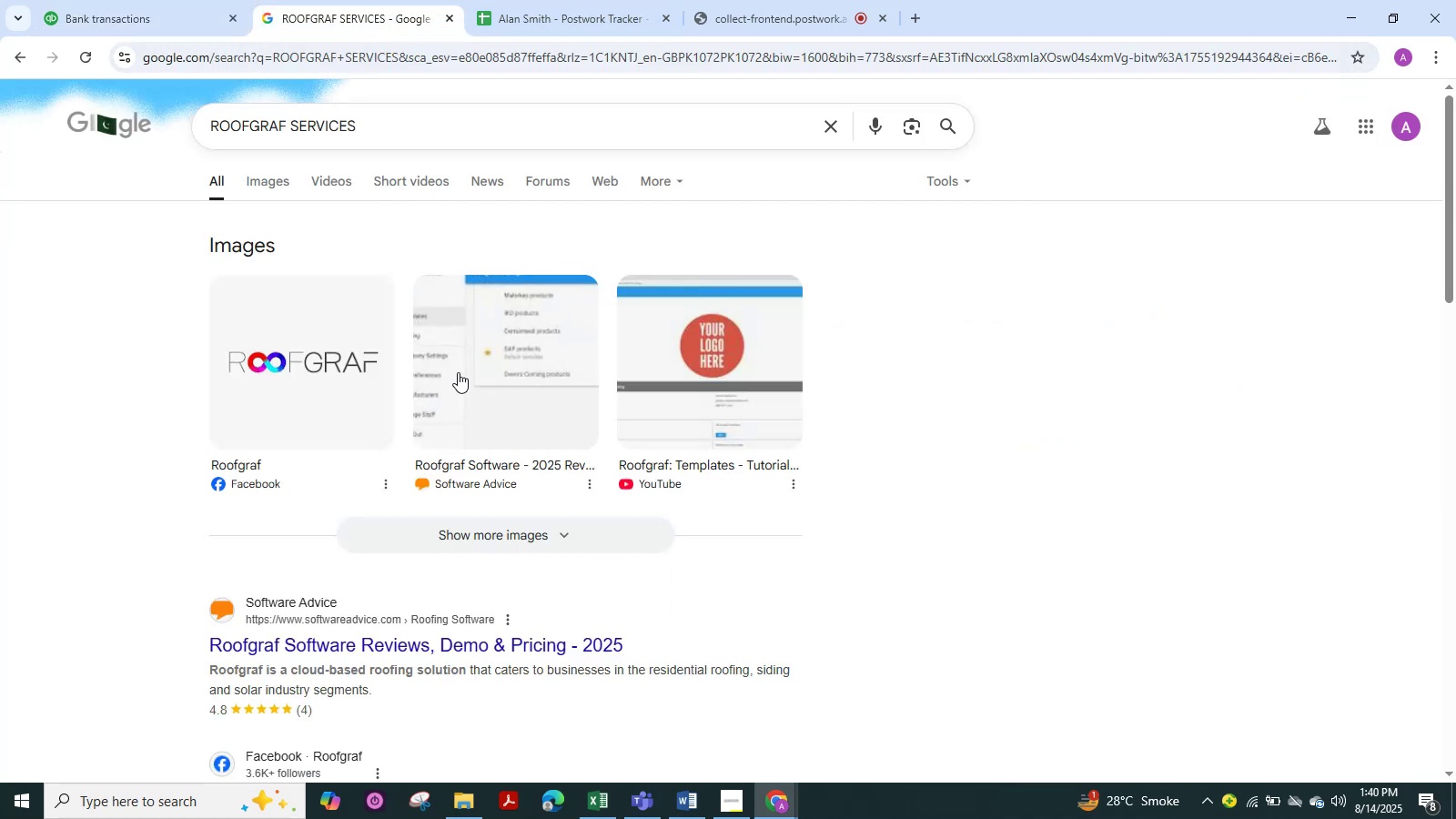 
scroll: coordinate [458, 372], scroll_direction: down, amount: 1.0
 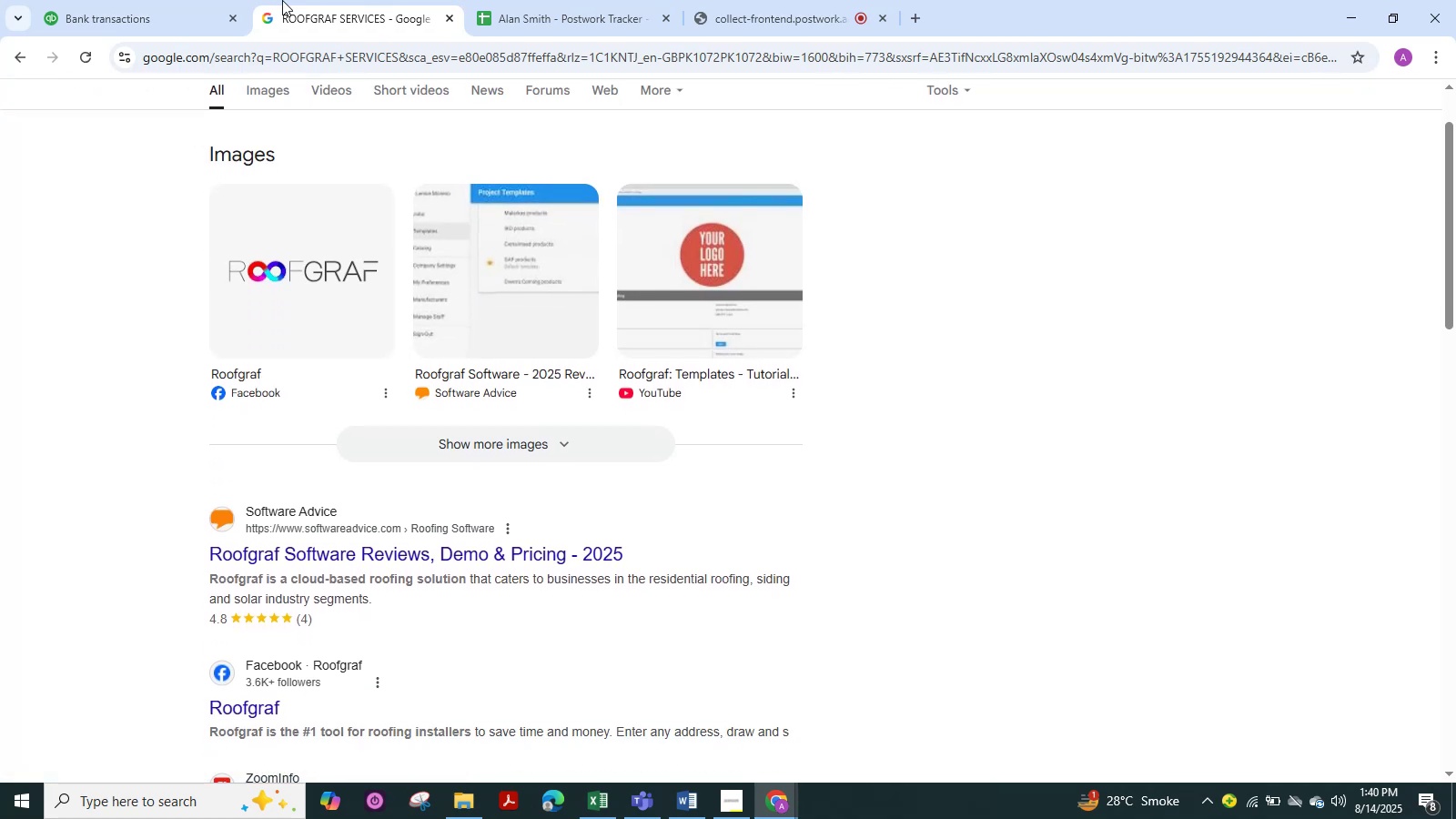 
left_click([165, 10])
 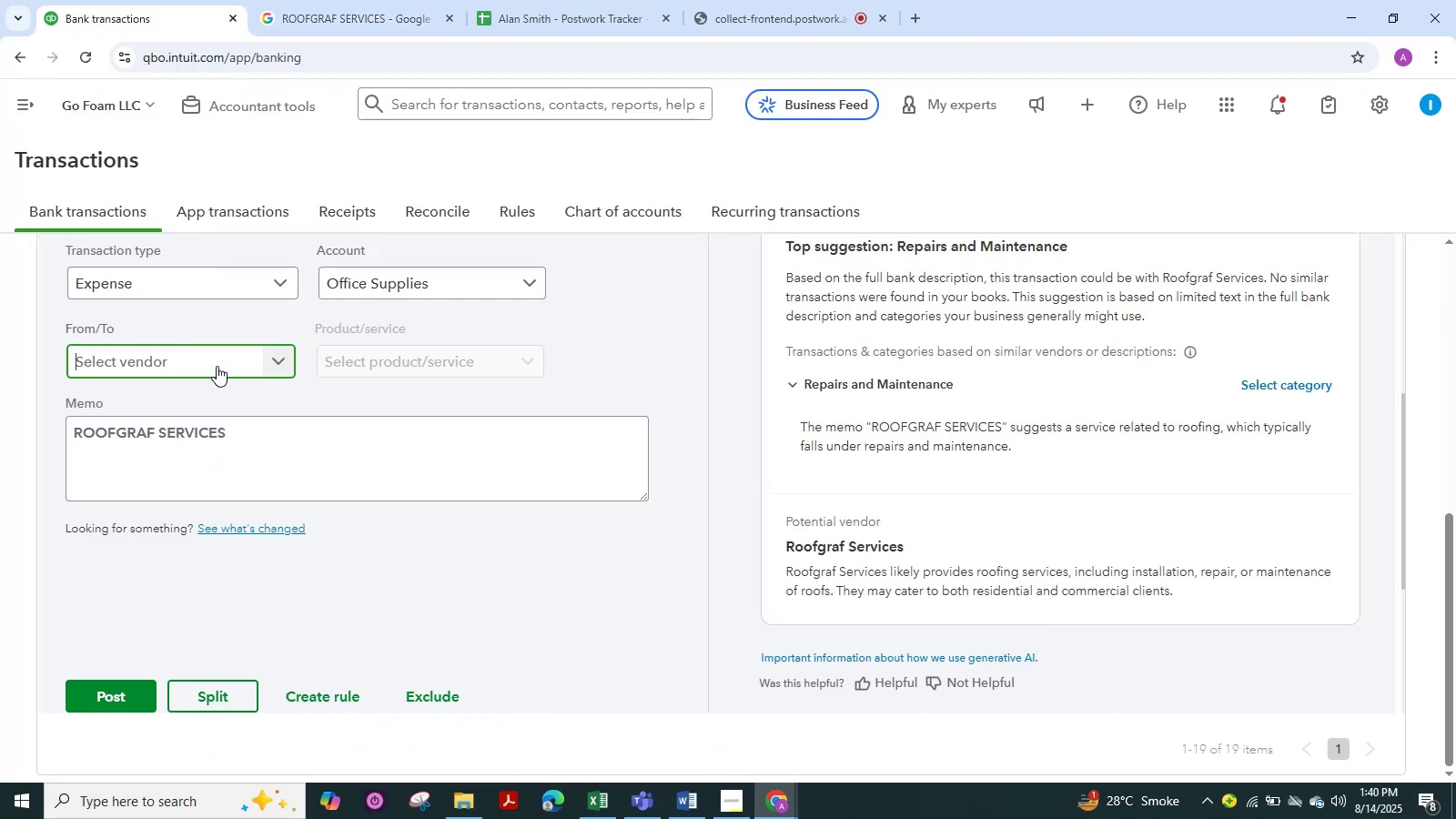 
left_click([217, 364])
 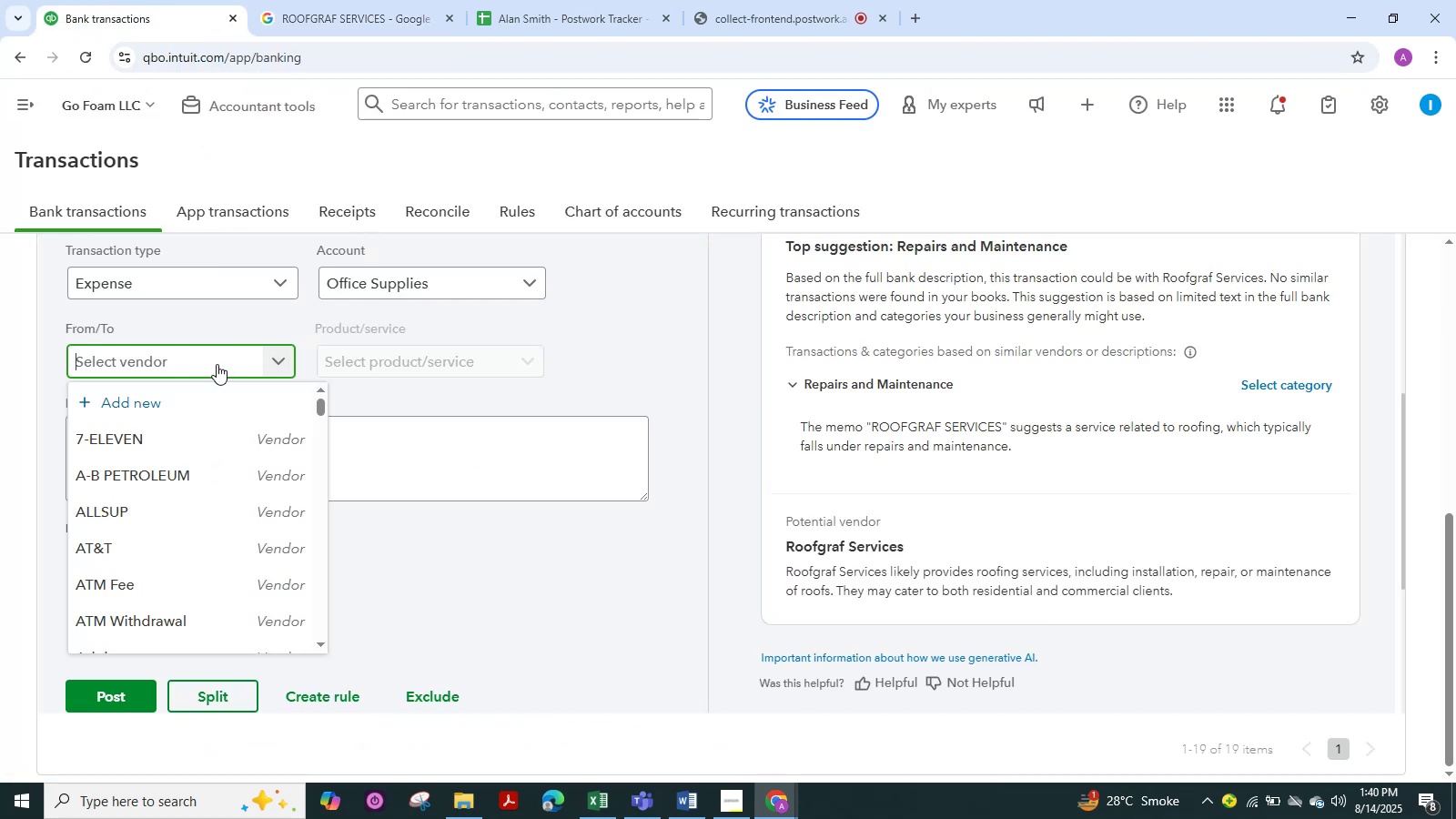 
wait(5.27)
 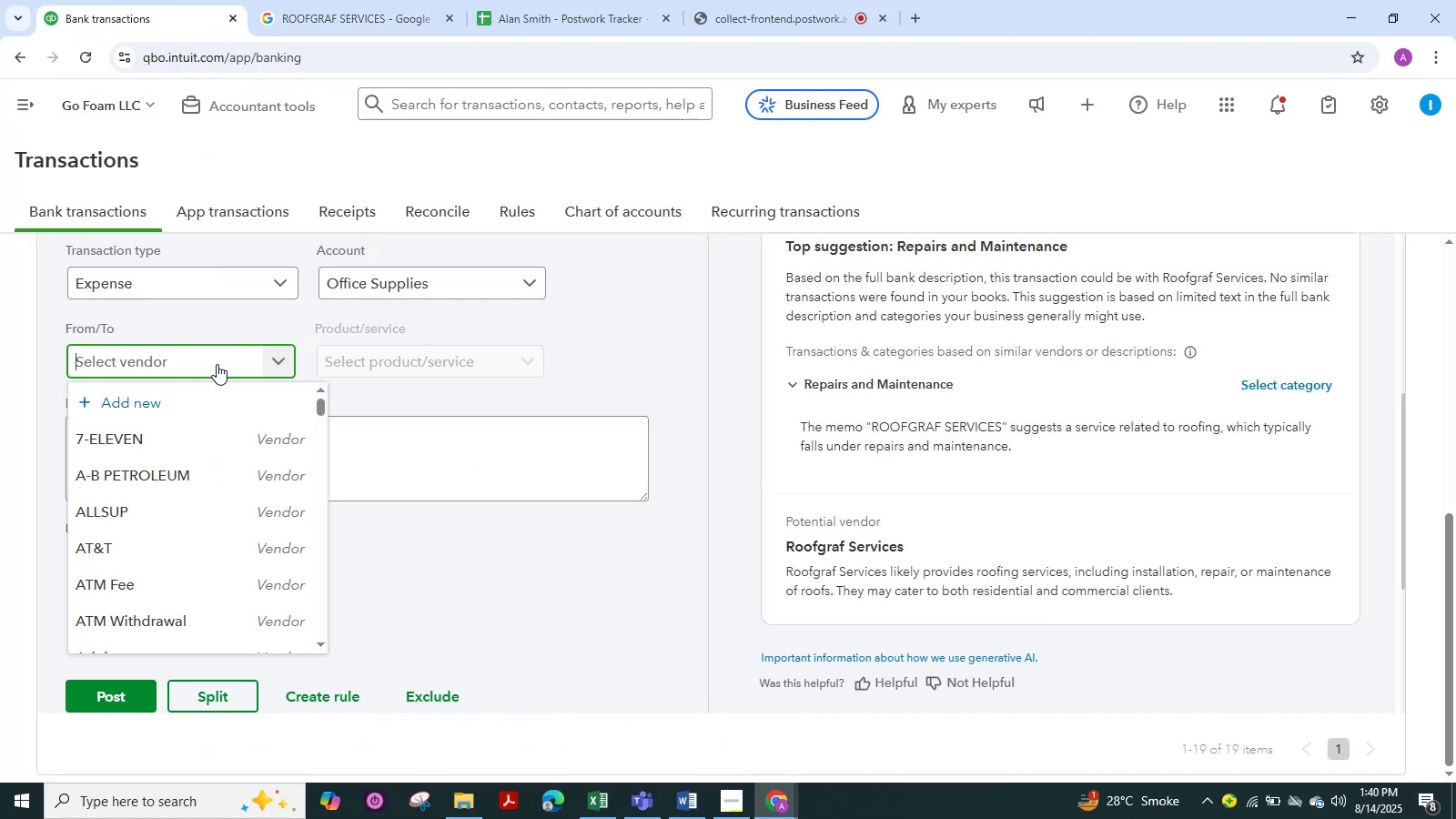 
key(Control+V)
 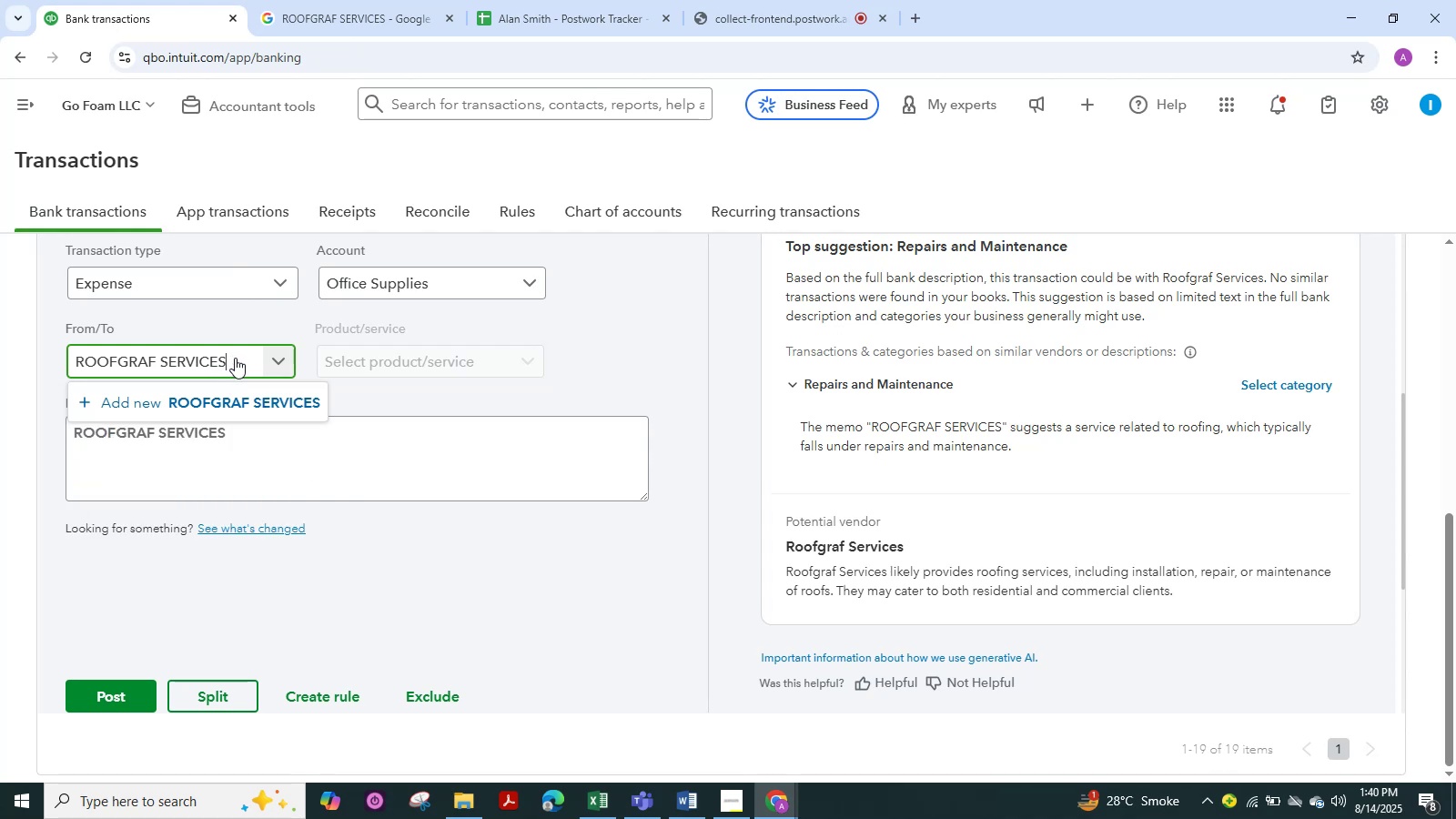 
left_click_drag(start_coordinate=[235, 358], to_coordinate=[159, 359])
 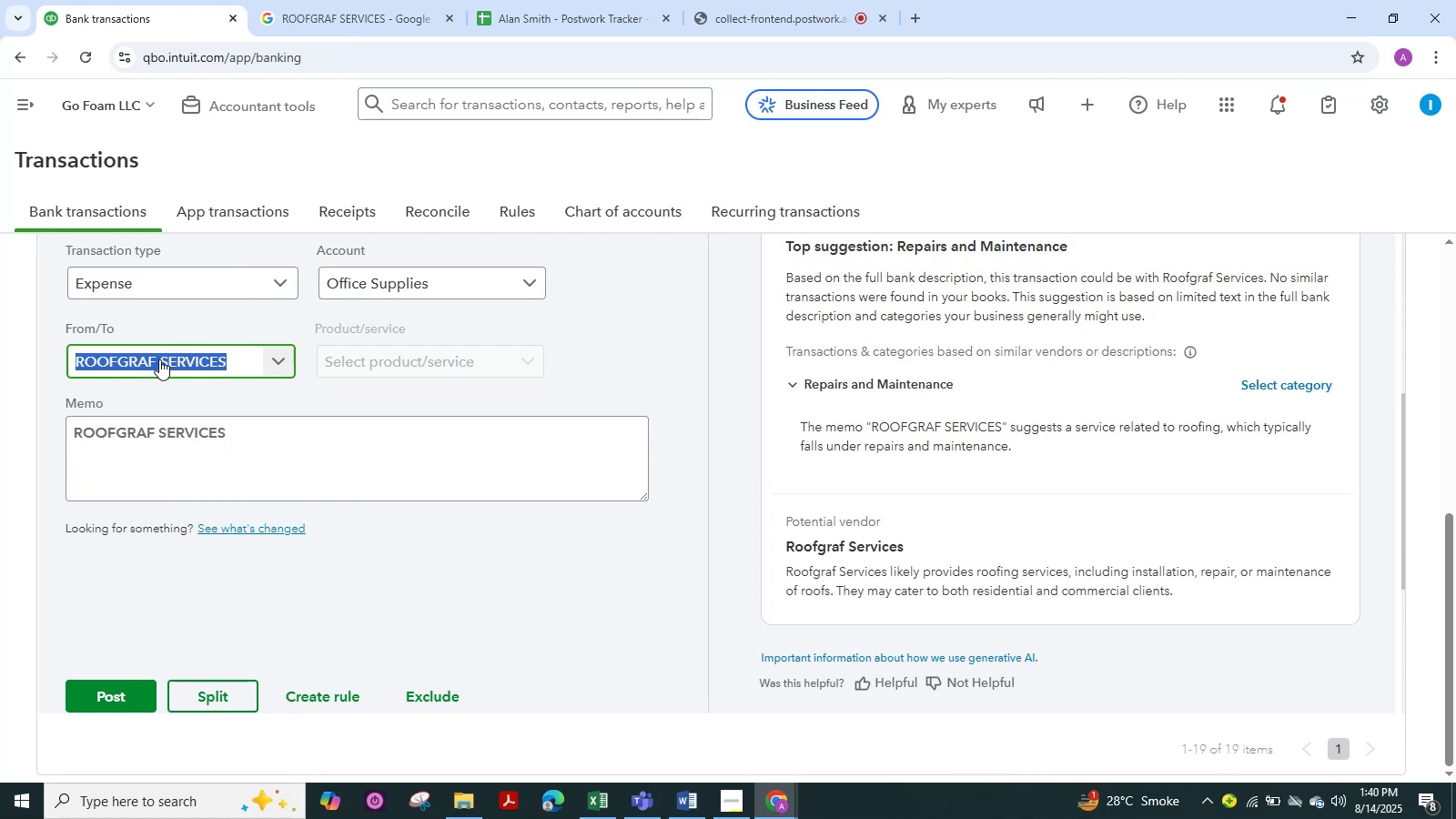 
left_click([159, 359])
 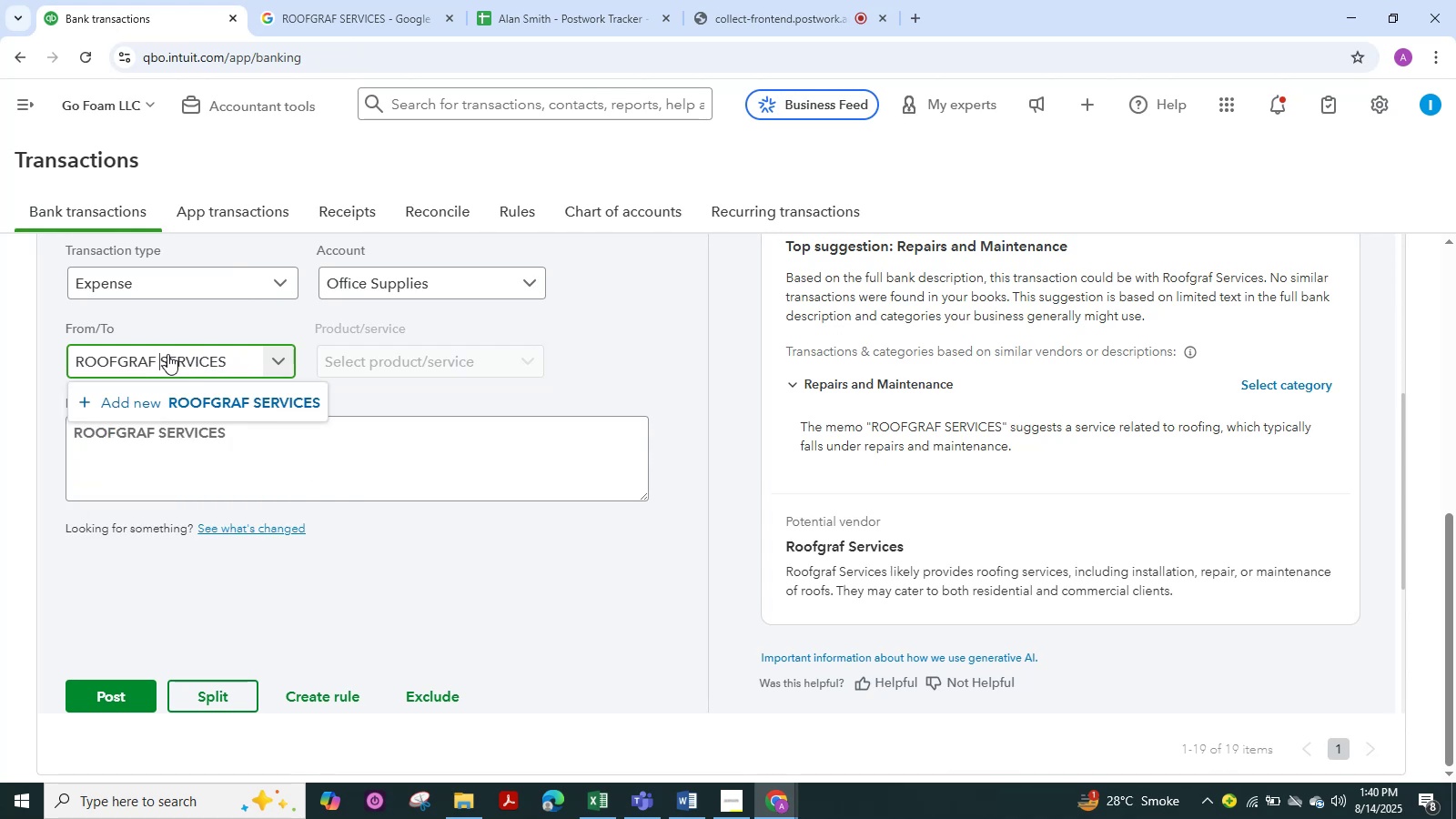 
left_click_drag(start_coordinate=[160, 357], to_coordinate=[233, 359])
 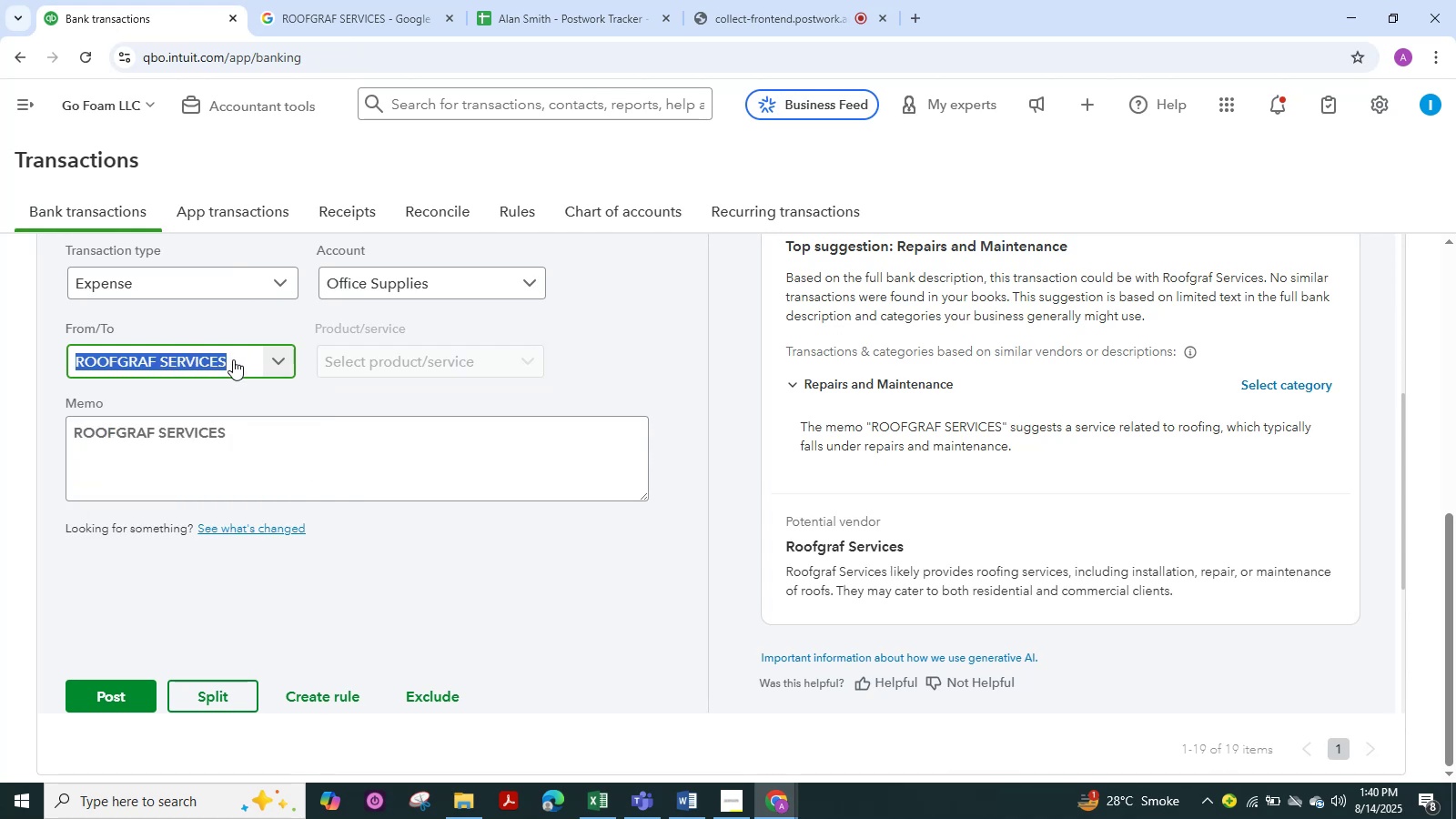 
left_click([233, 359])
 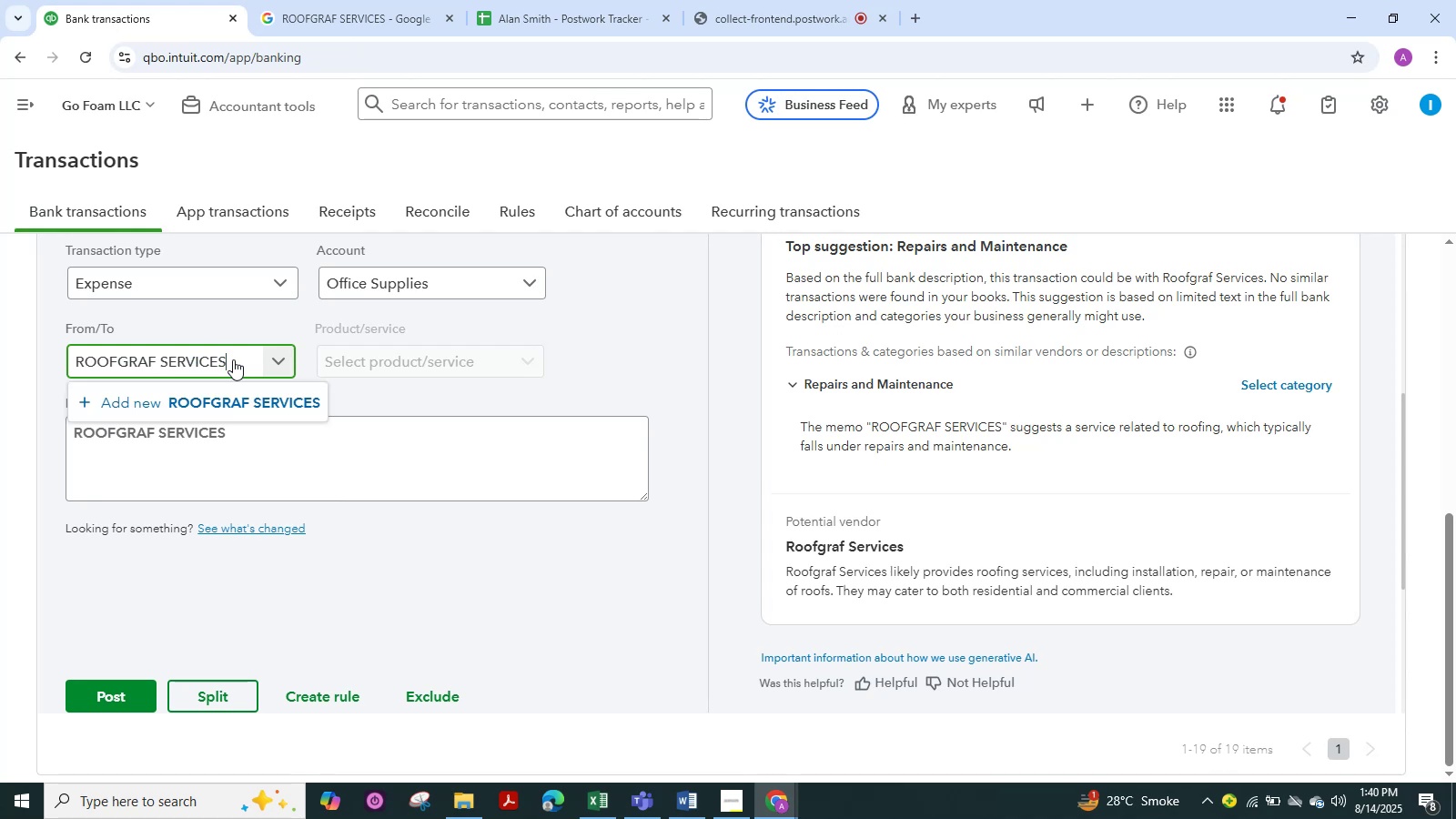 
key(Delete)
 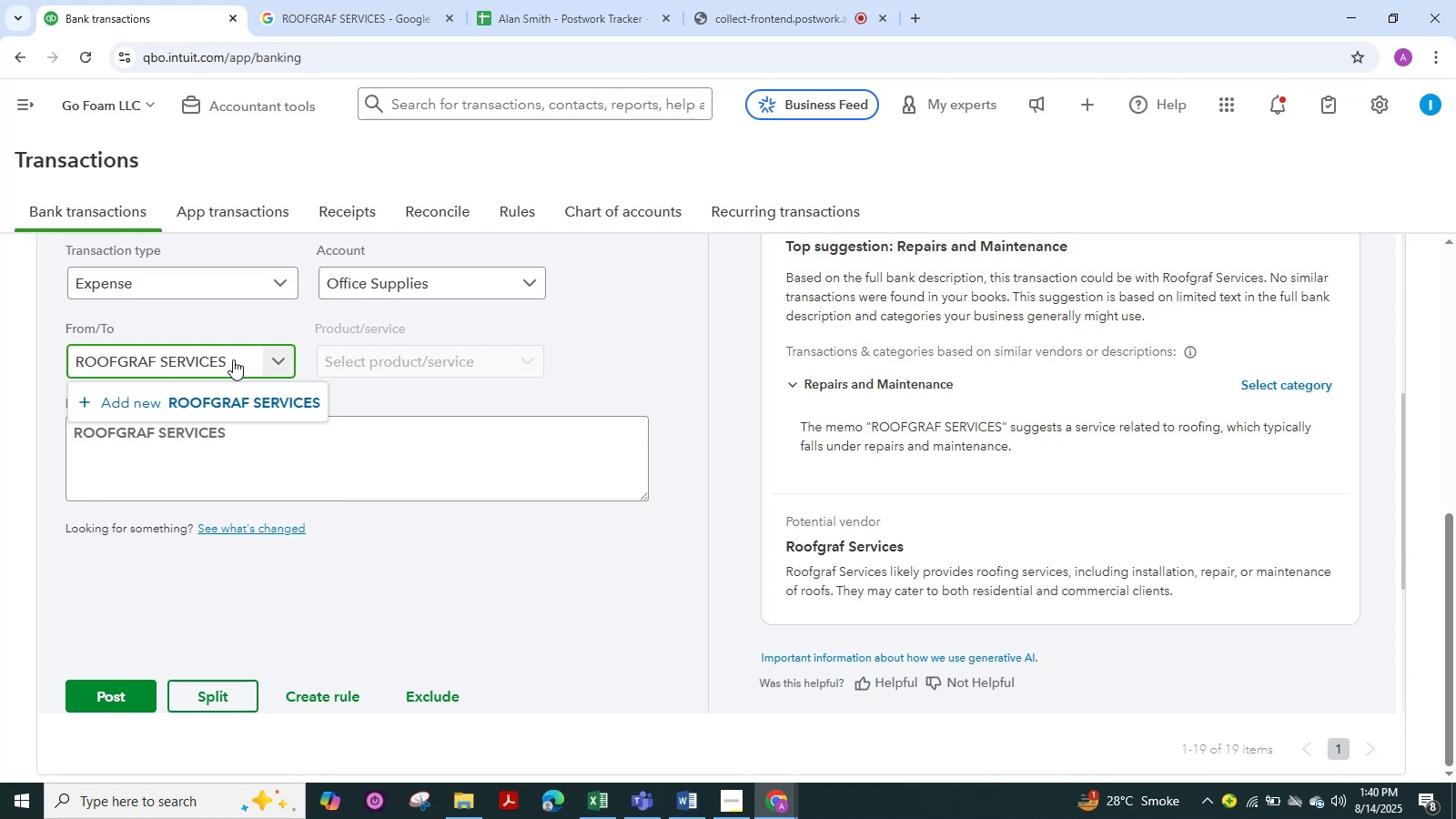 
key(Delete)
 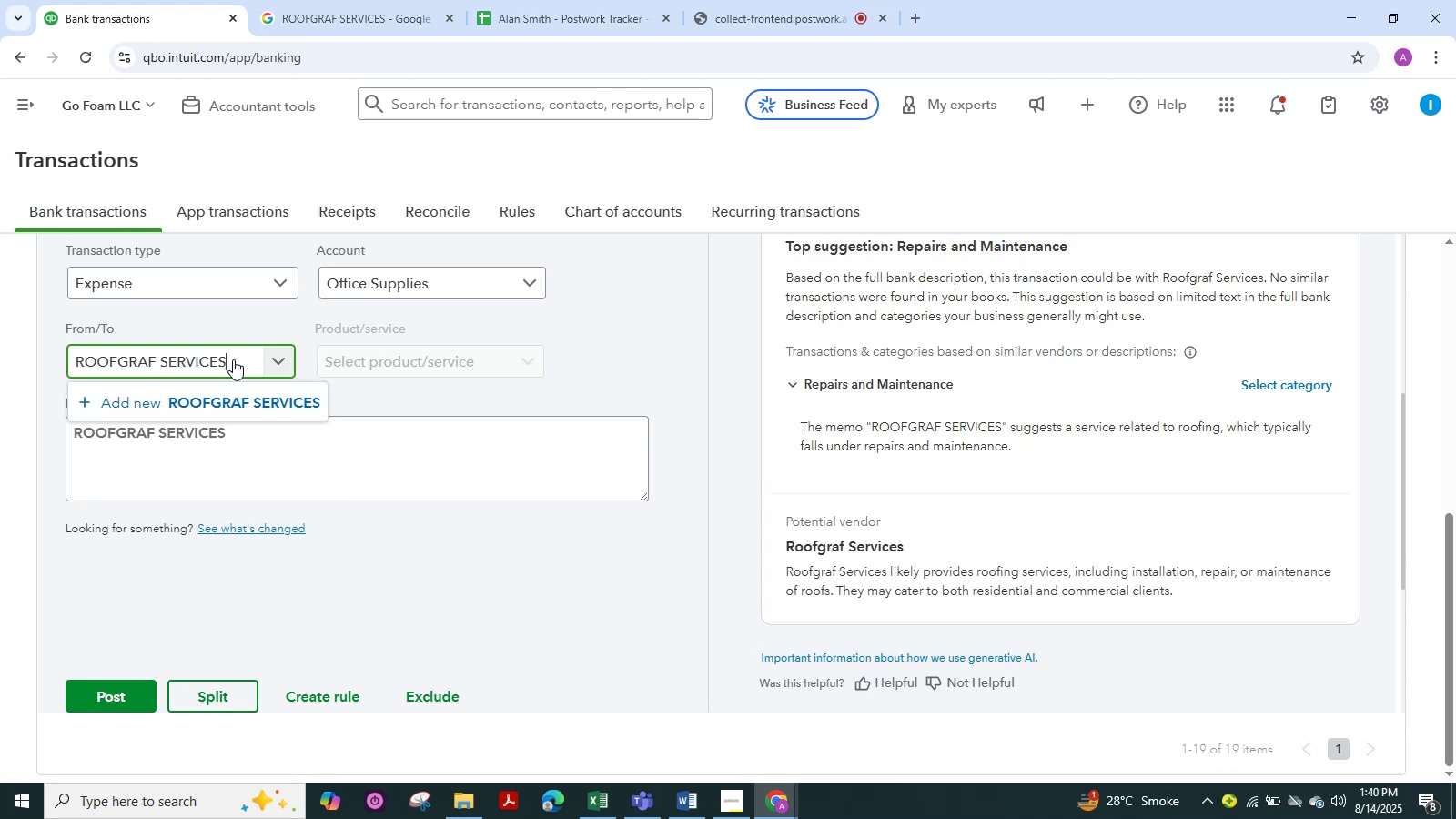 
key(Delete)
 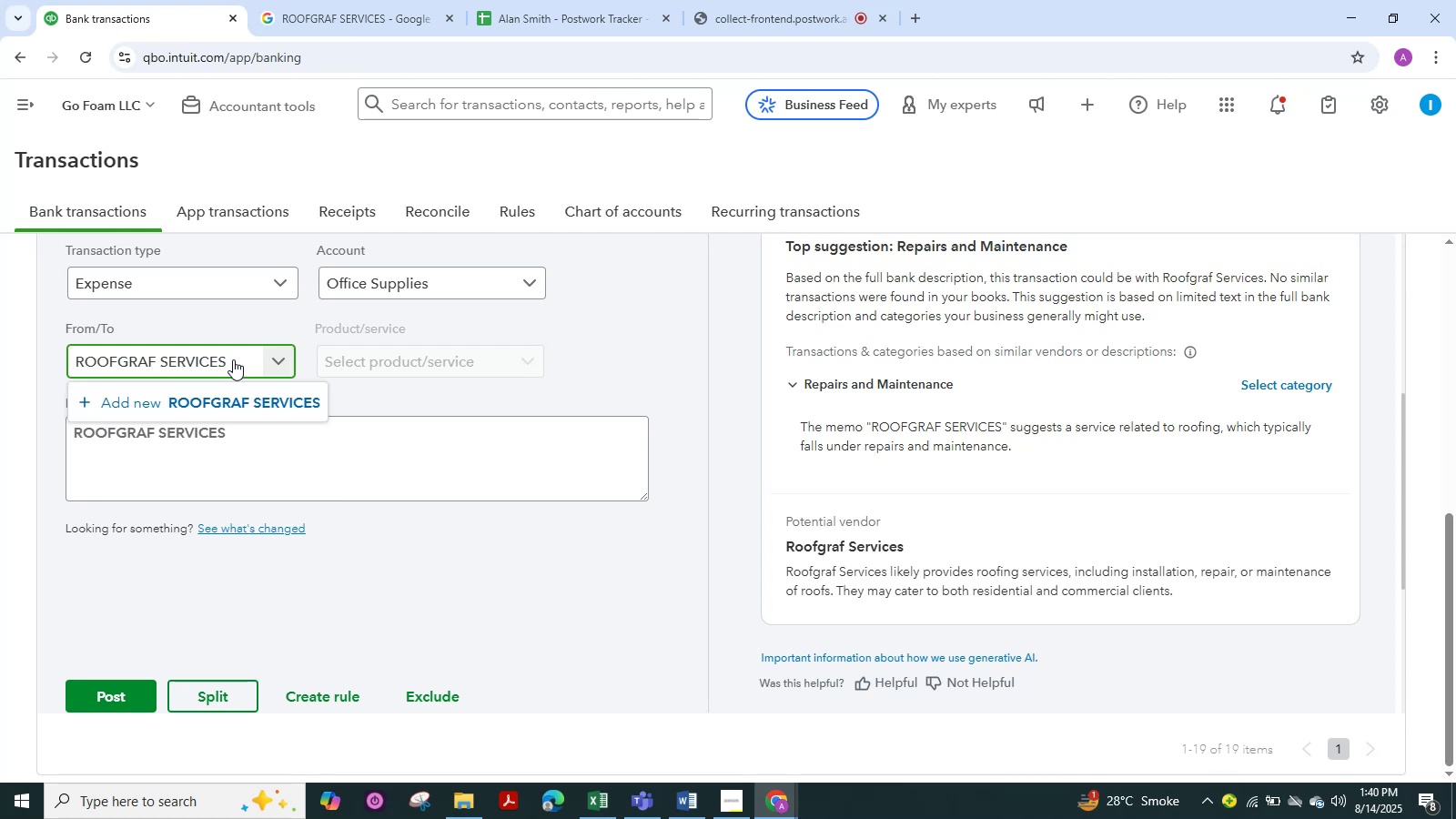 
key(Backspace)
 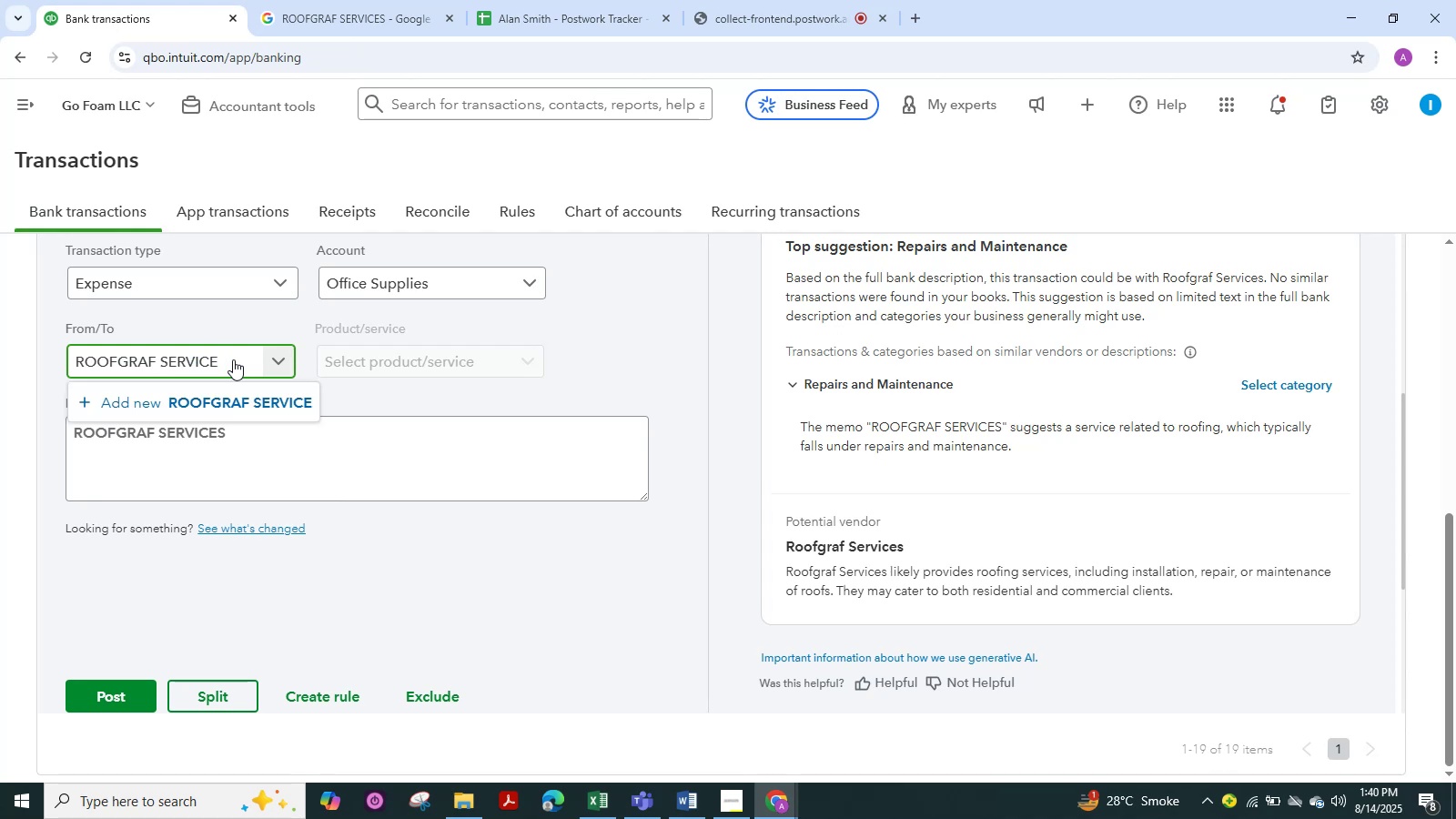 
key(Backspace)
 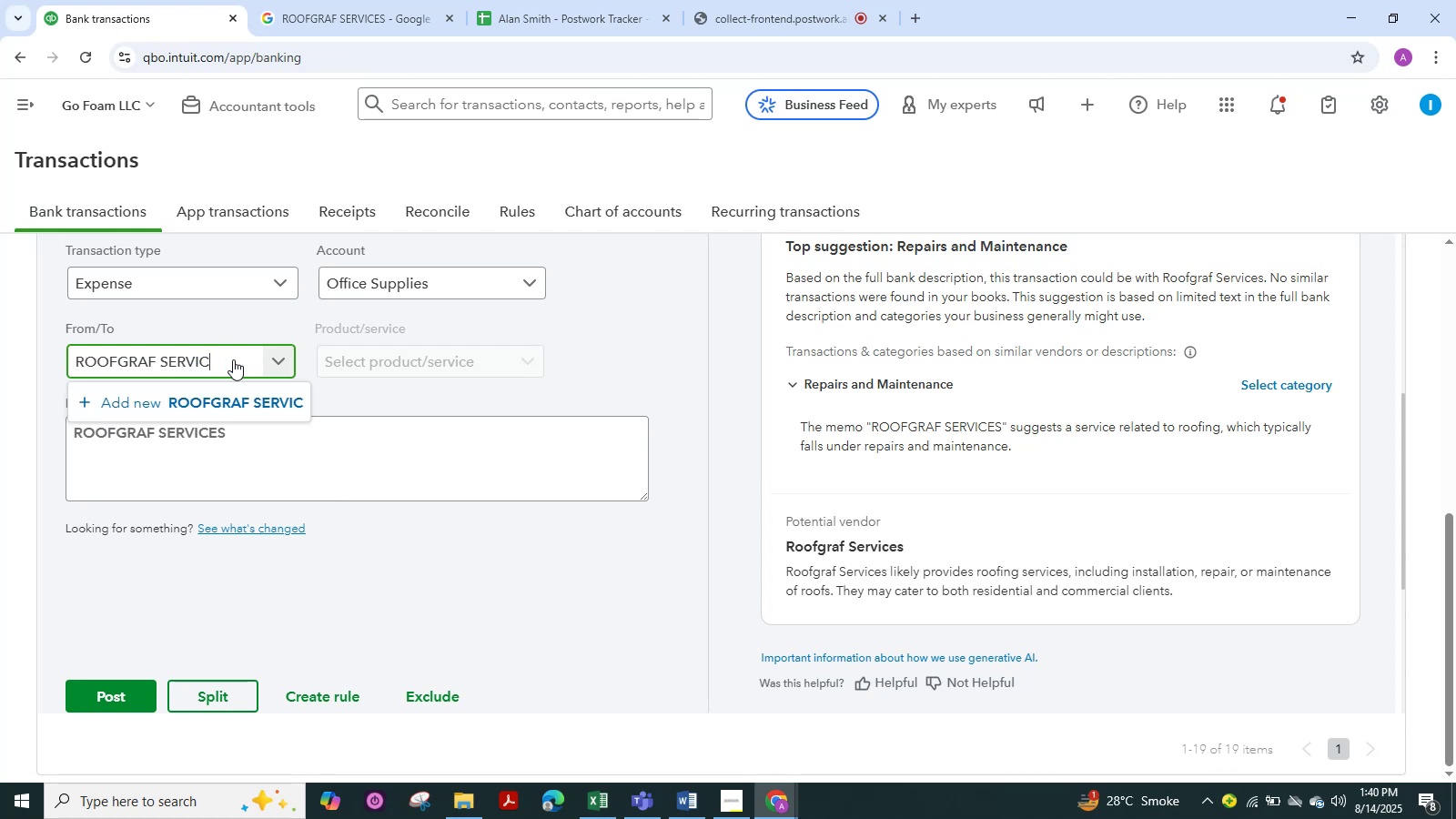 
key(Backspace)
 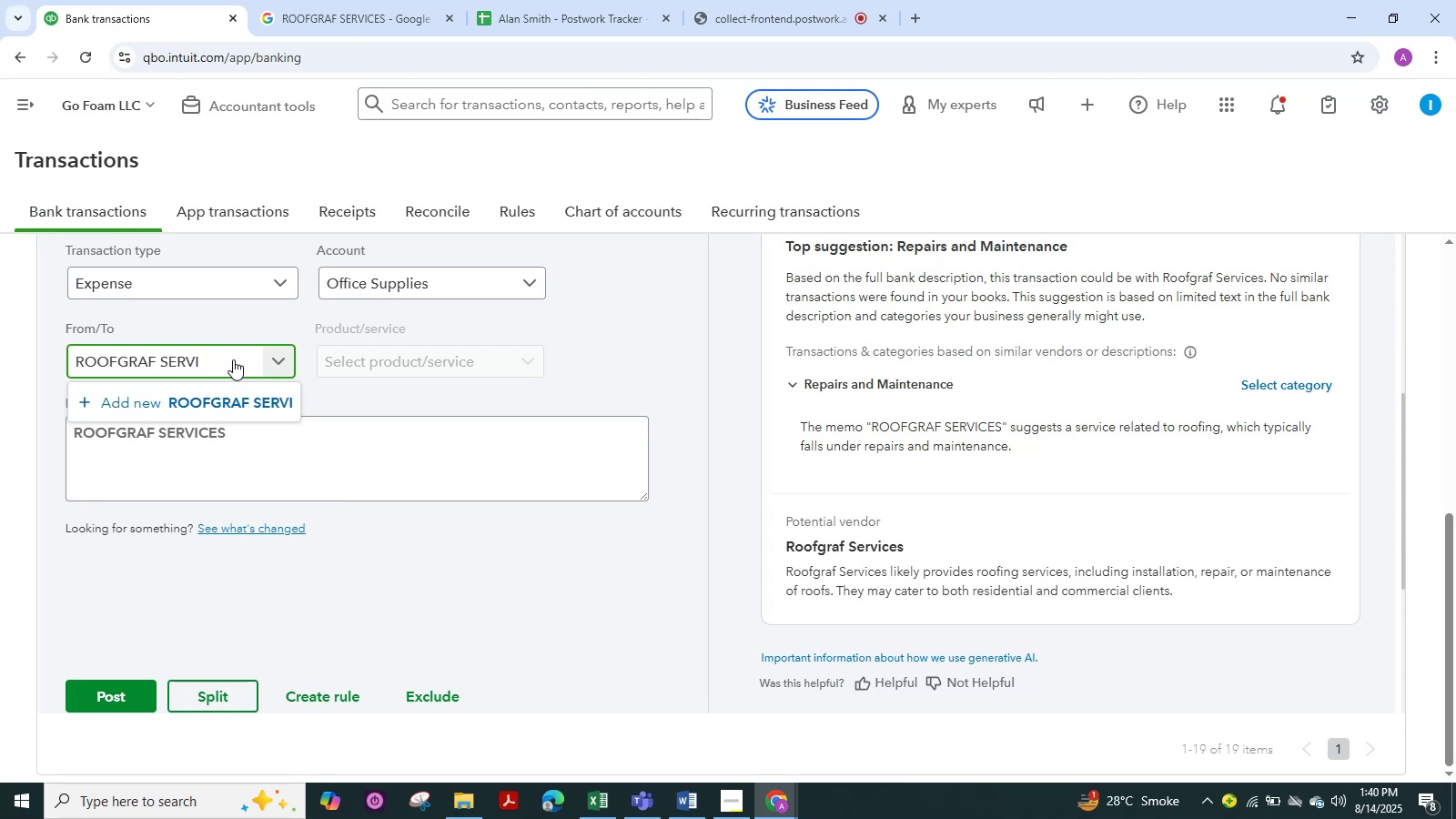 
key(Backspace)
 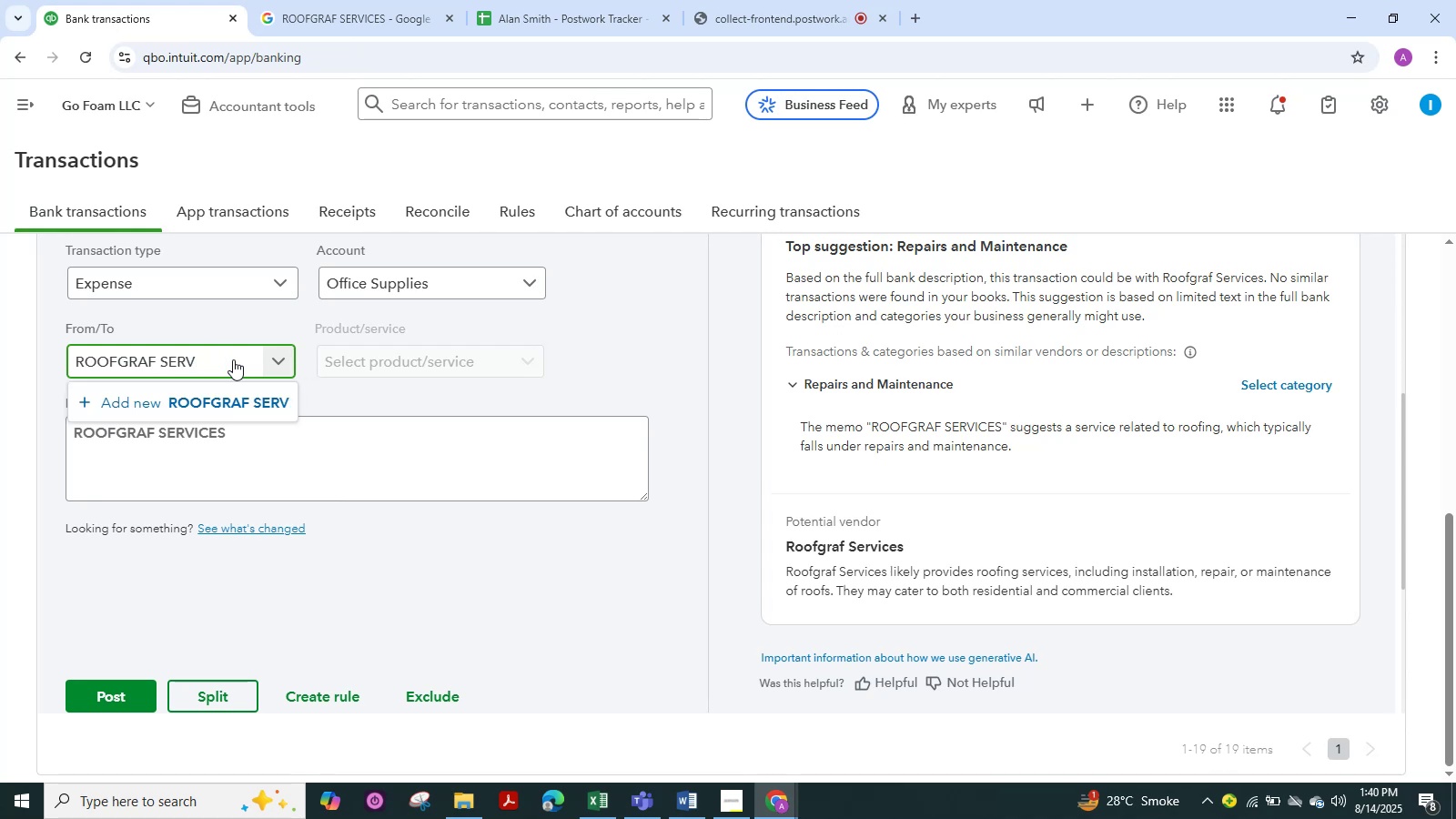 
key(Backspace)
 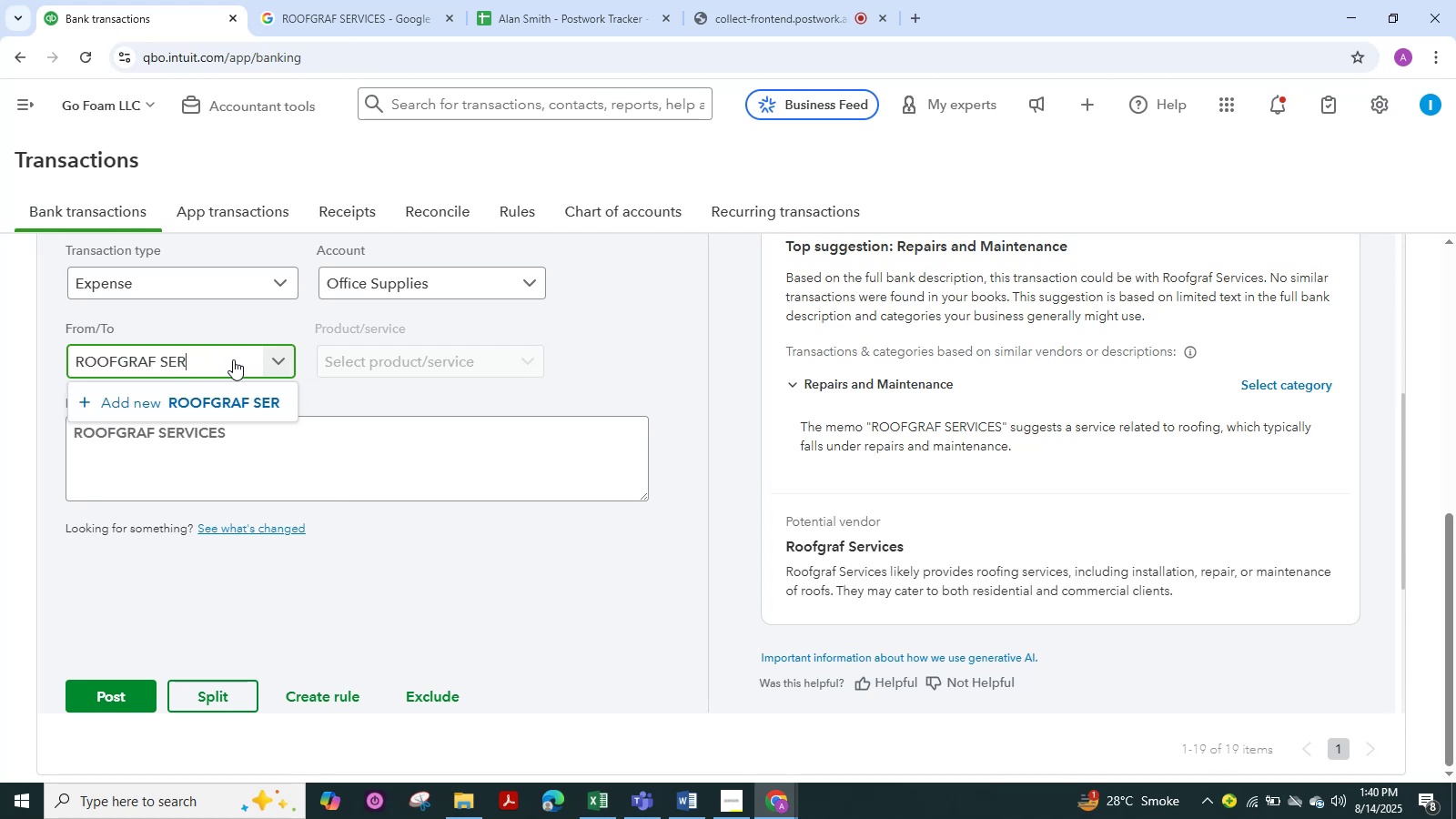 
key(Backspace)
 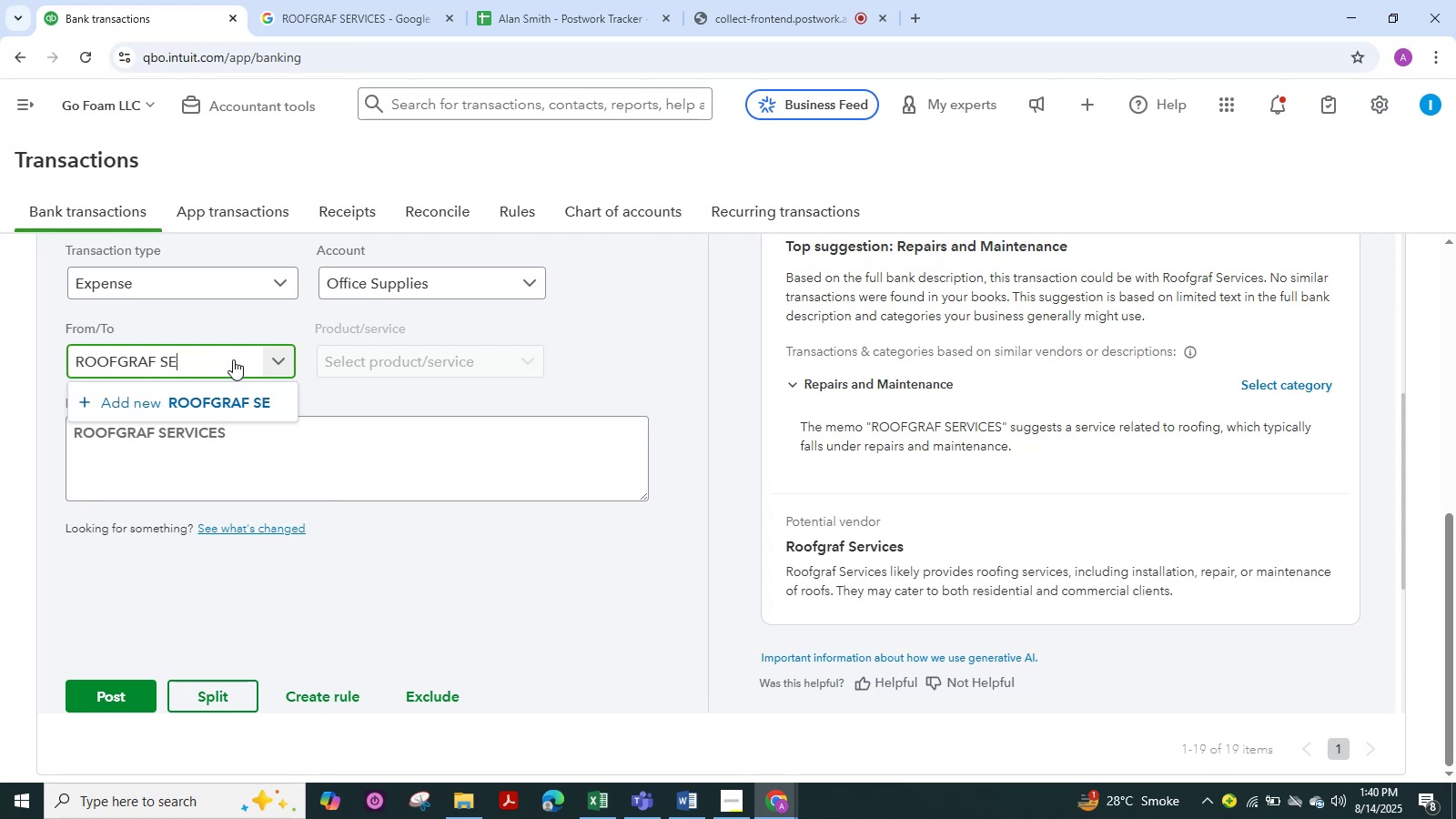 
key(Backspace)
 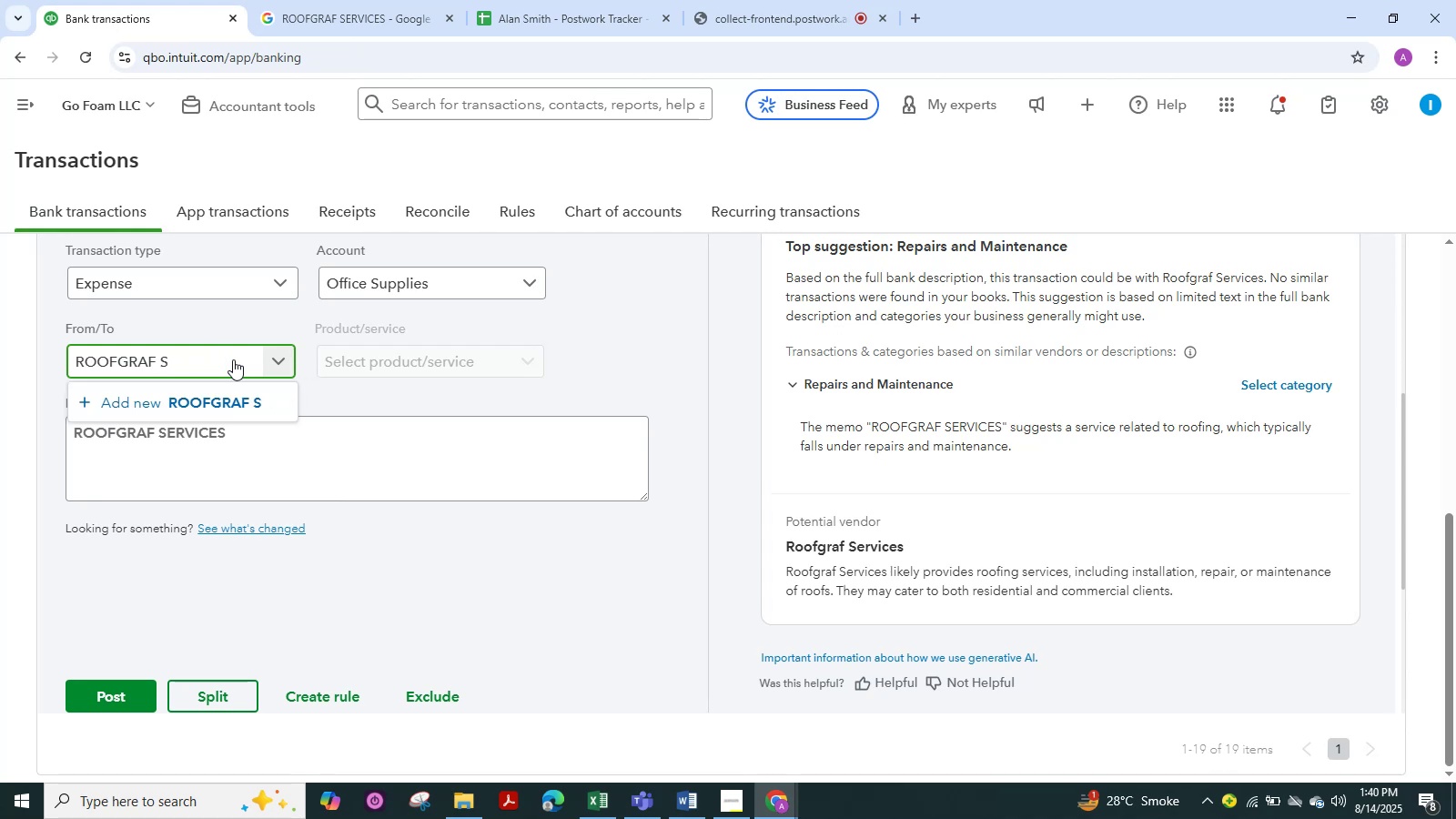 
key(Backspace)
 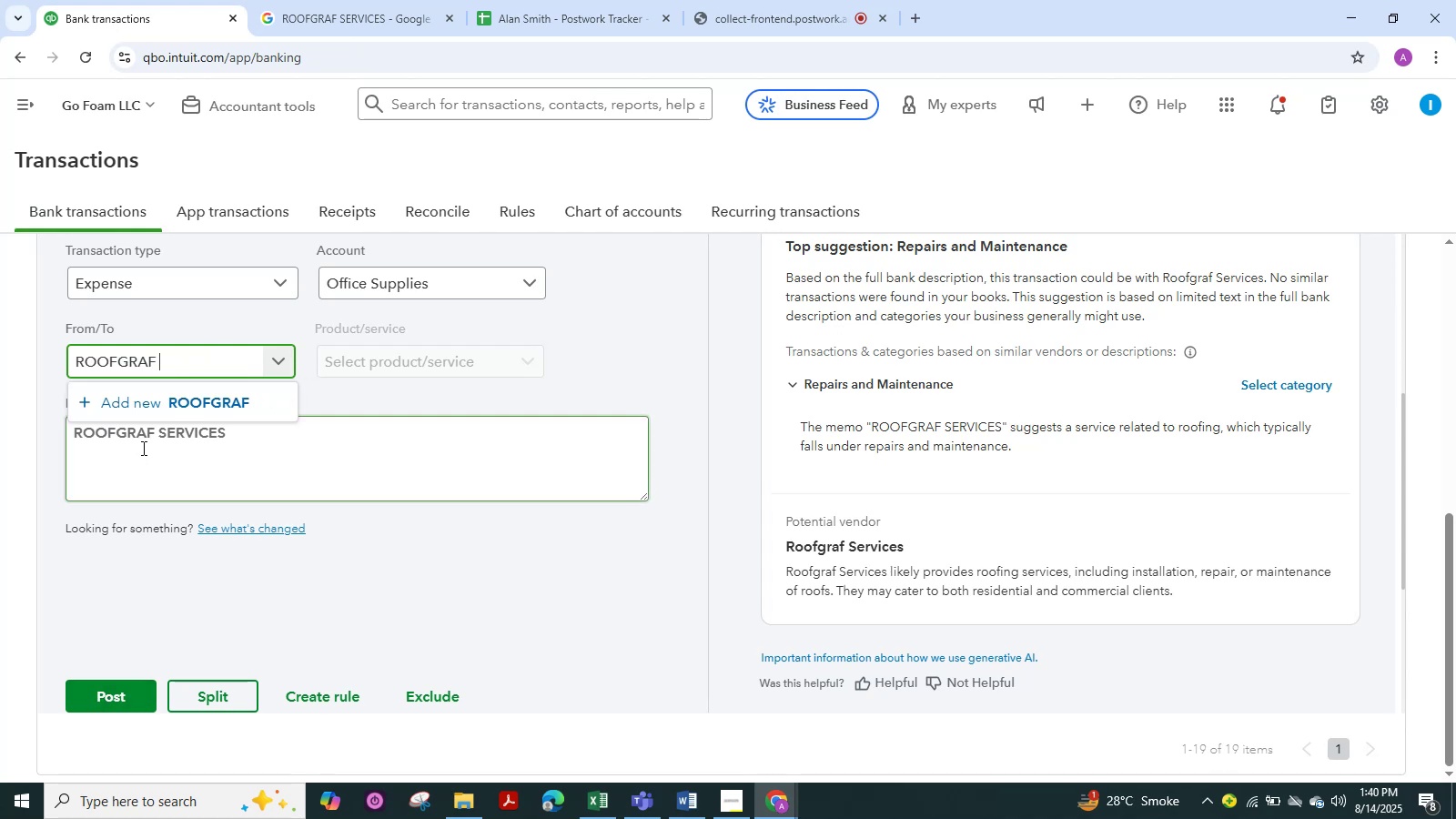 
left_click([154, 405])
 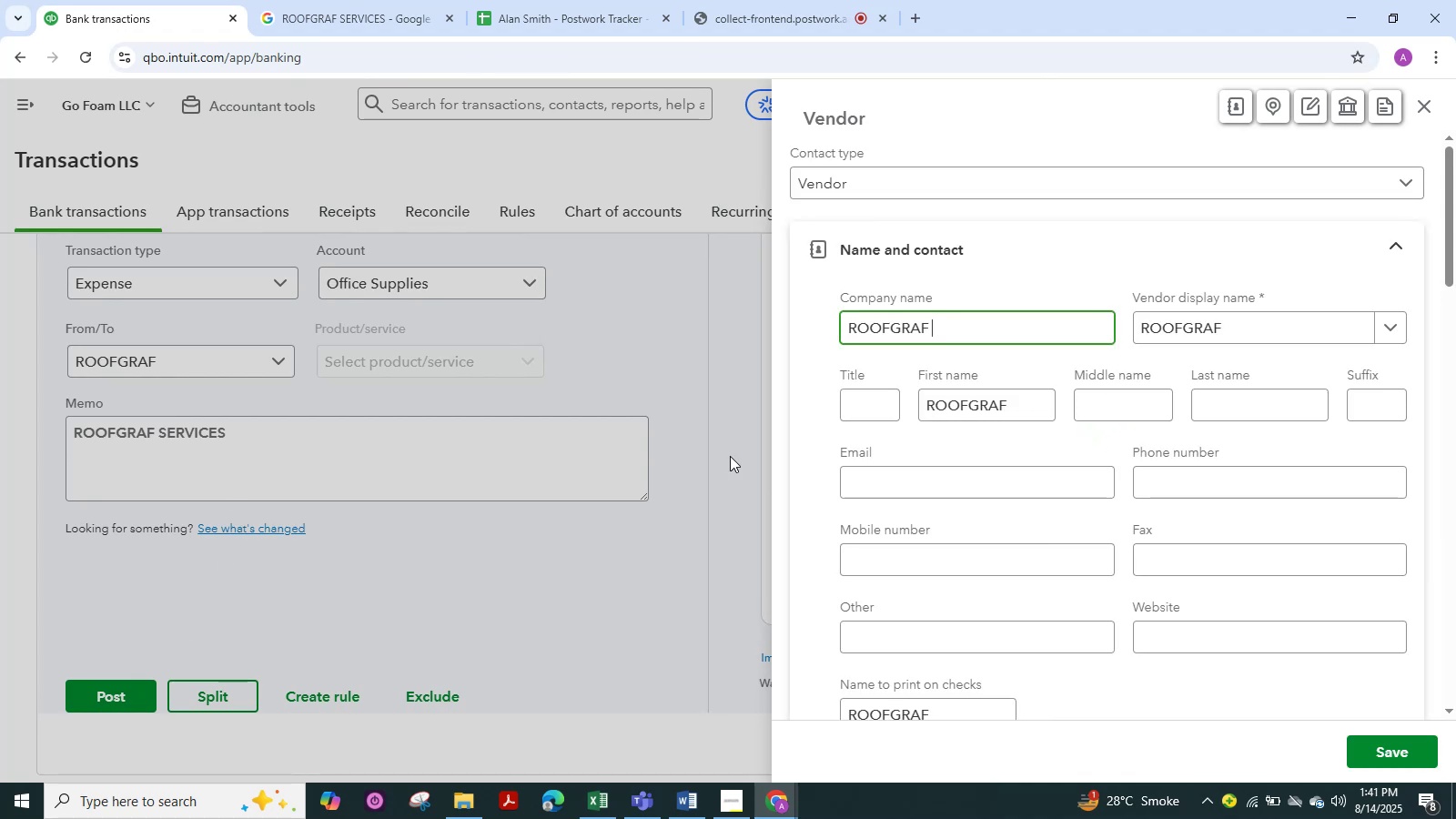 
wait(5.58)
 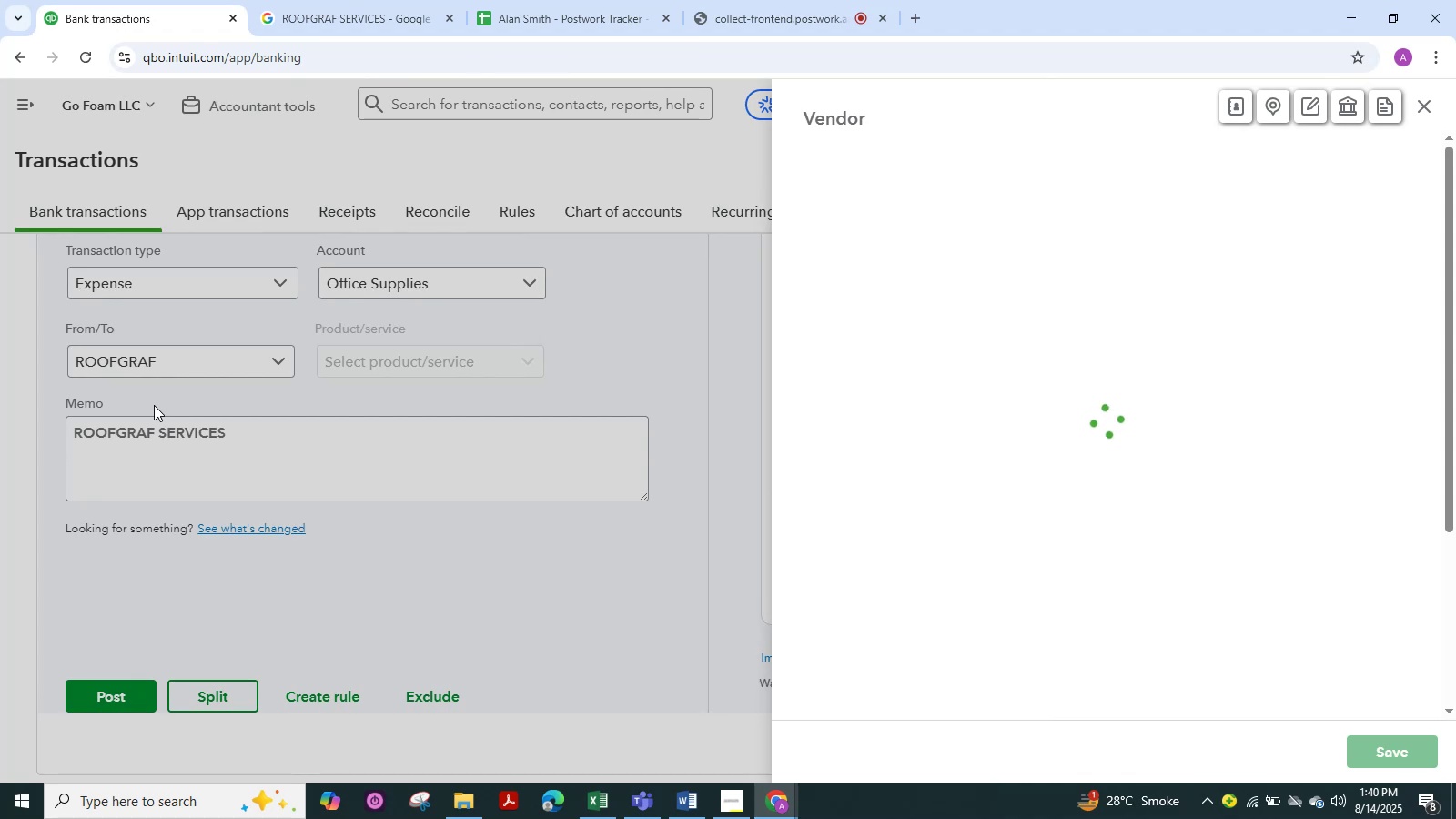 
left_click([1372, 747])
 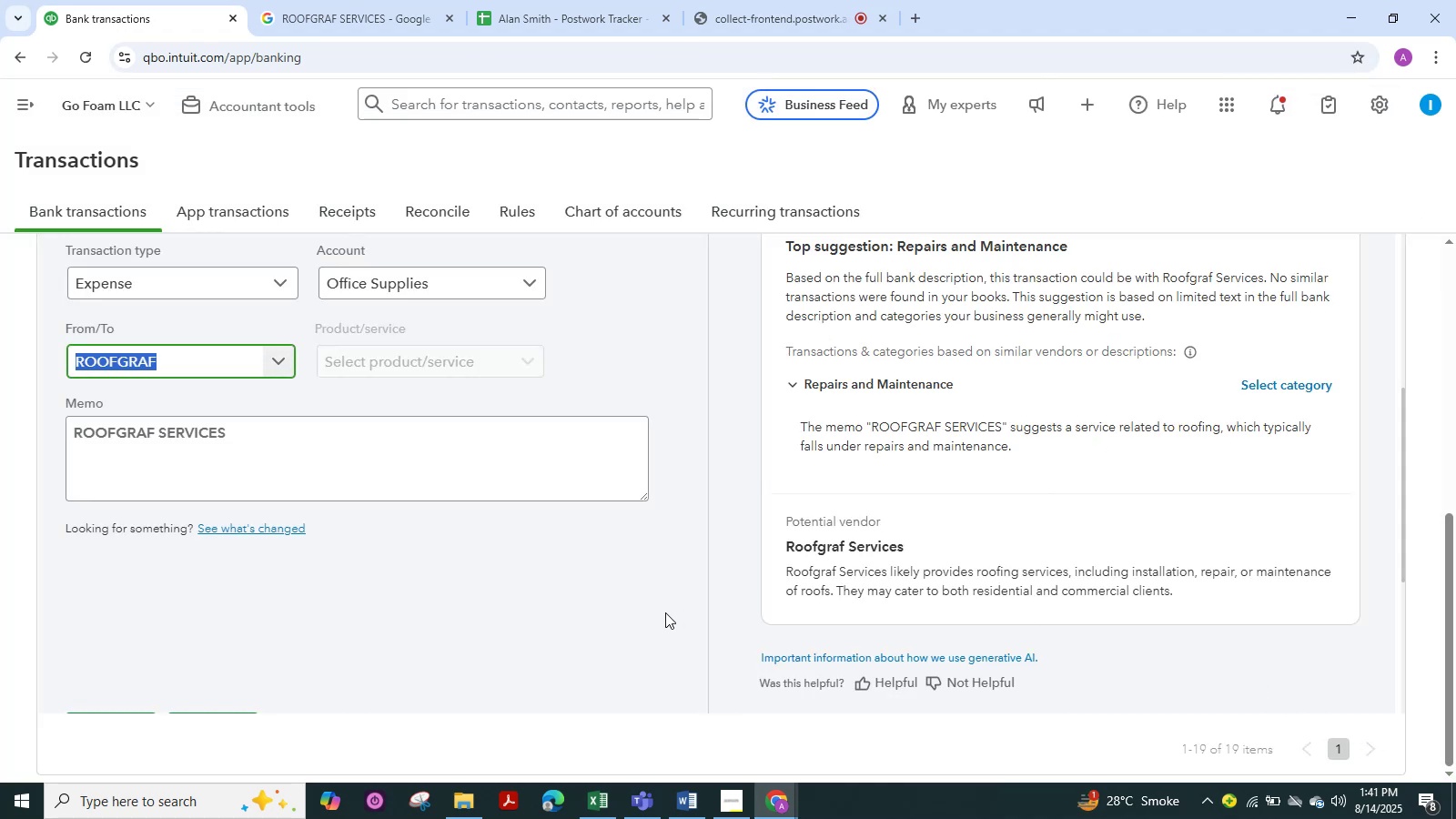 
scroll: coordinate [643, 587], scroll_direction: down, amount: 1.0
 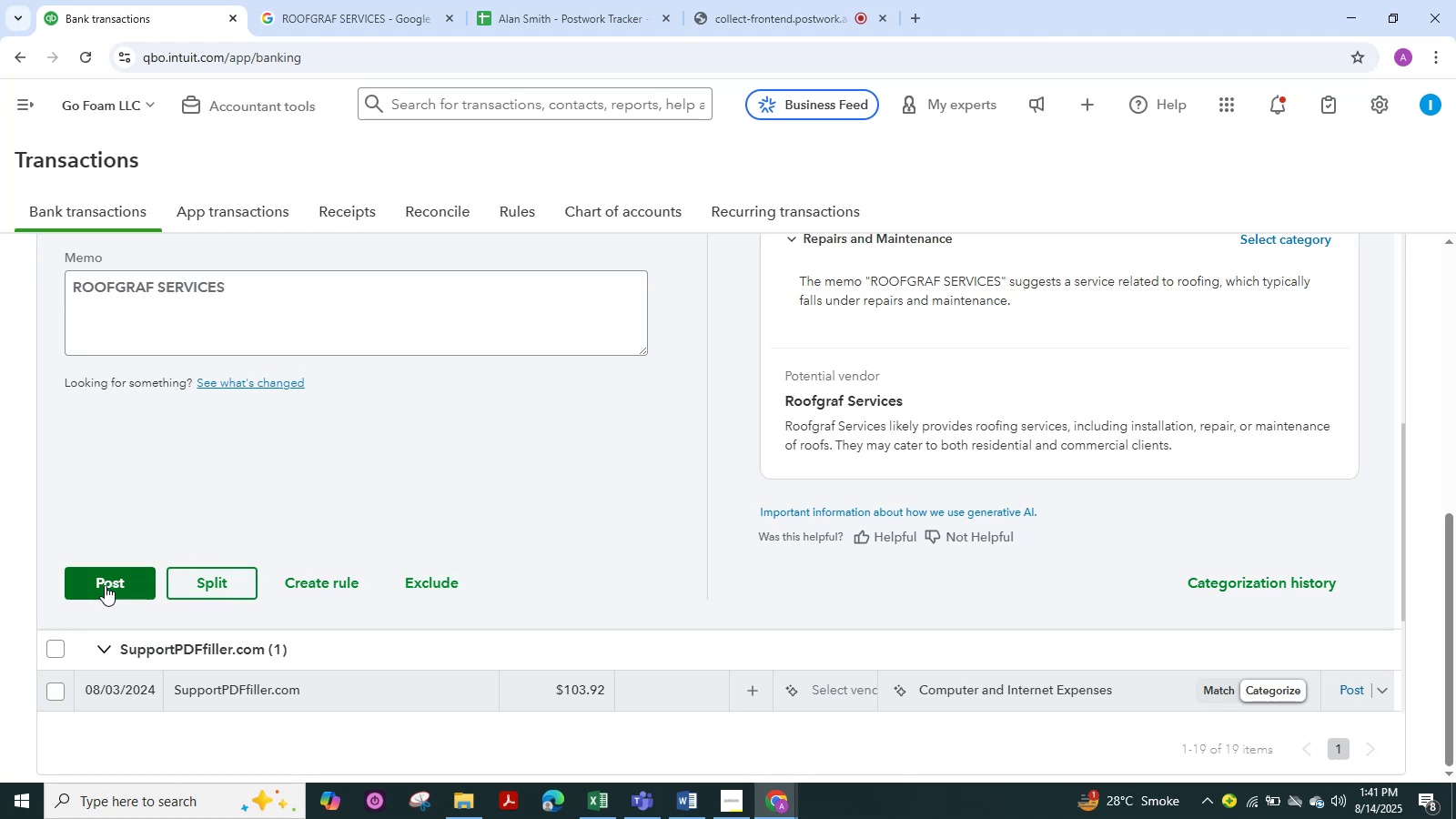 
left_click([105, 585])
 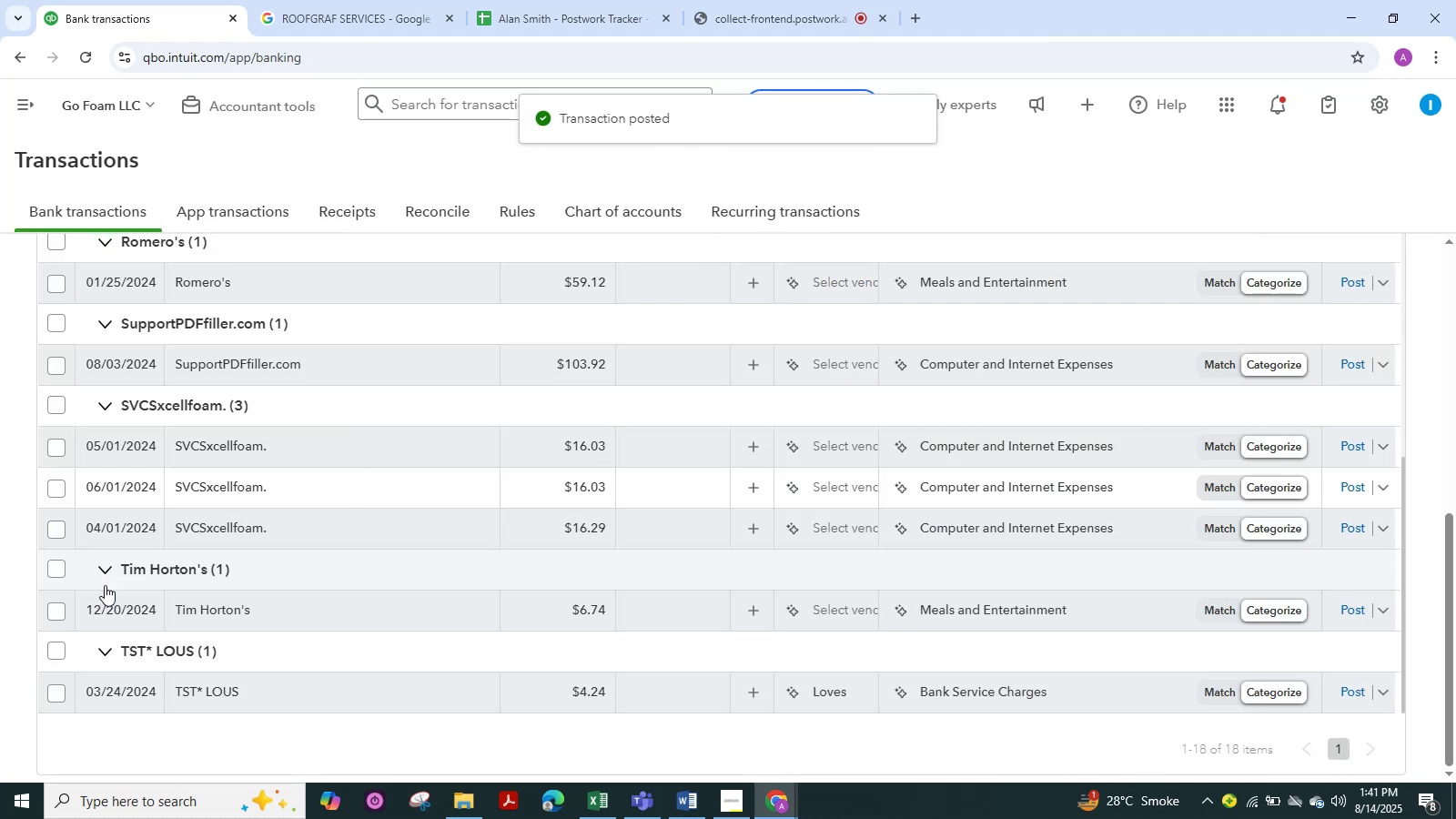 
wait(6.95)
 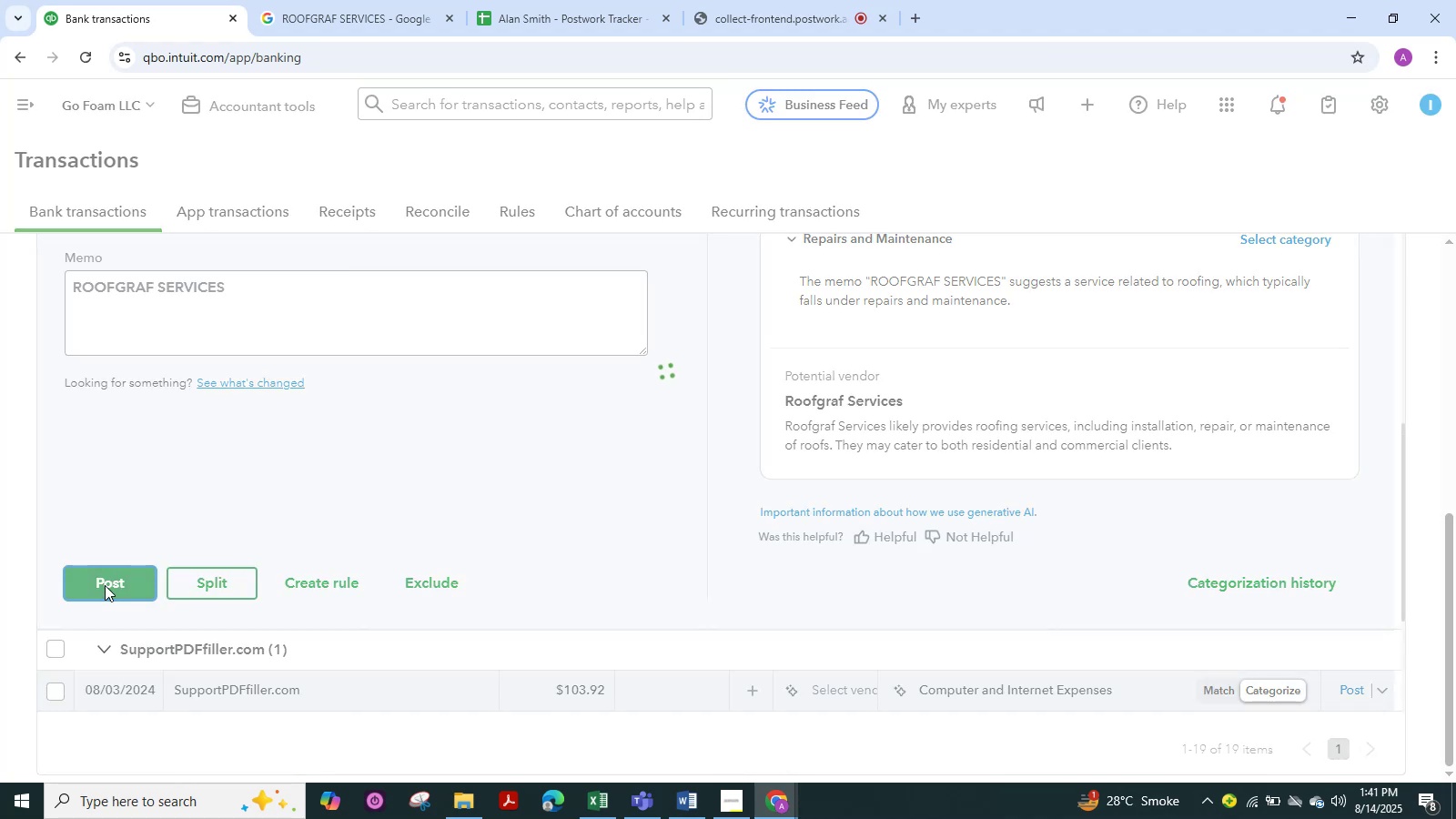 
scroll: coordinate [209, 571], scroll_direction: down, amount: 1.0
 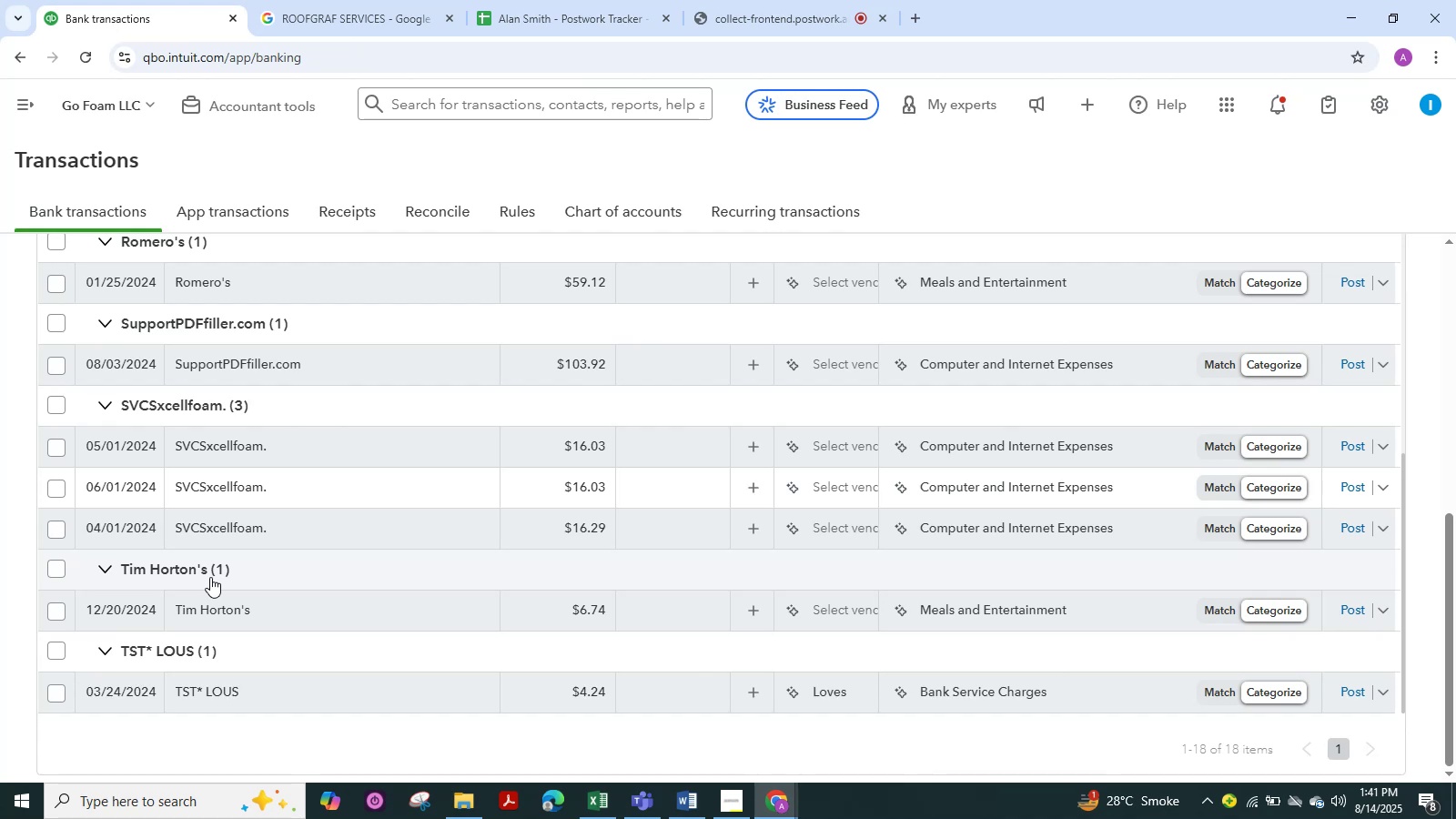 
scroll: coordinate [210, 577], scroll_direction: up, amount: 2.0
 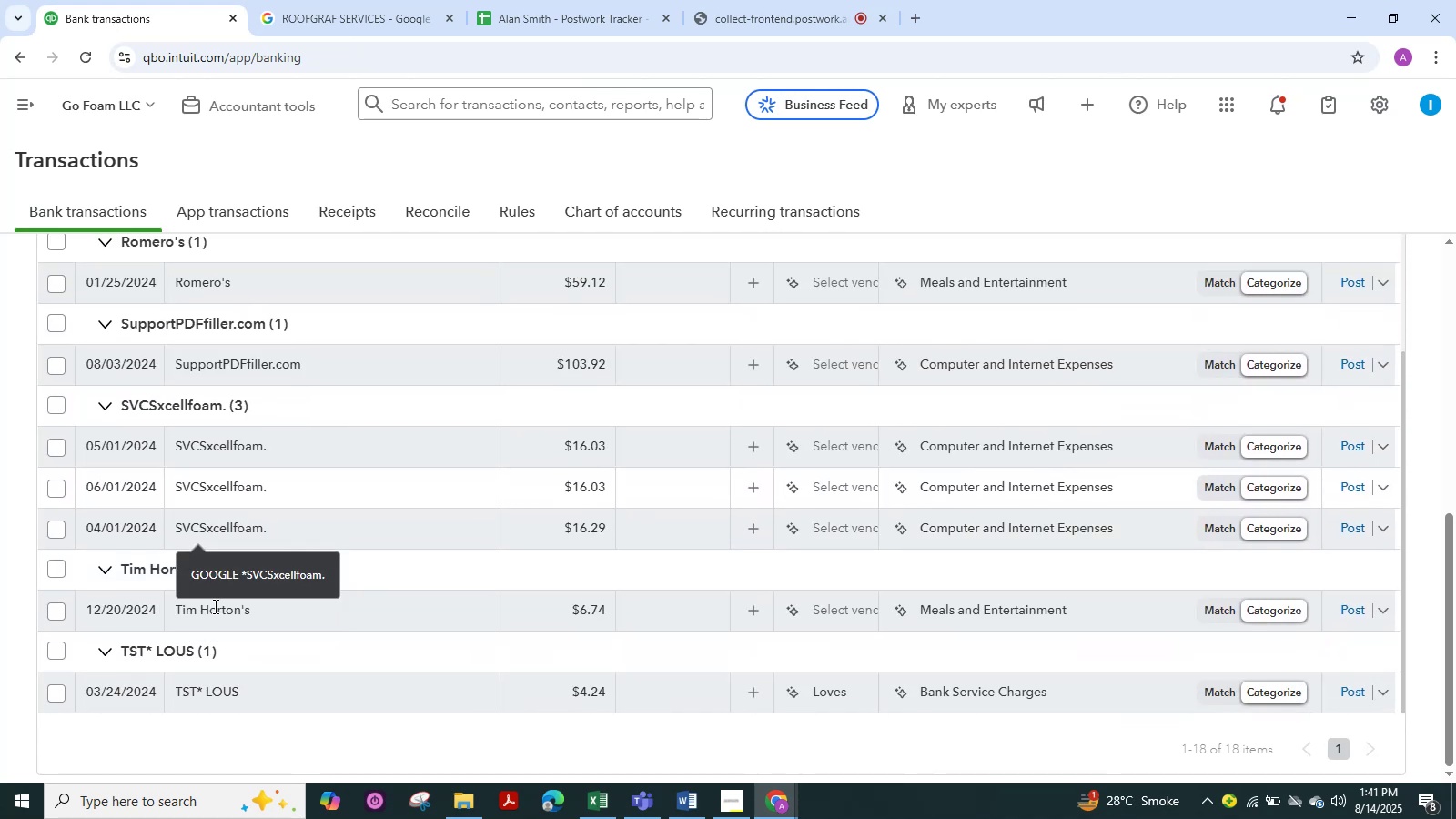 
scroll: coordinate [217, 609], scroll_direction: down, amount: 1.0
 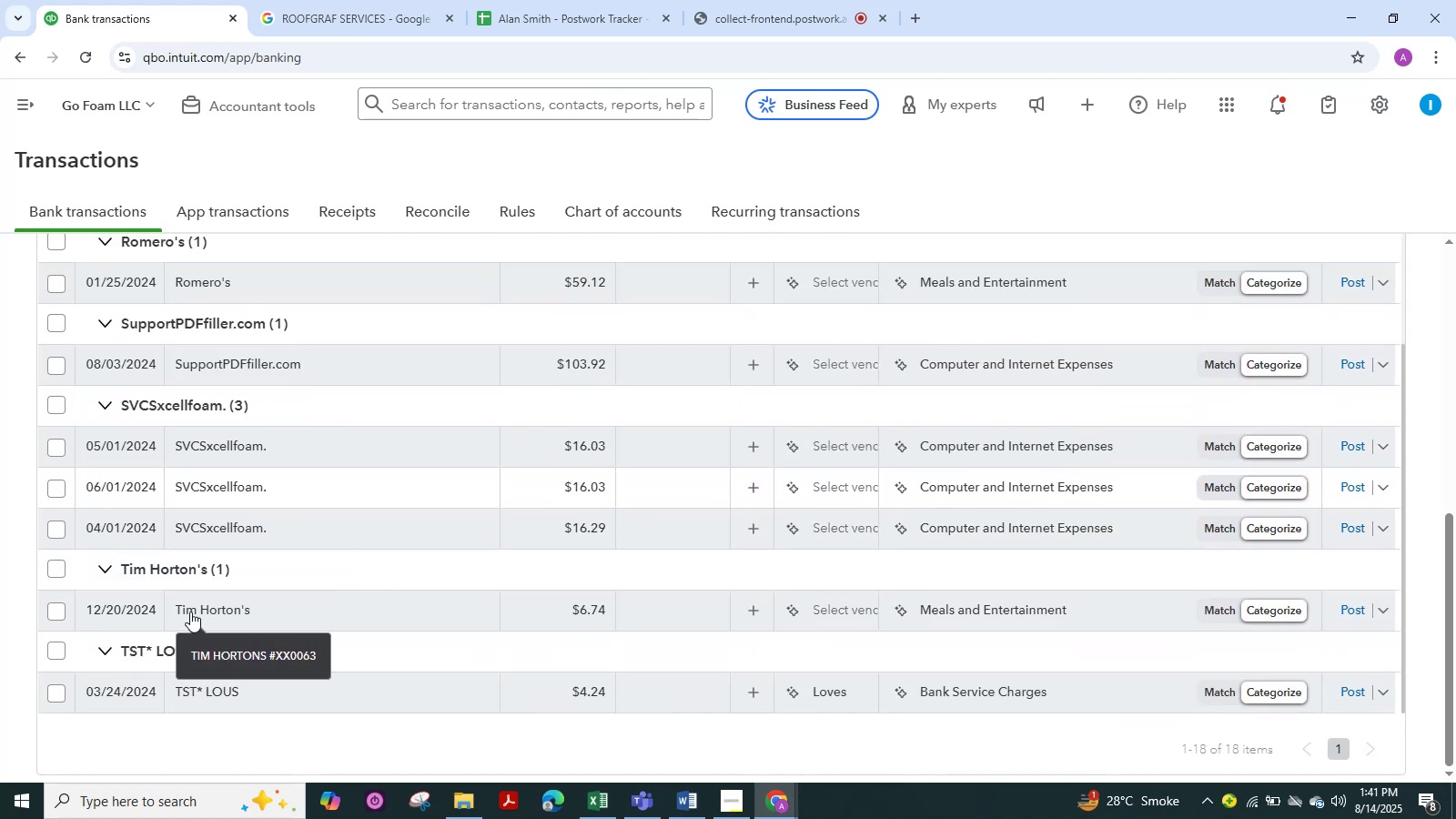 
left_click([197, 609])
 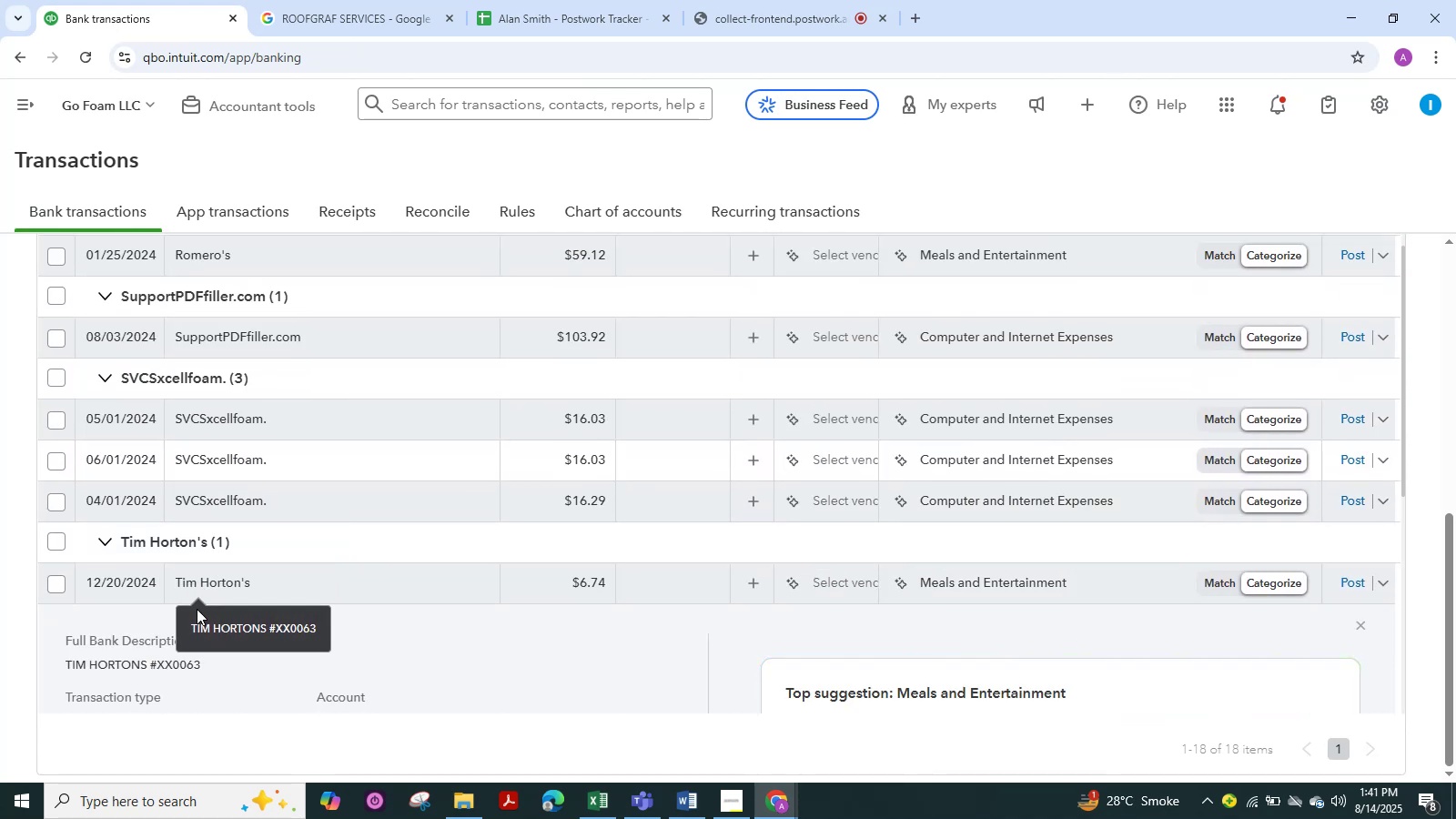 
wait(5.11)
 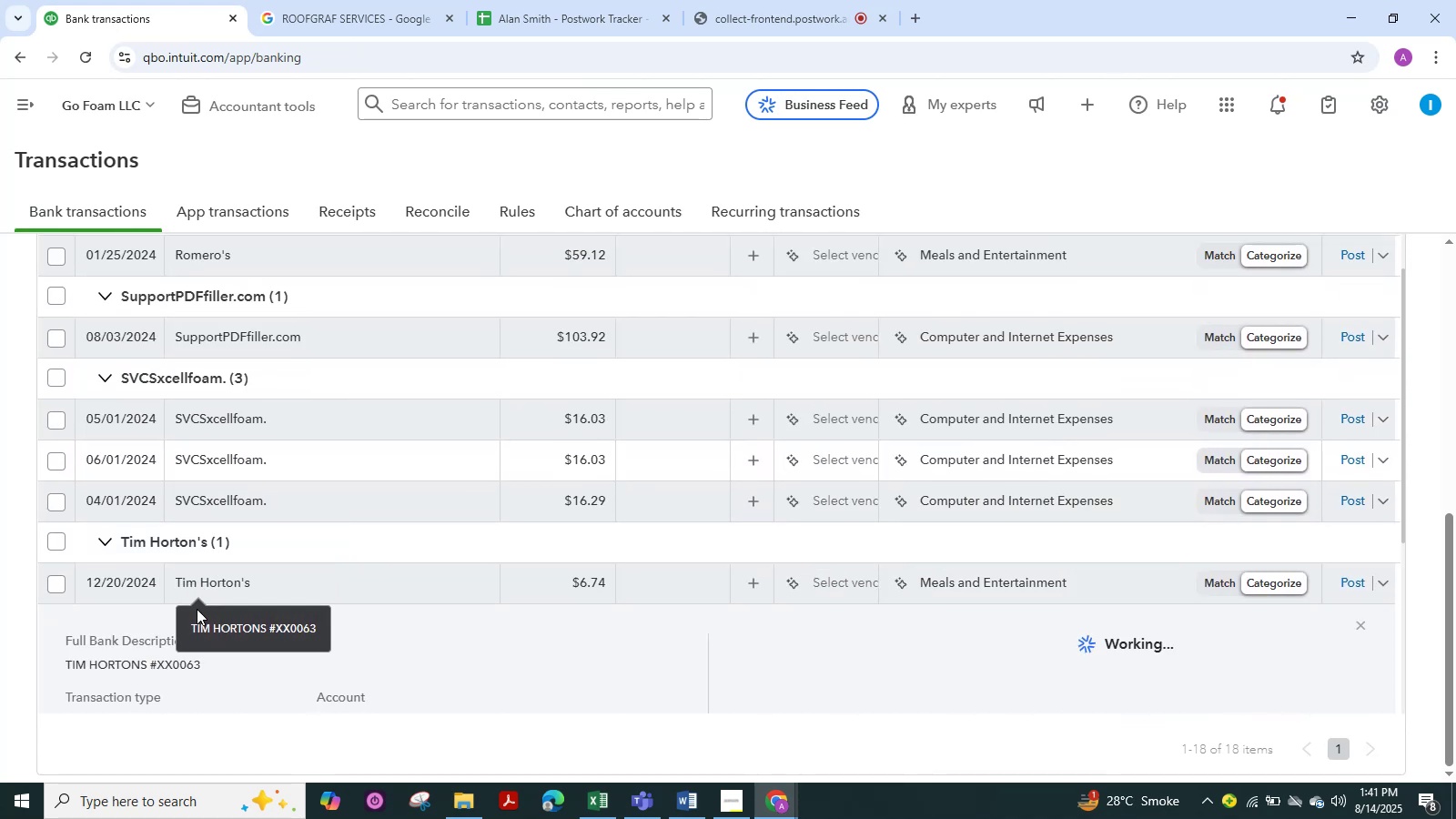 
scroll: coordinate [400, 615], scroll_direction: down, amount: 4.0
 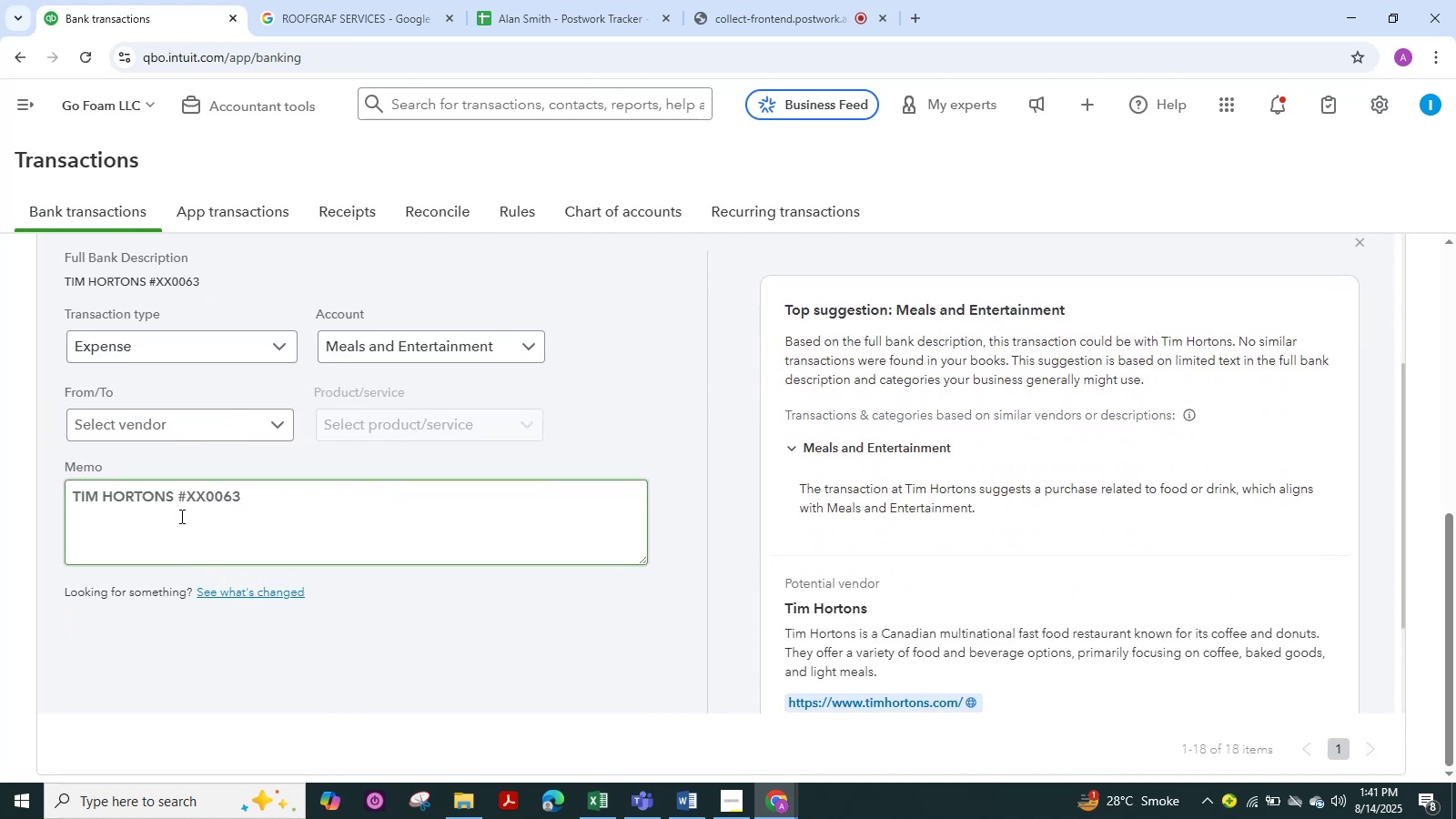 
left_click_drag(start_coordinate=[175, 499], to_coordinate=[58, 501])
 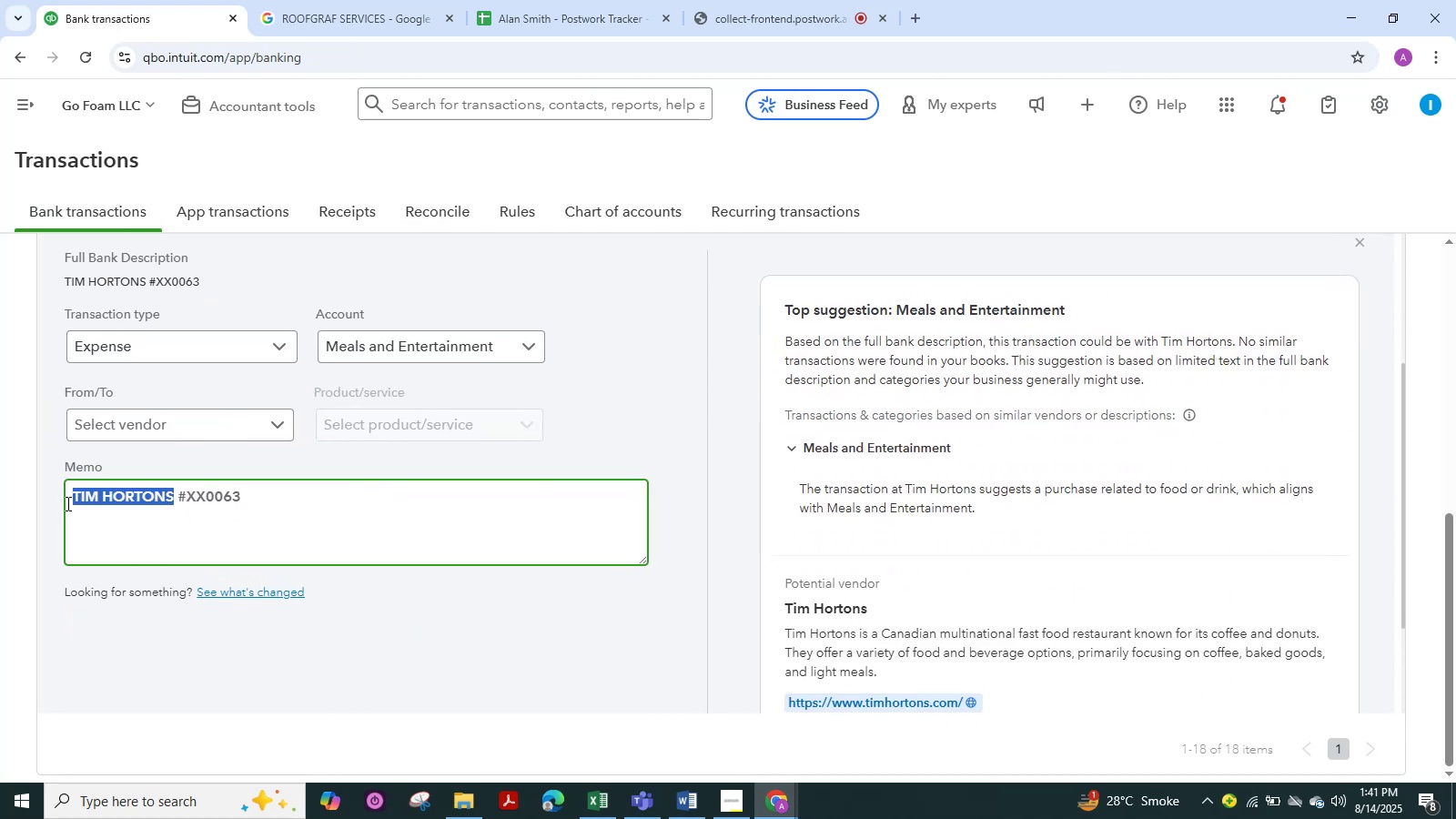 
hold_key(key=ControlLeft, duration=0.81)
 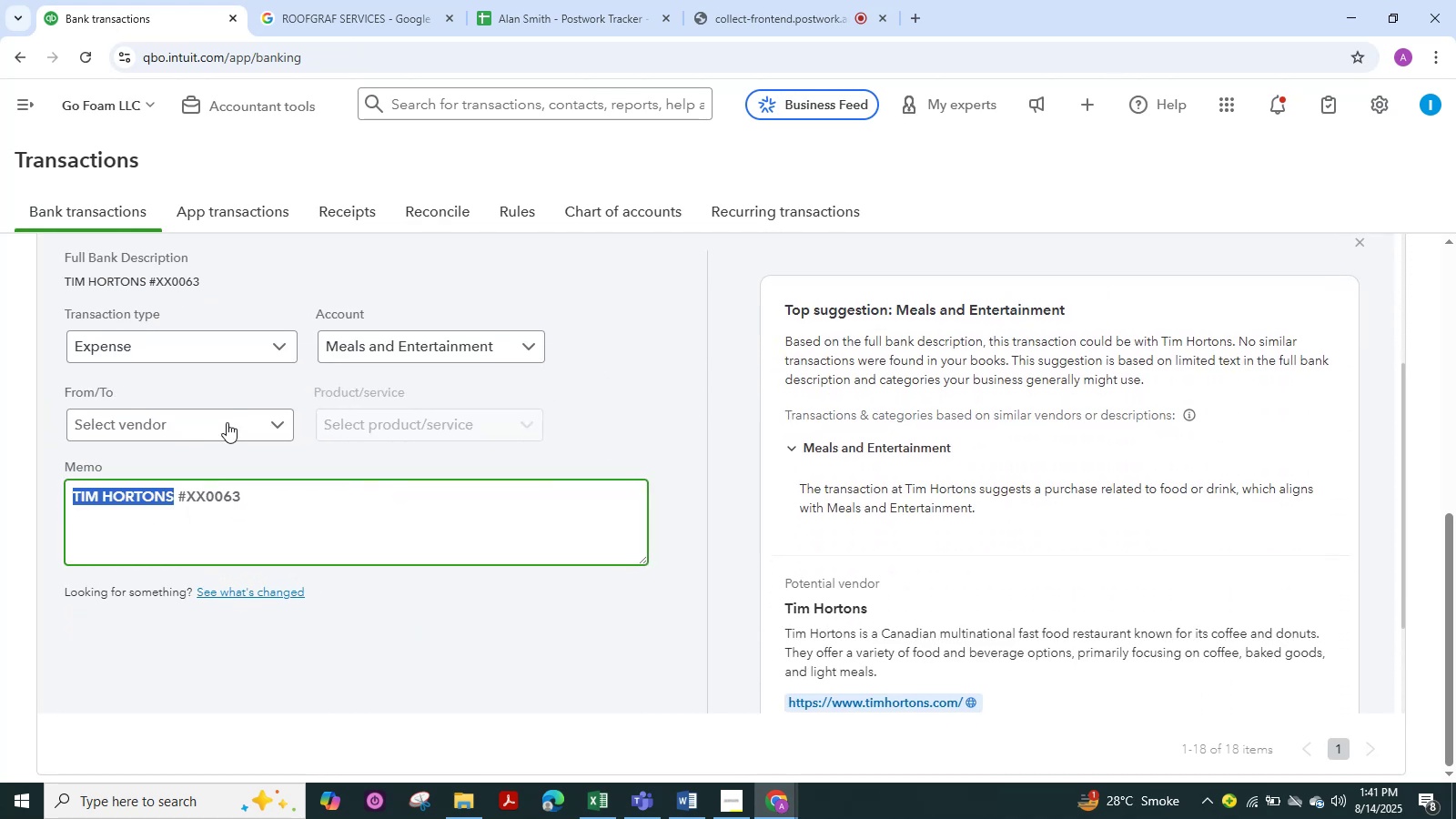 
hold_key(key=C, duration=0.37)
 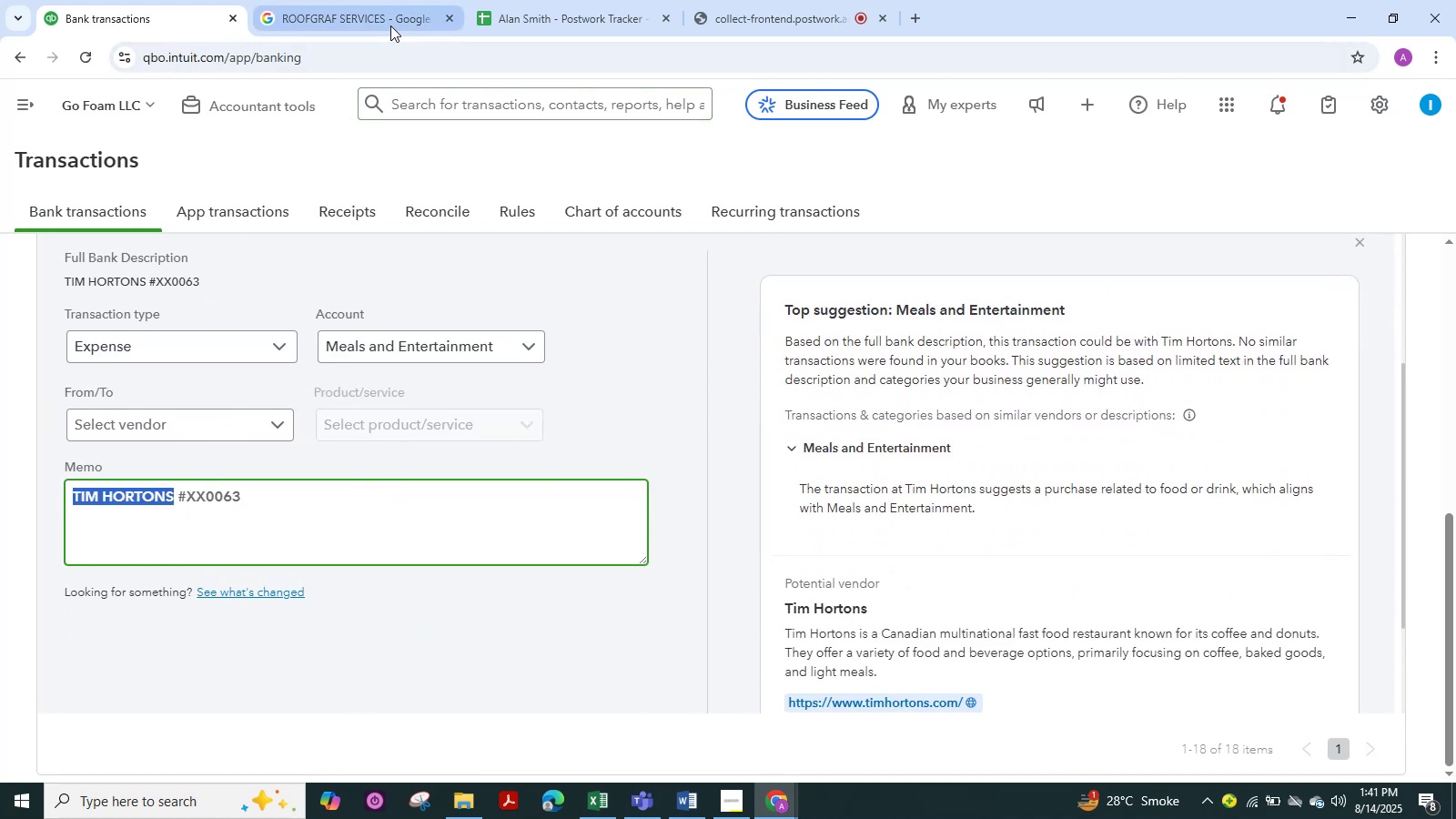 
left_click([381, 19])
 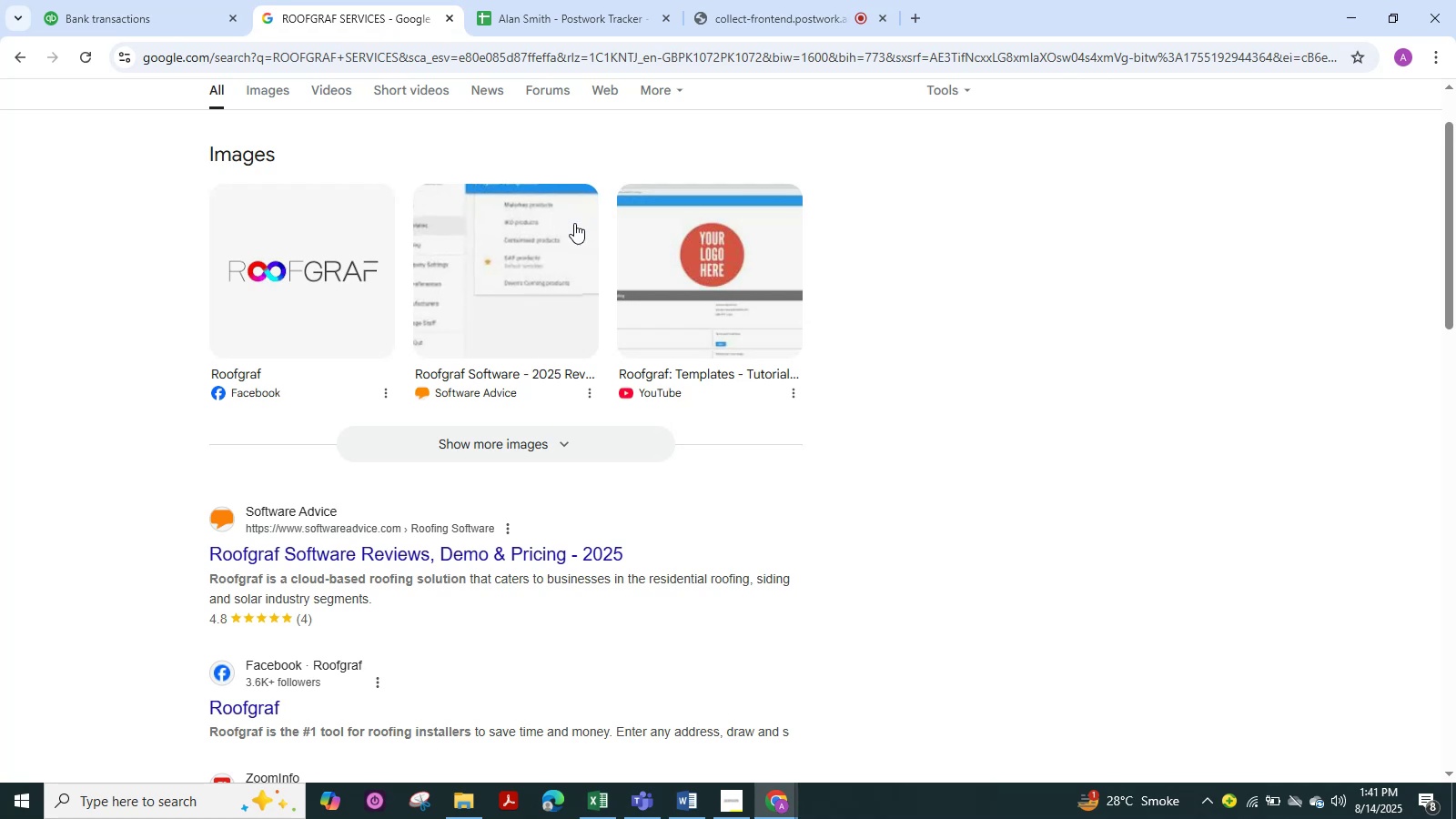 
scroll: coordinate [566, 239], scroll_direction: up, amount: 5.0
 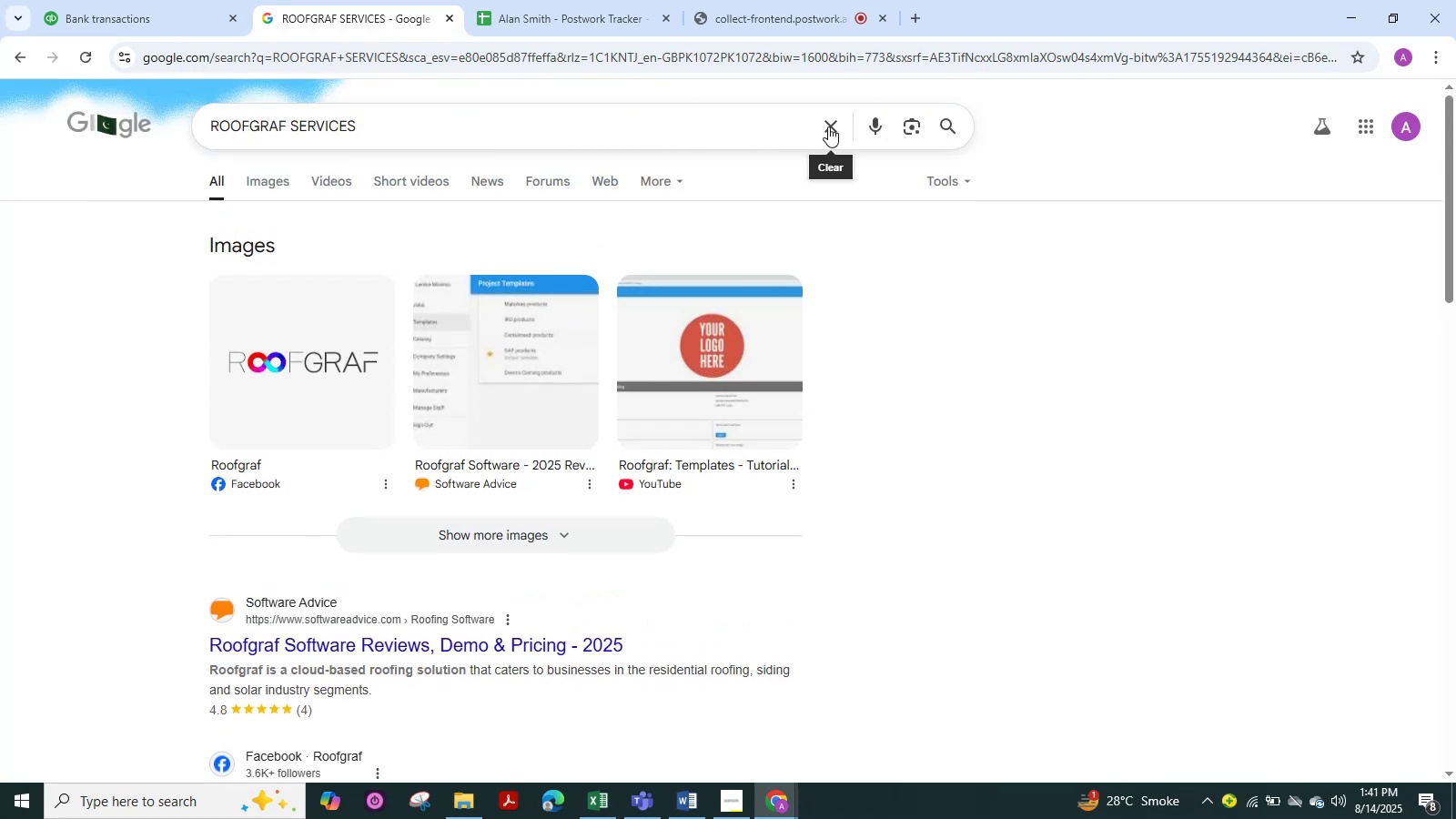 
left_click([829, 126])
 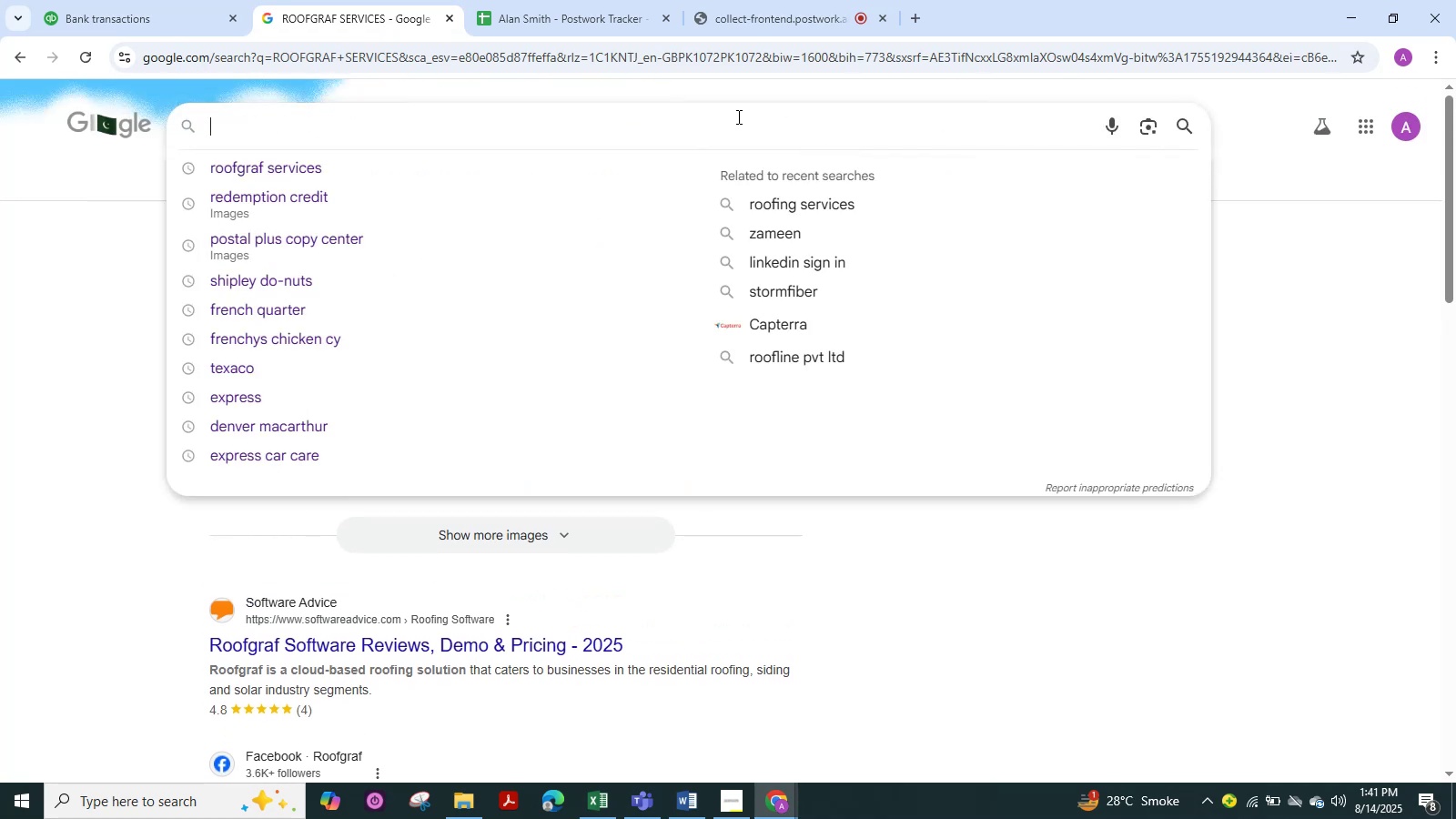 
left_click([737, 116])
 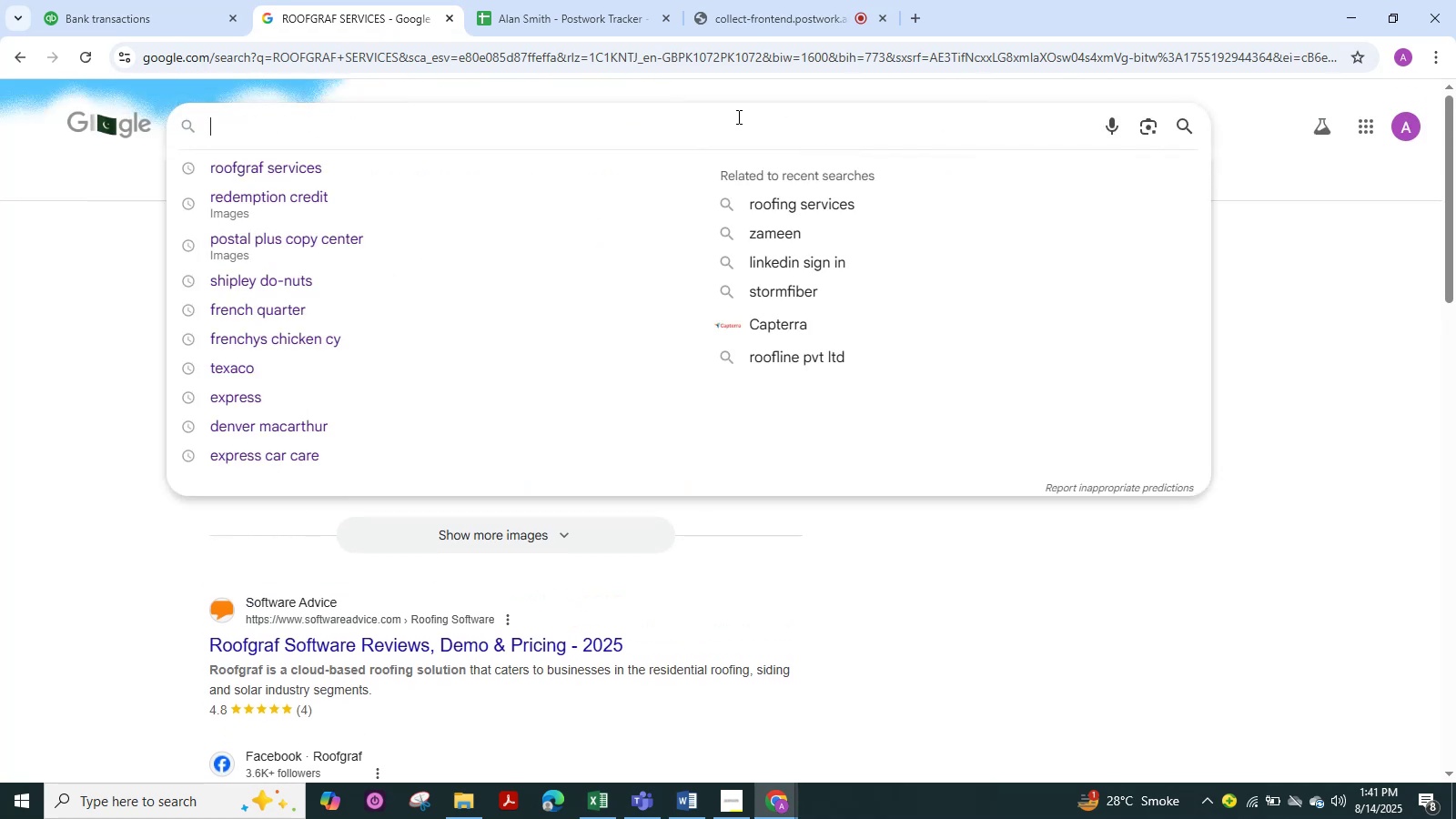 
key(Control+V)
 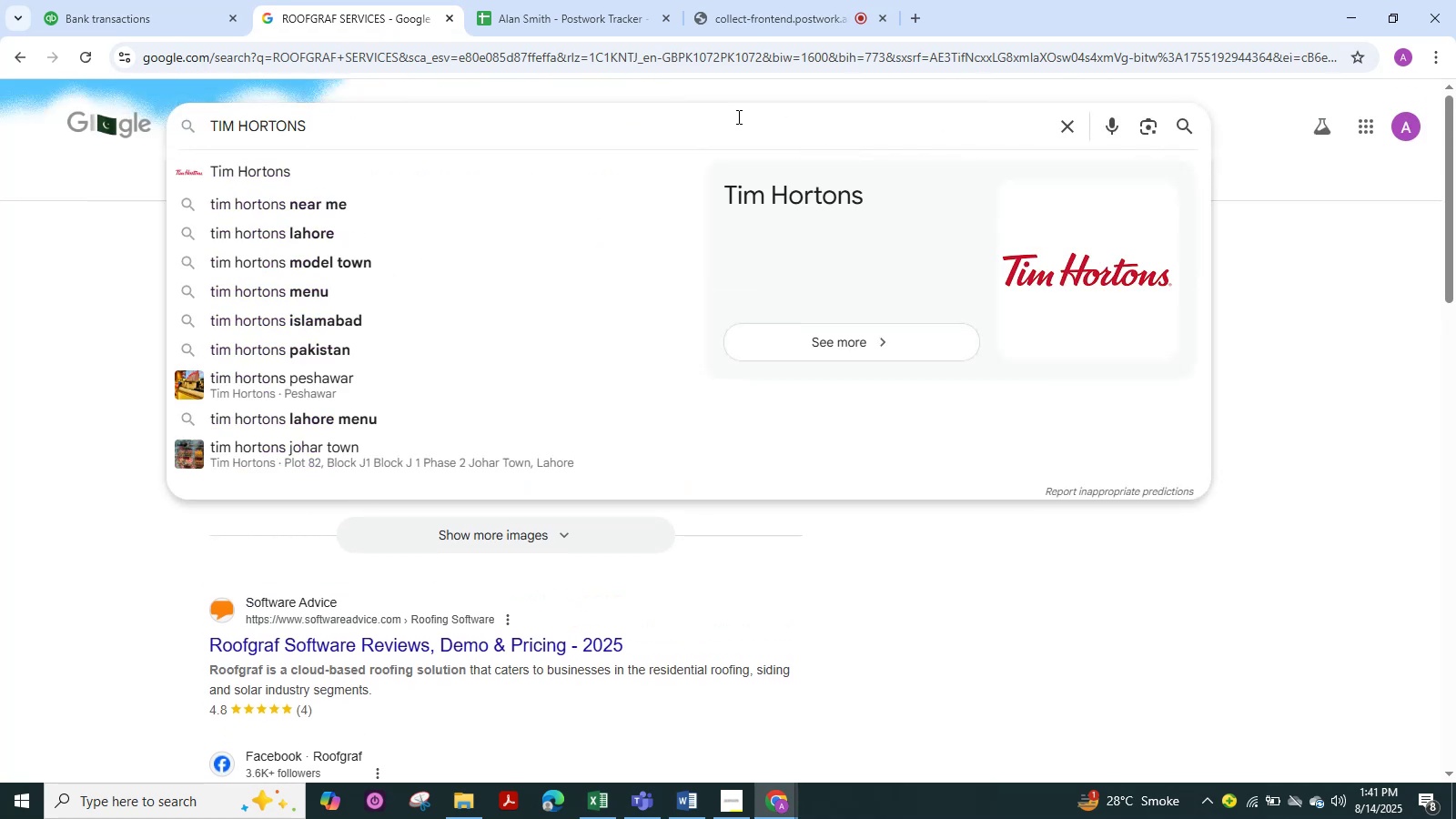 
key(NumpadEnter)
 